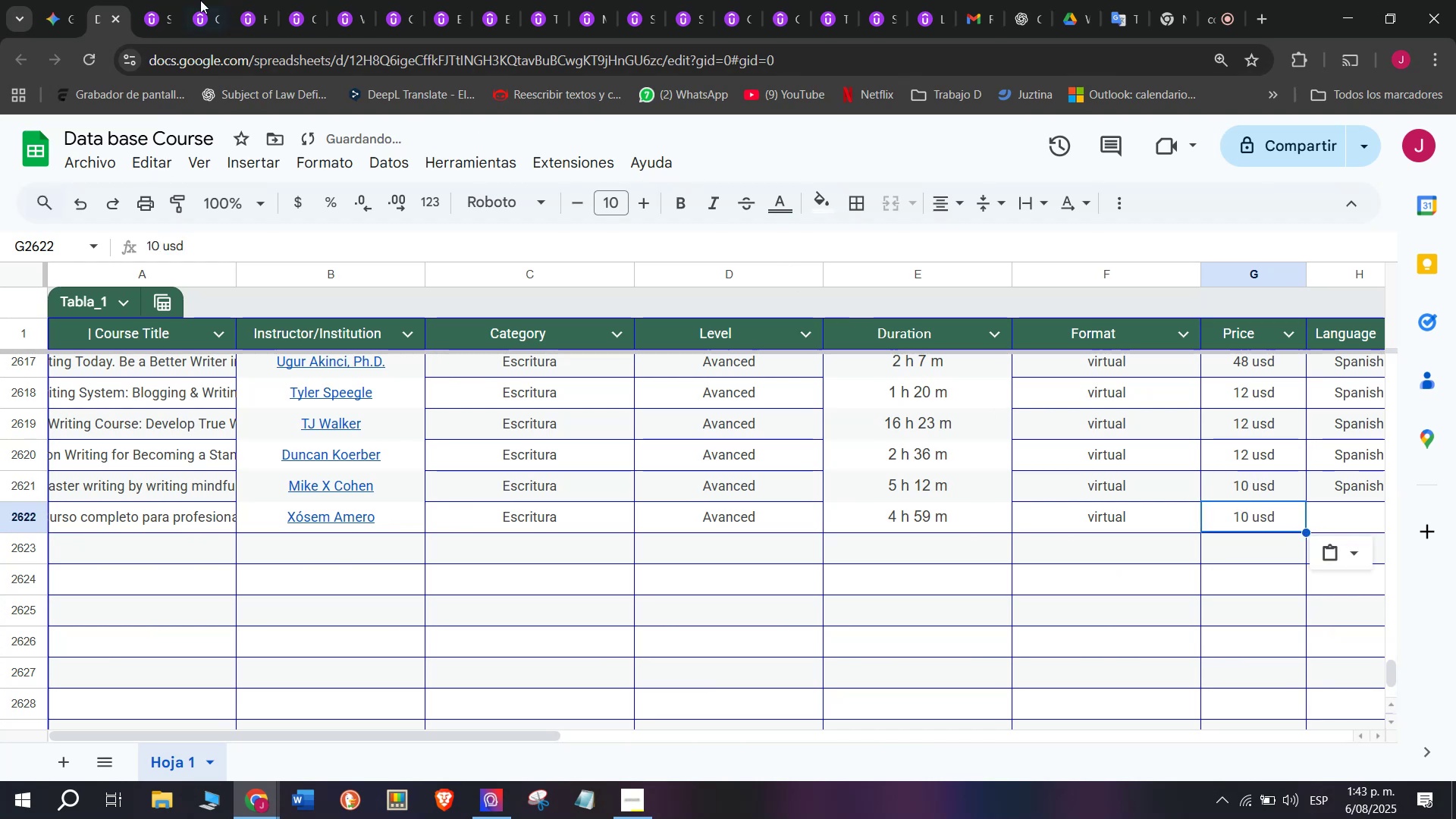 
left_click([177, 0])
 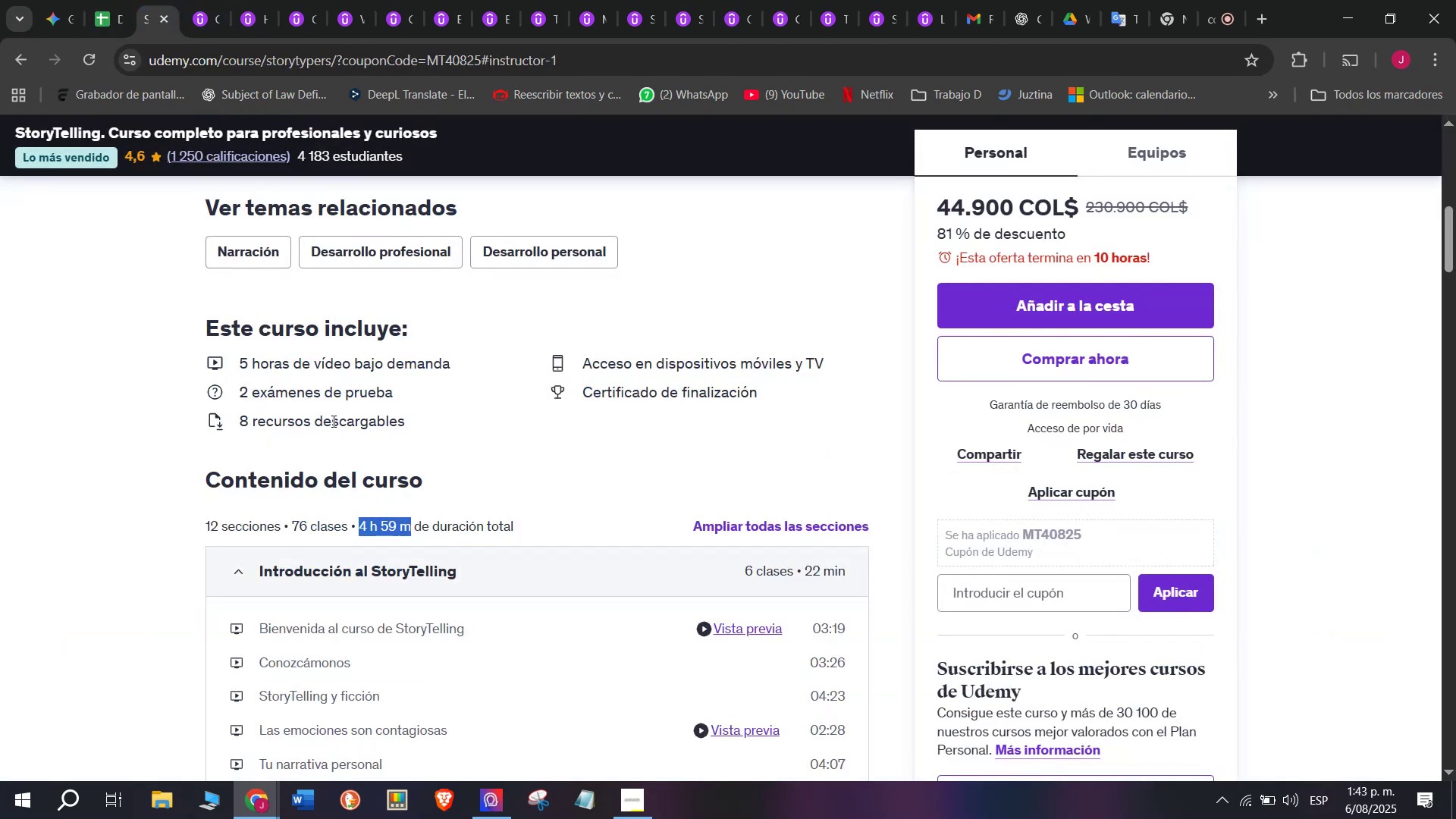 
scroll: coordinate [398, 406], scroll_direction: up, amount: 3.0
 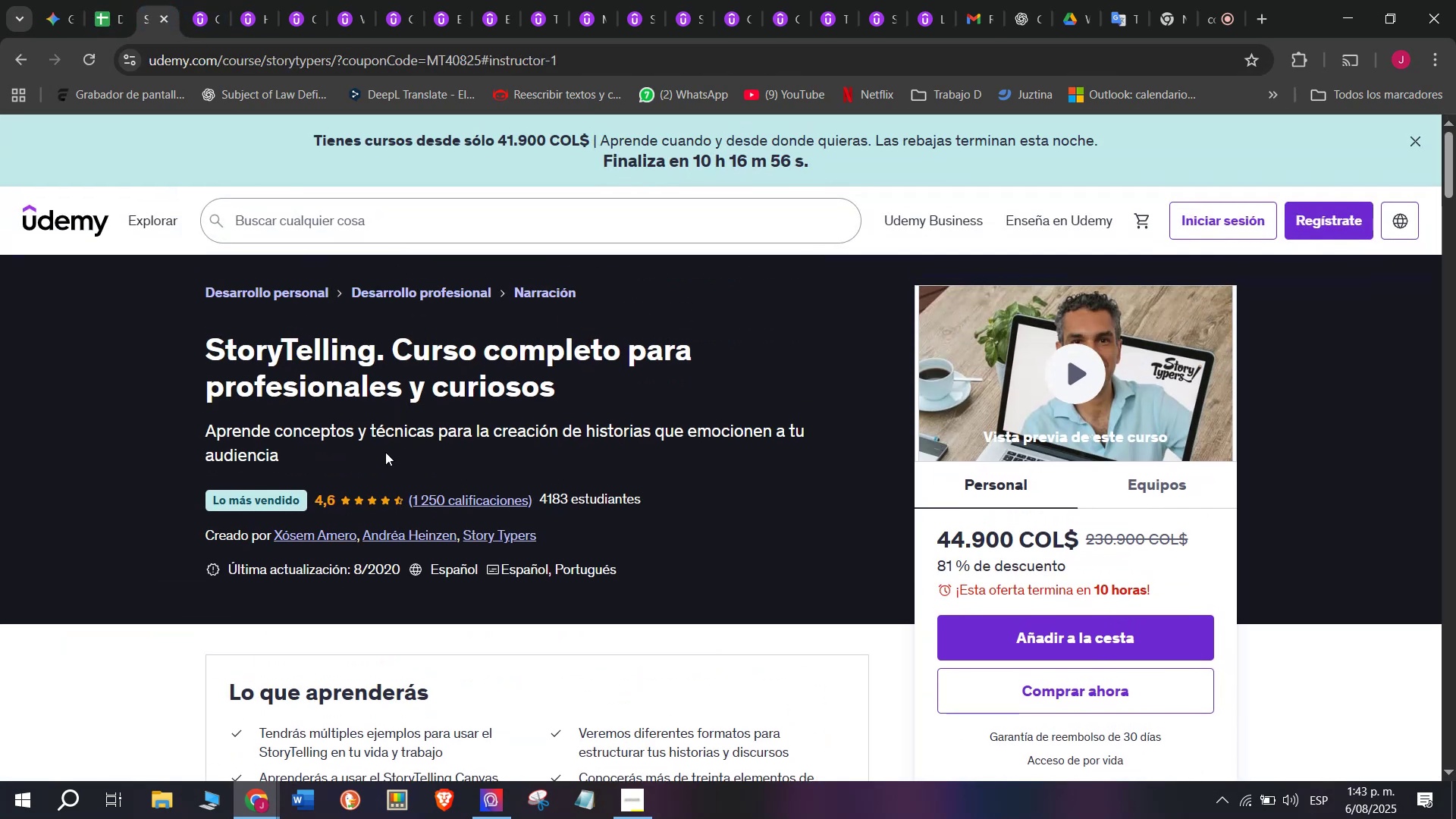 
left_click([136, 0])
 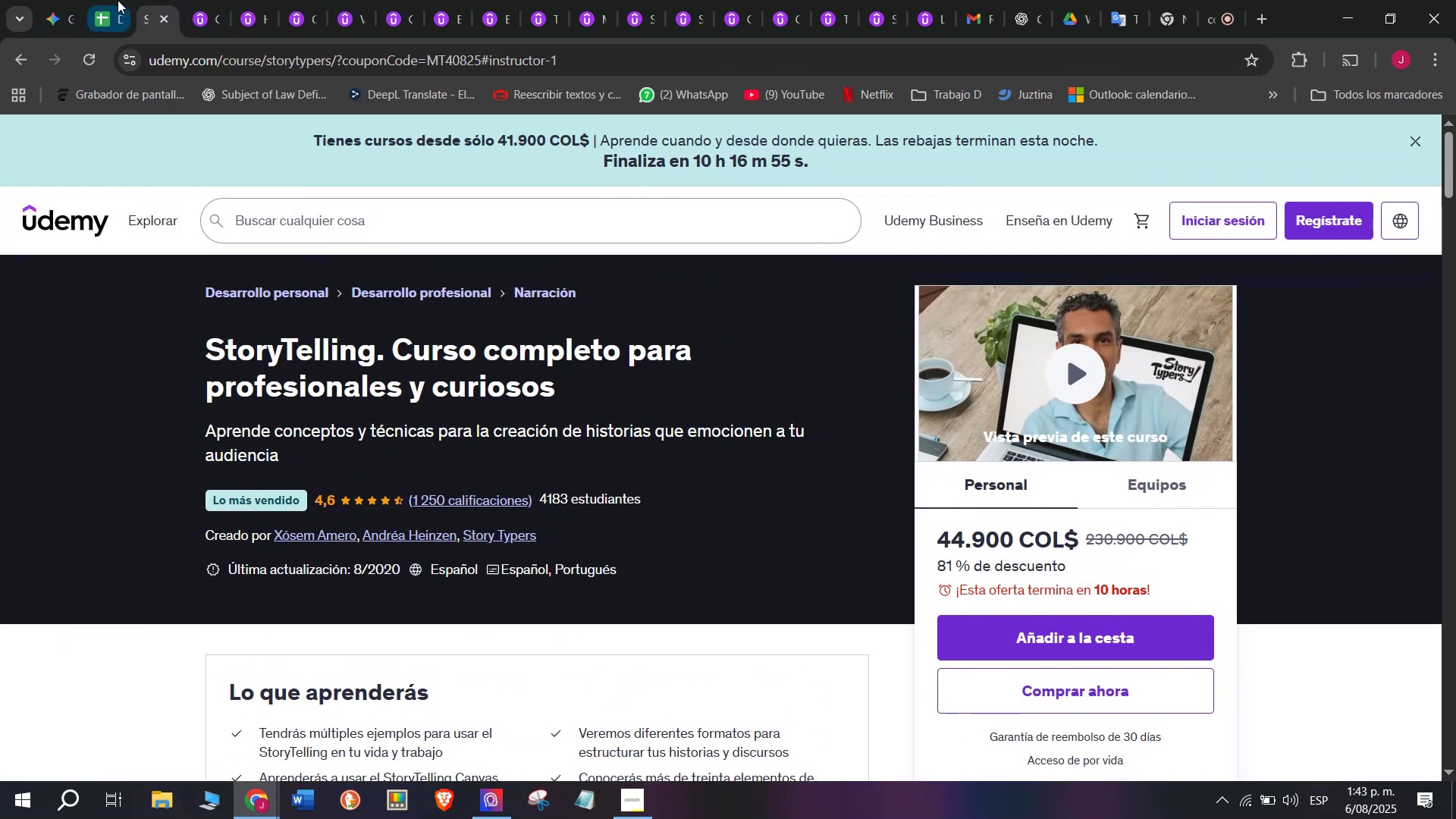 
left_click([116, 0])
 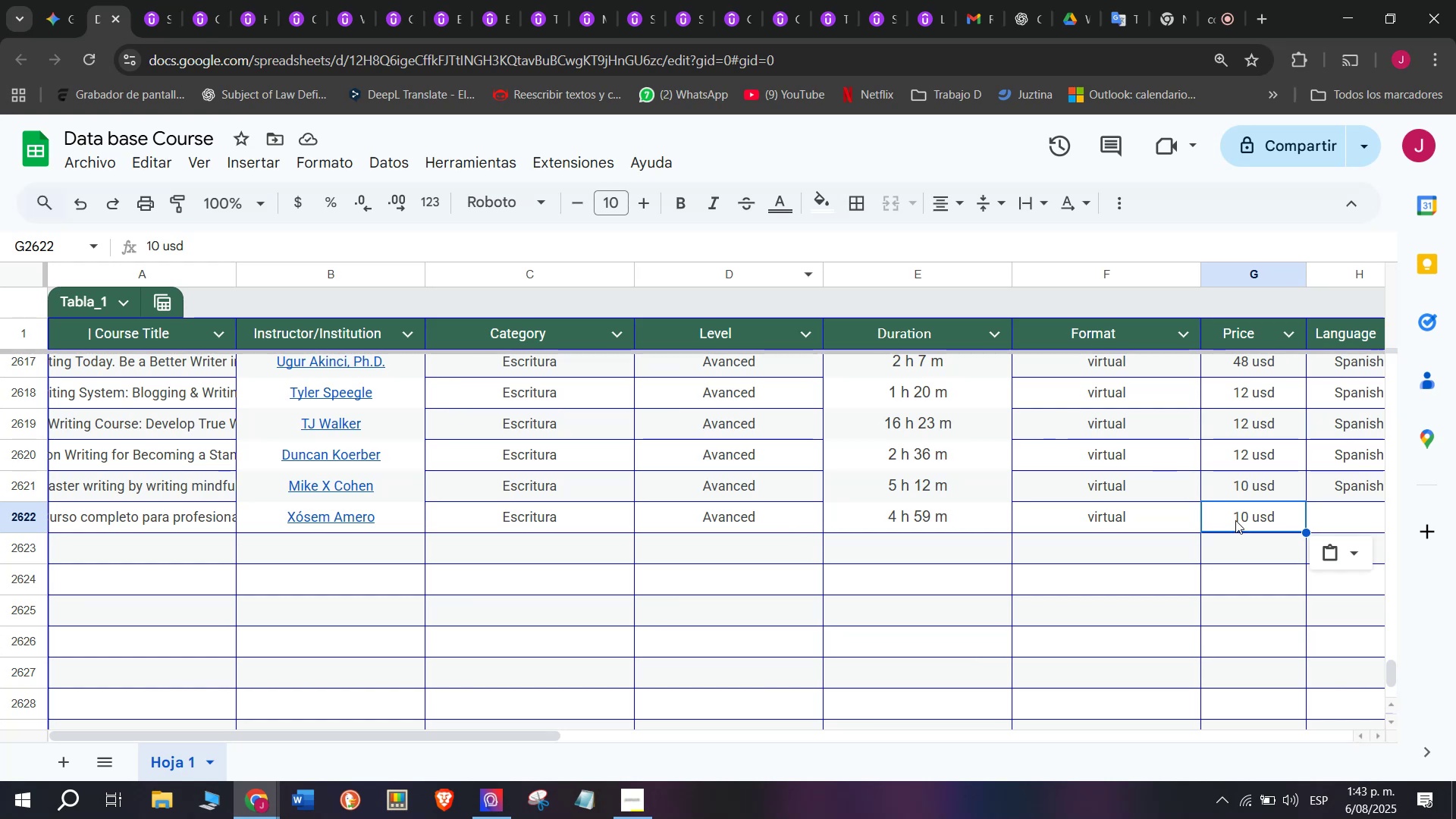 
double_click([1244, 514])
 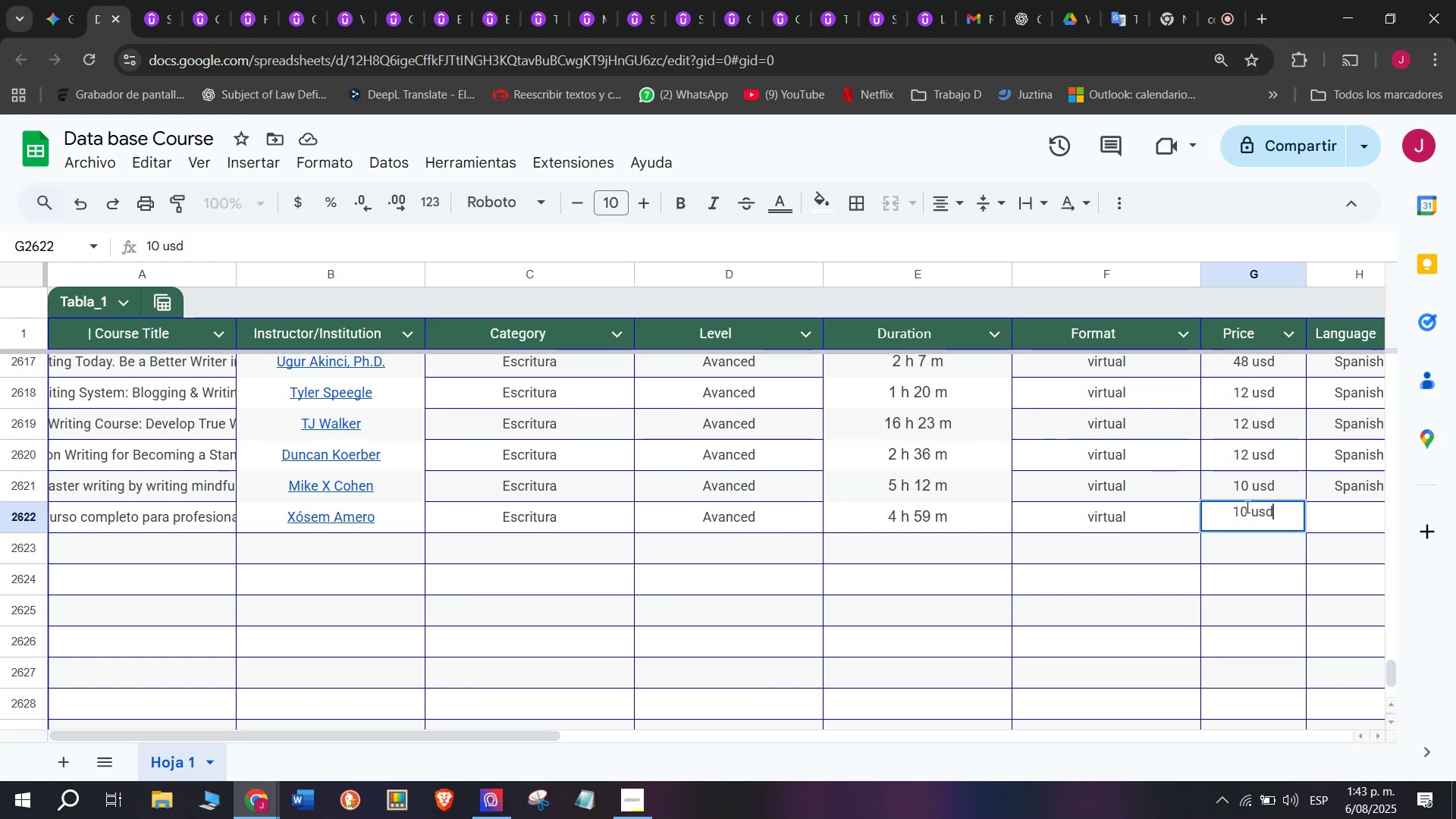 
left_click([1246, 507])
 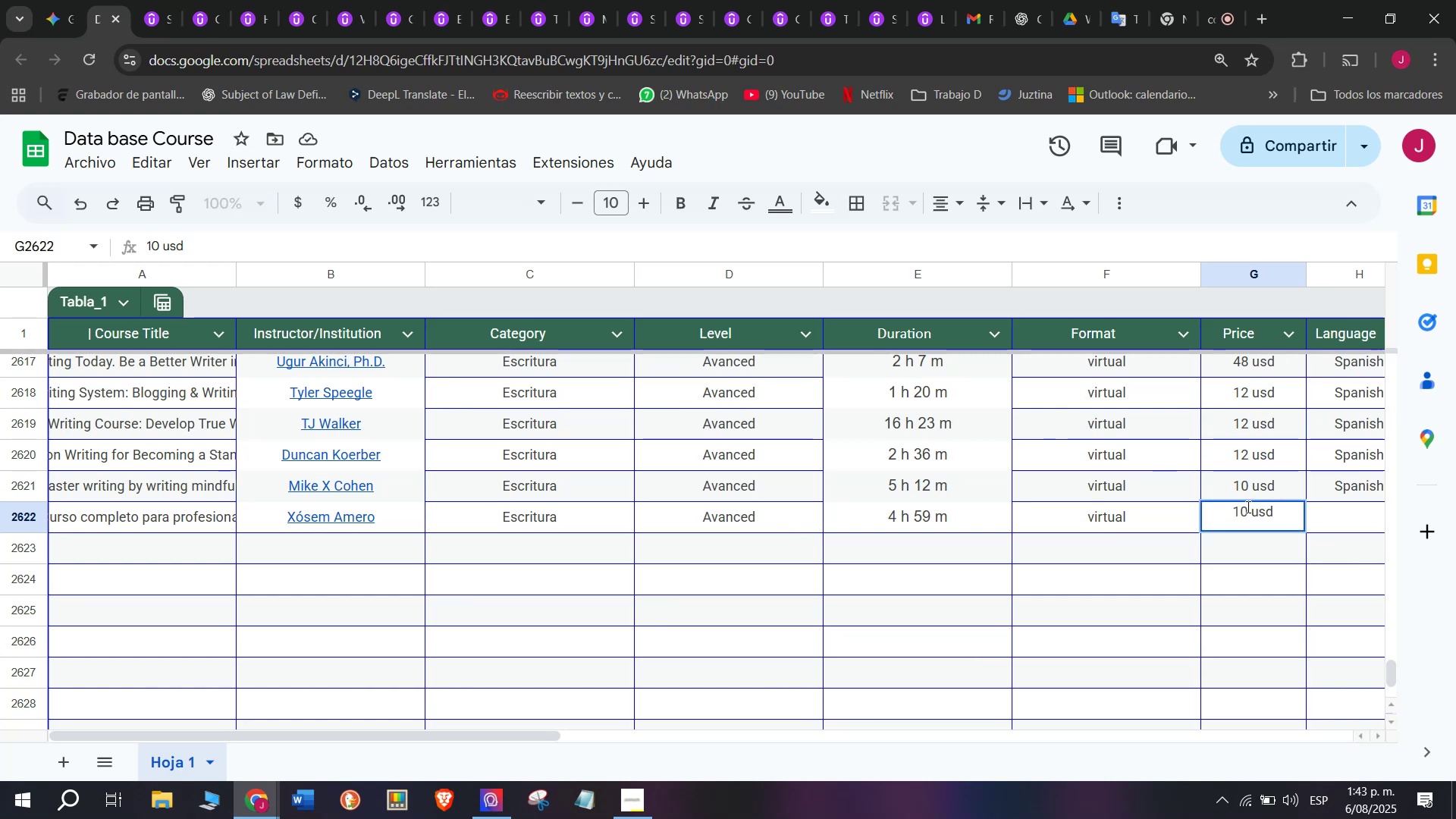 
key(Q)
 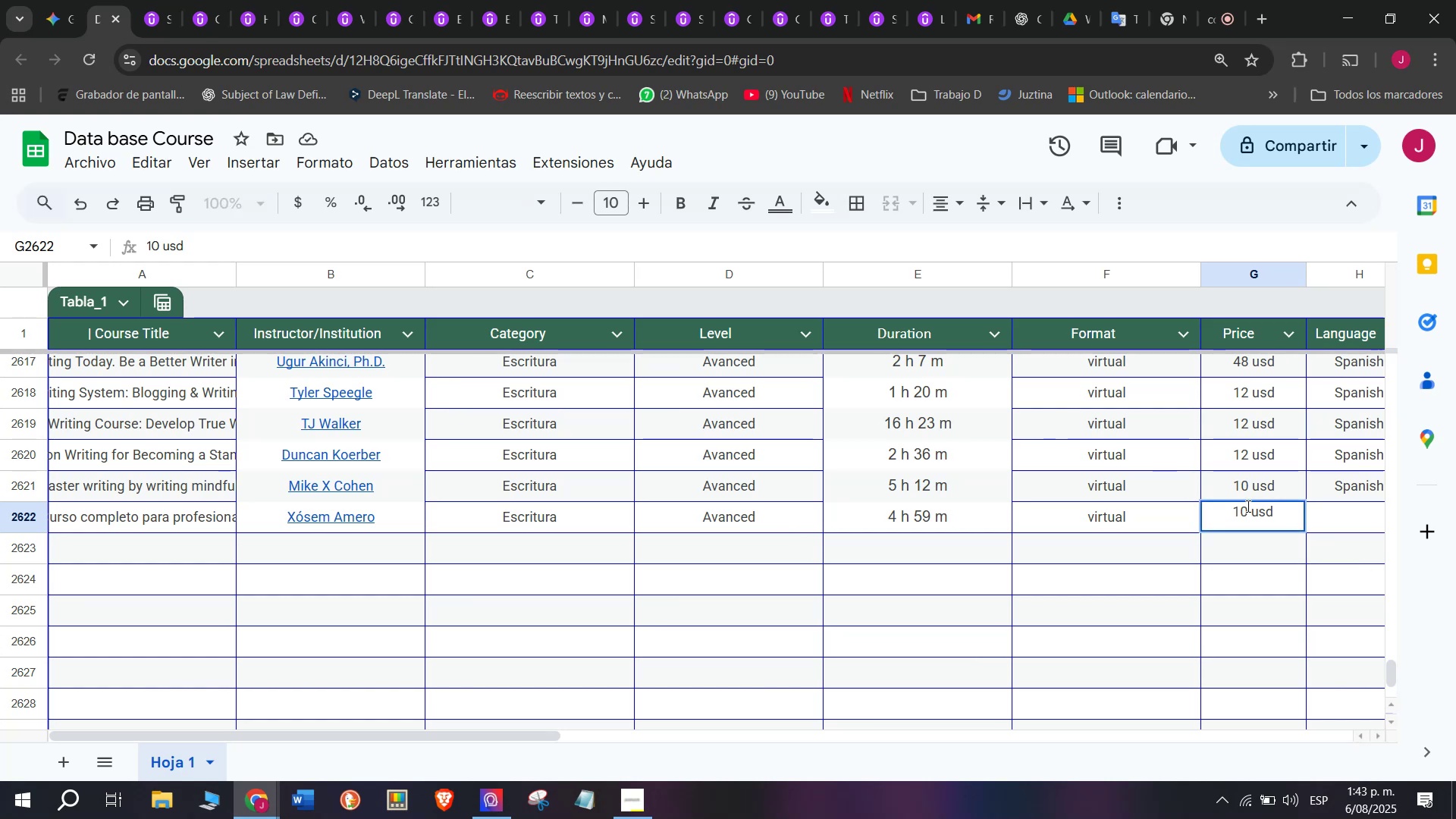 
key(Backspace)
 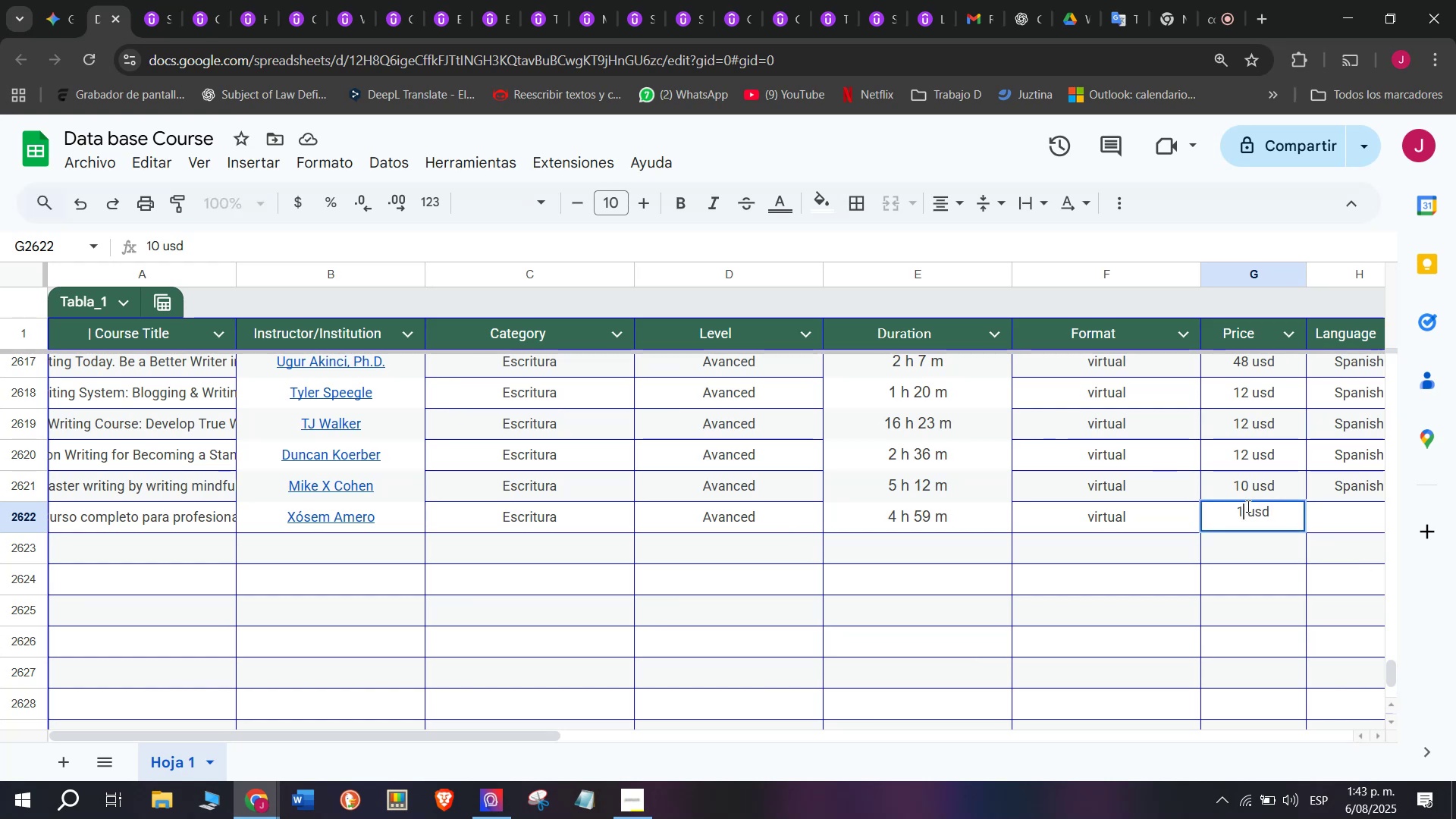 
key(1)
 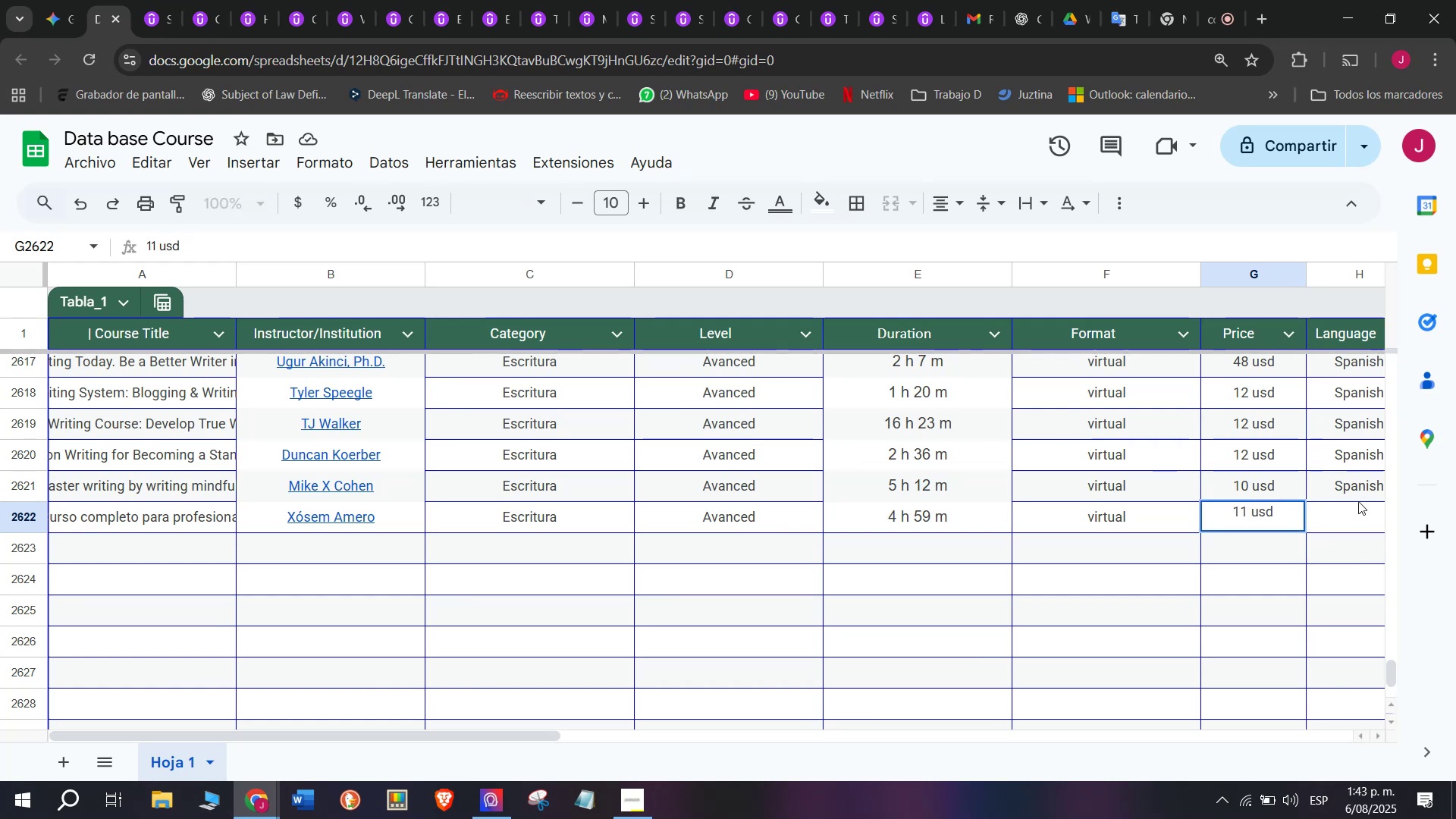 
double_click([1366, 485])
 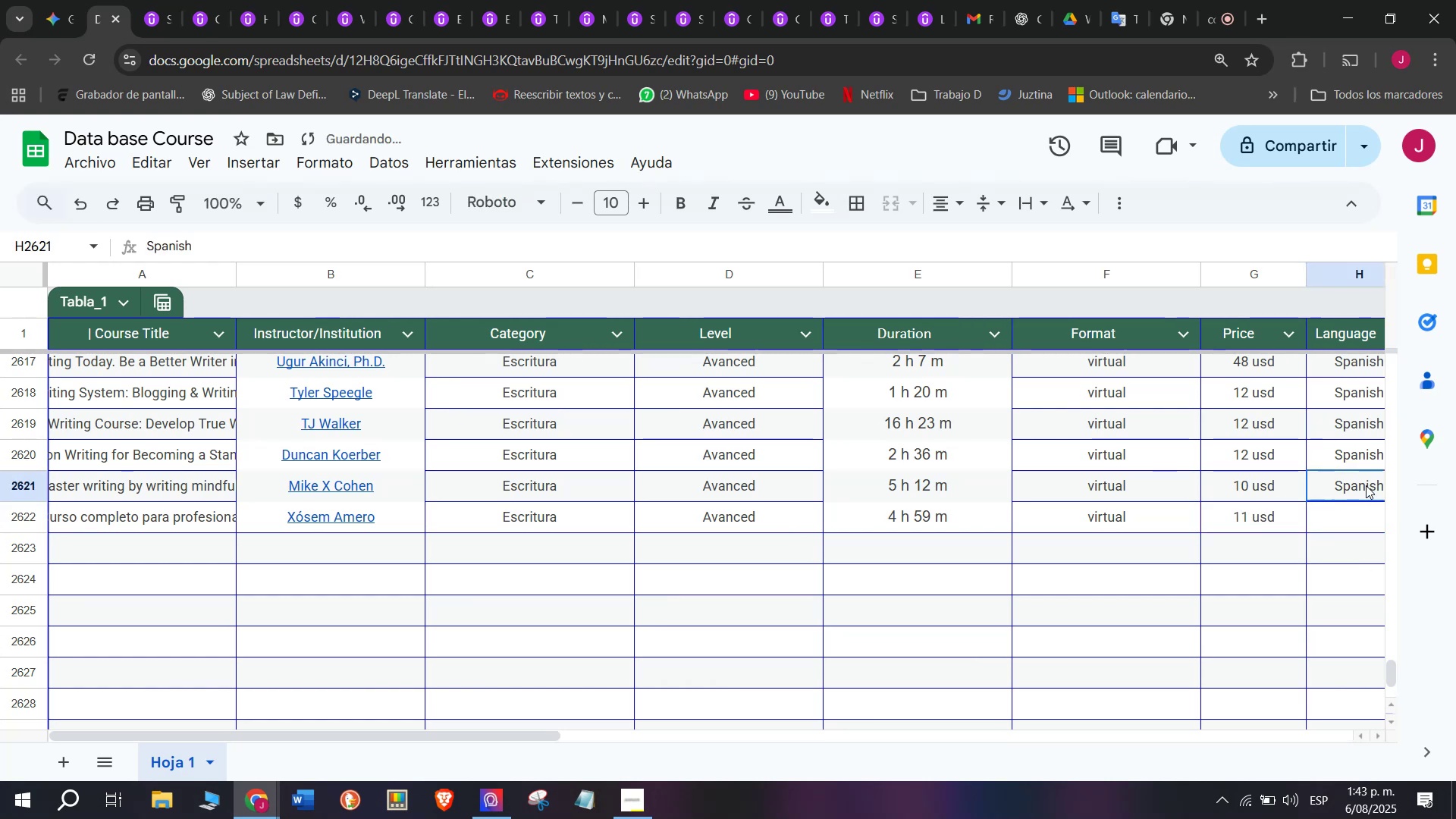 
key(Control+ControlLeft)
 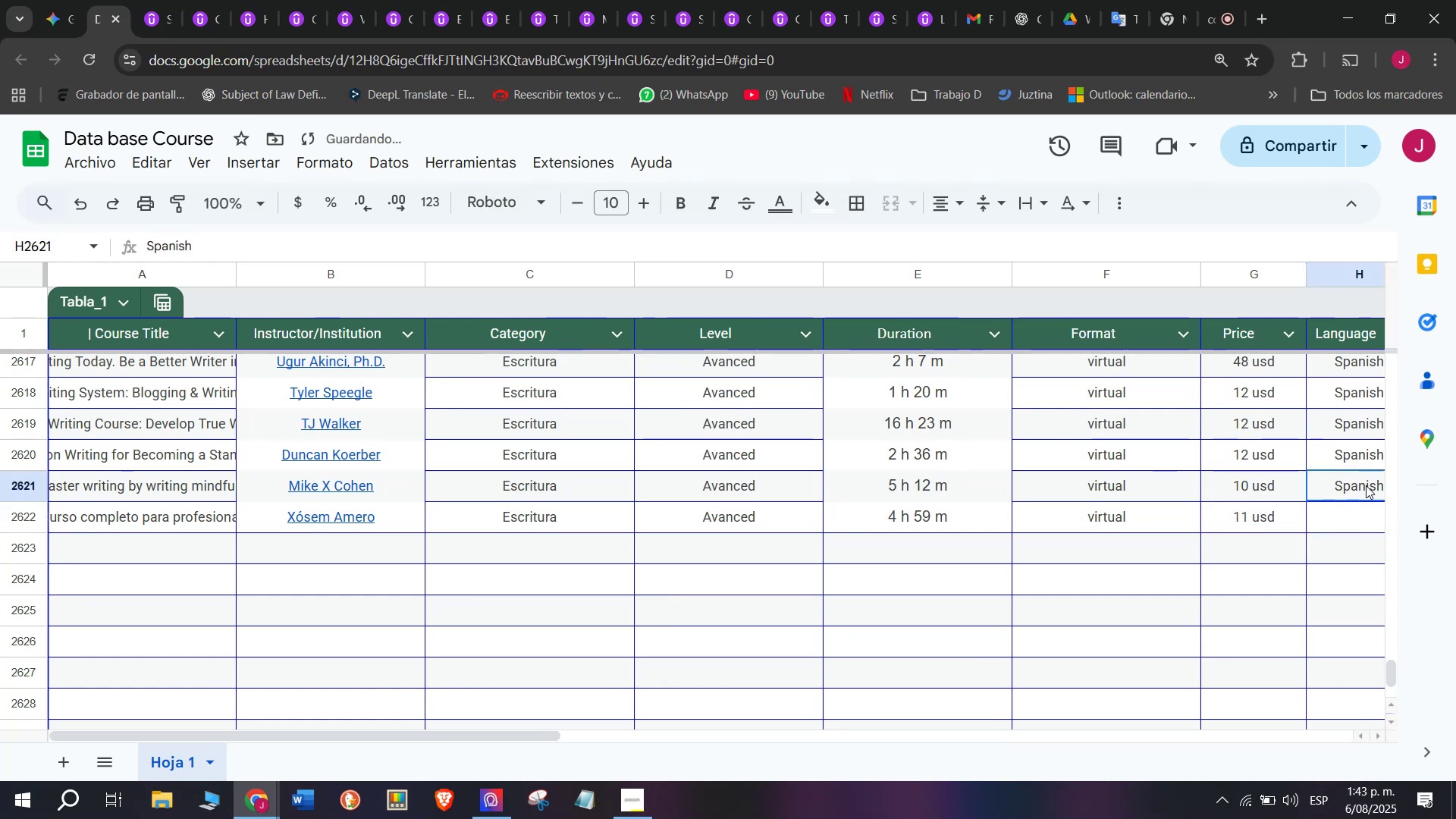 
key(Break)
 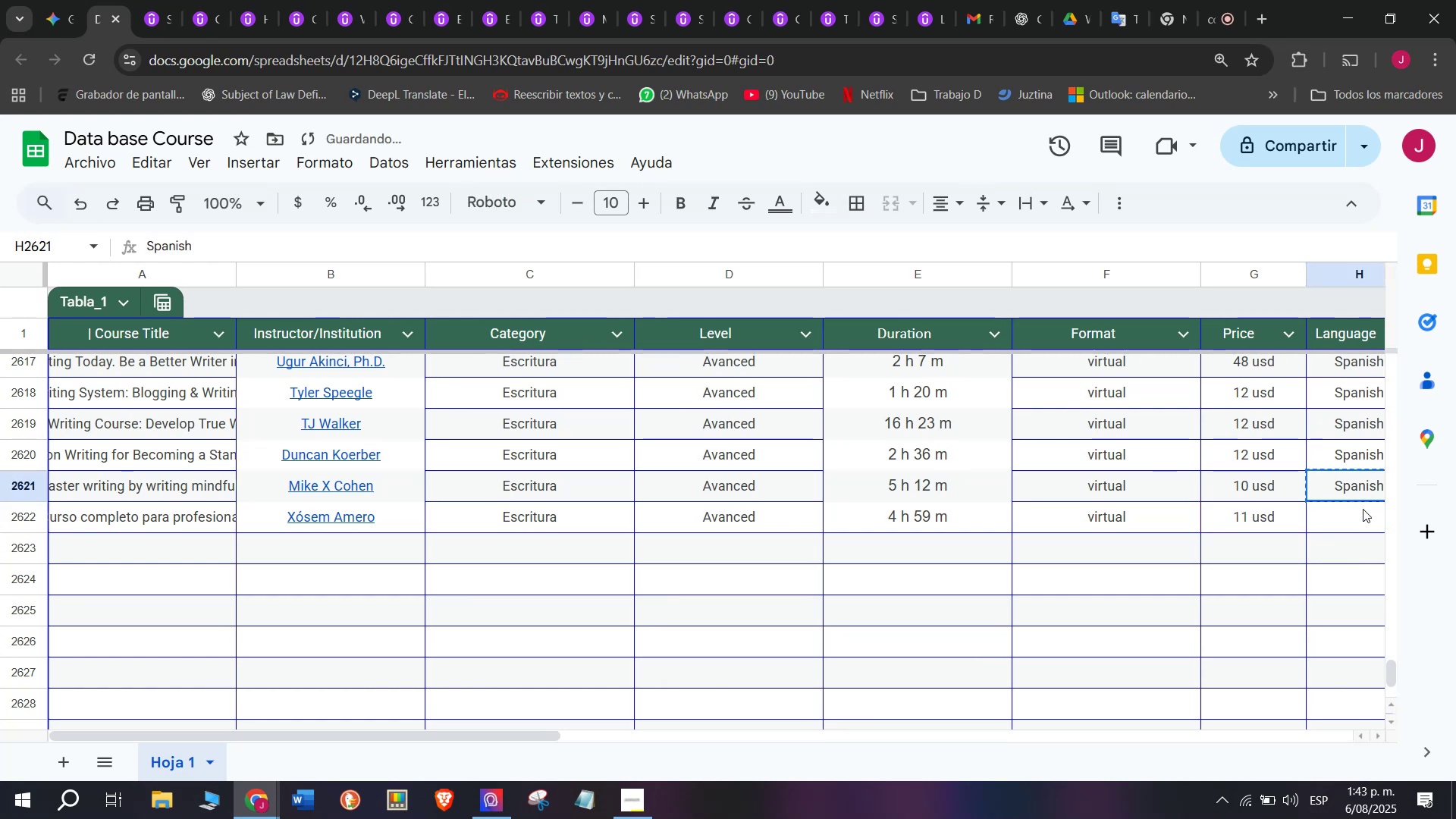 
key(Control+C)
 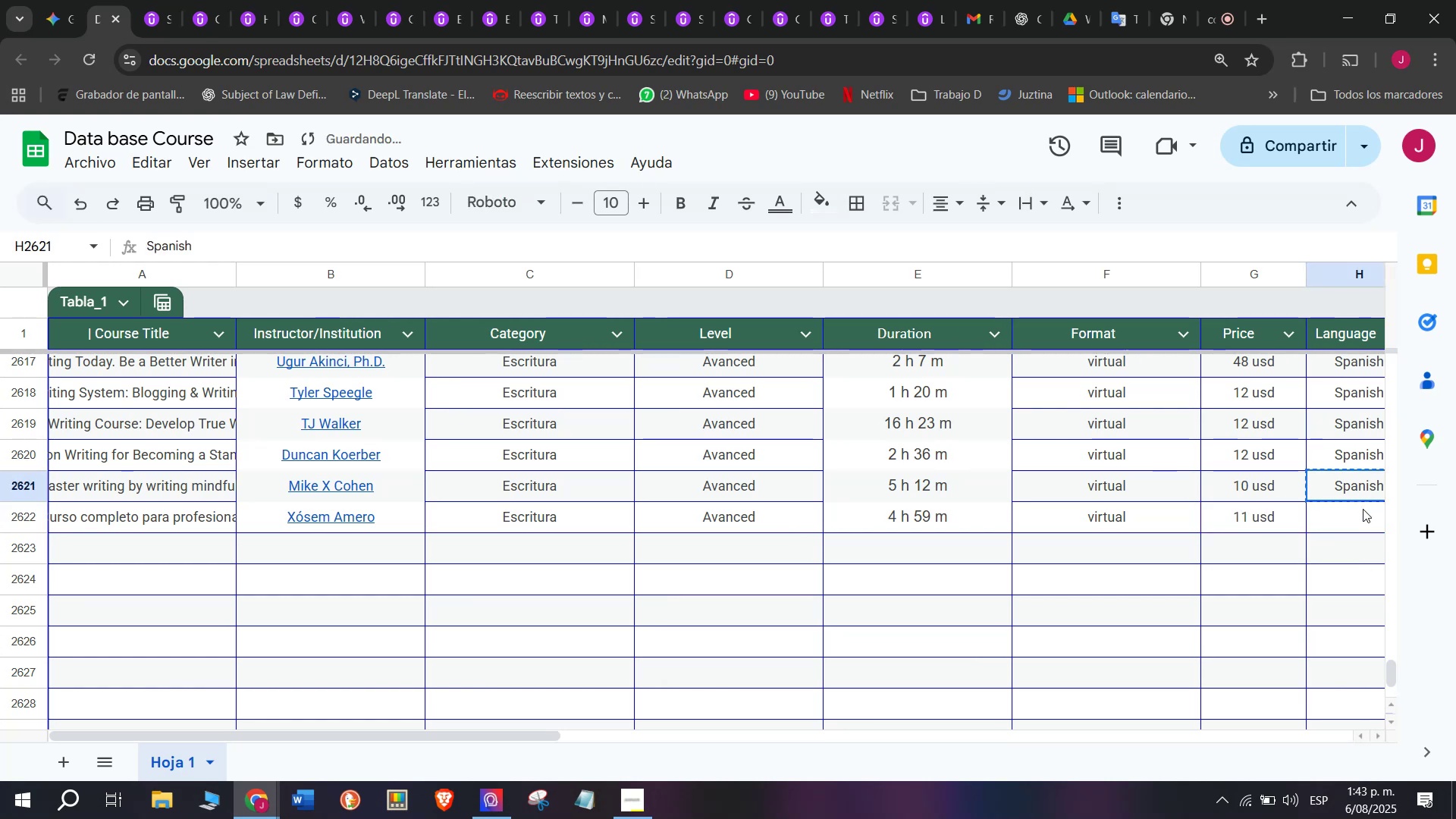 
key(Control+ControlLeft)
 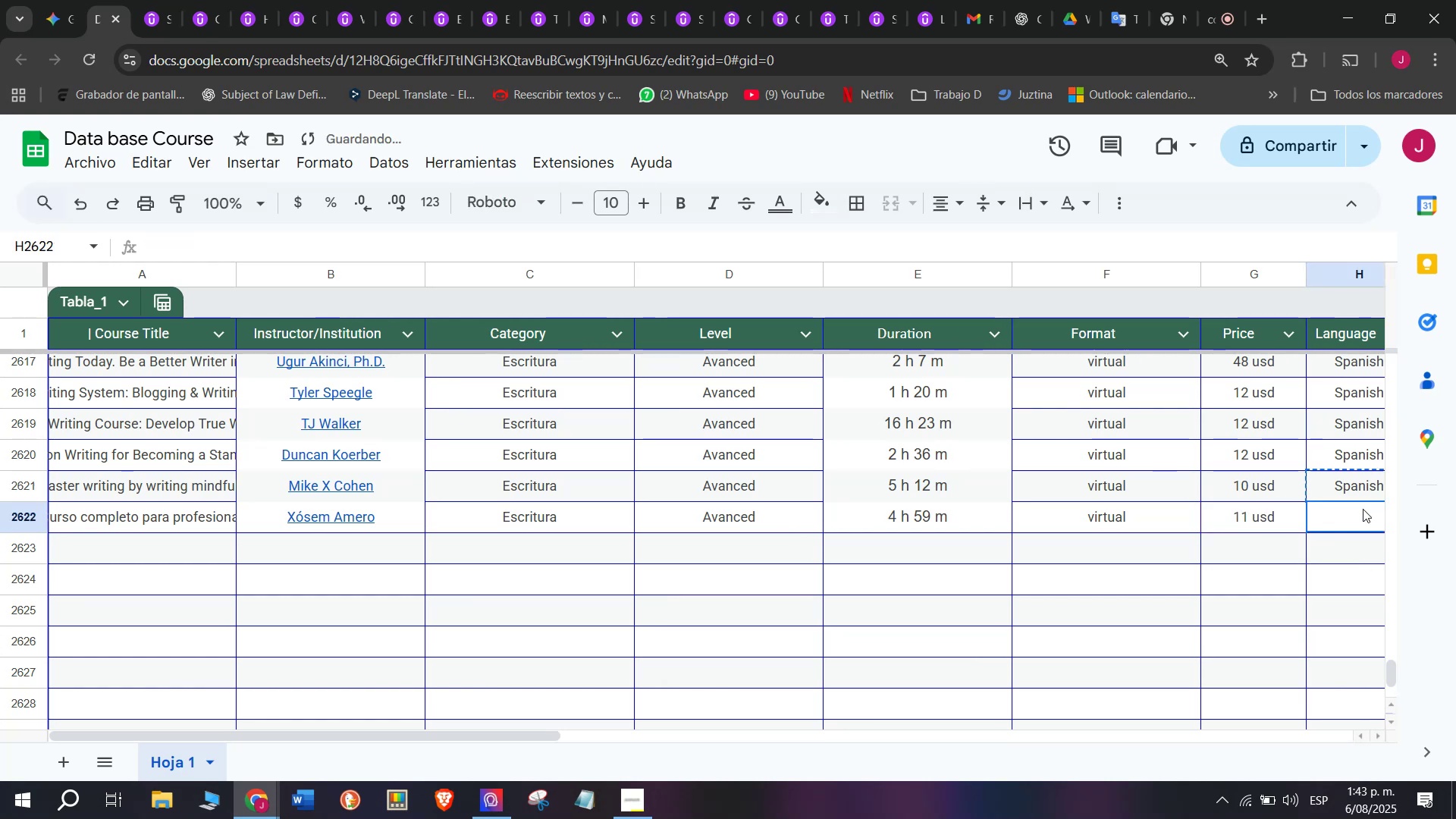 
key(Z)
 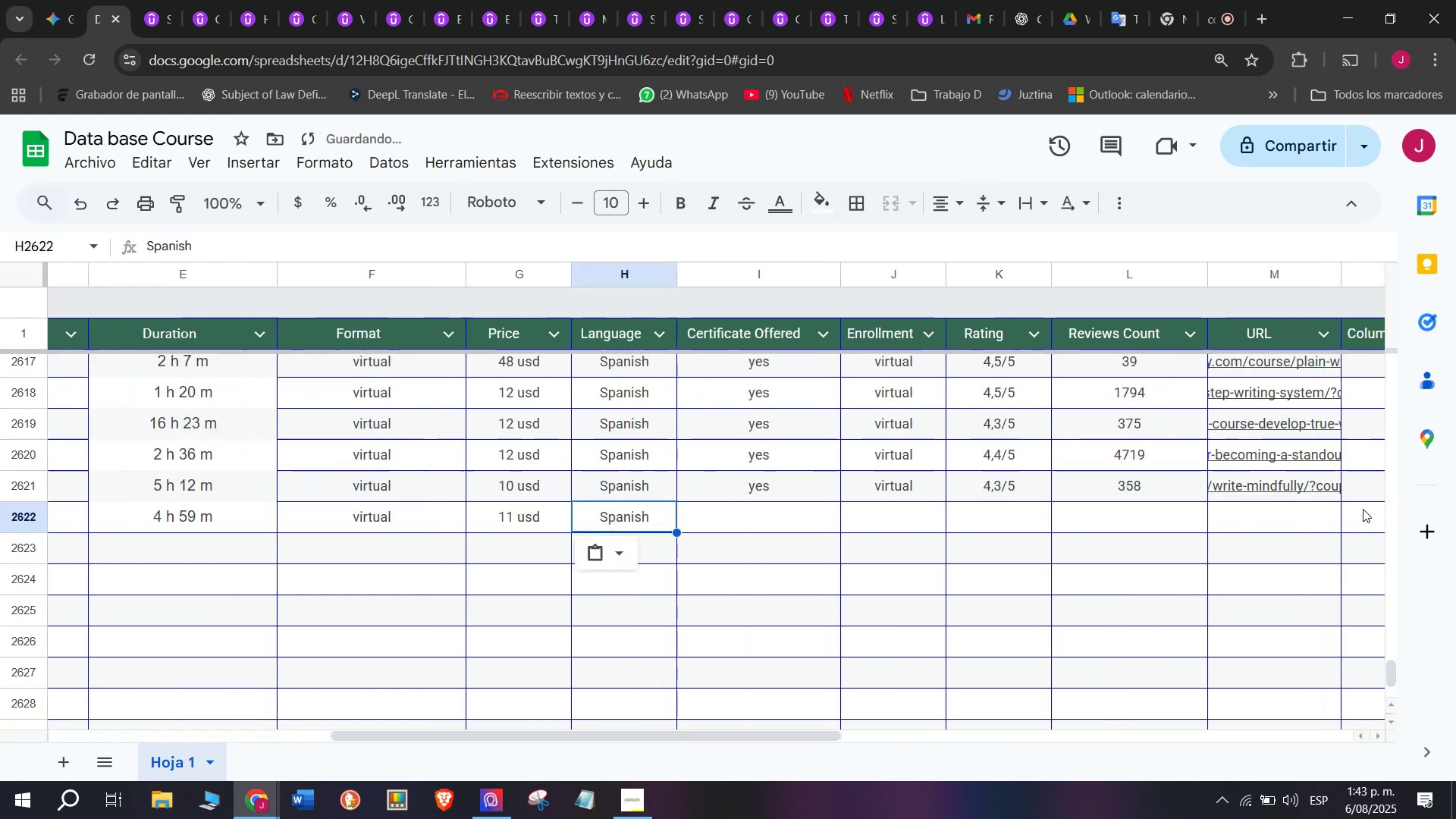 
key(Control+V)
 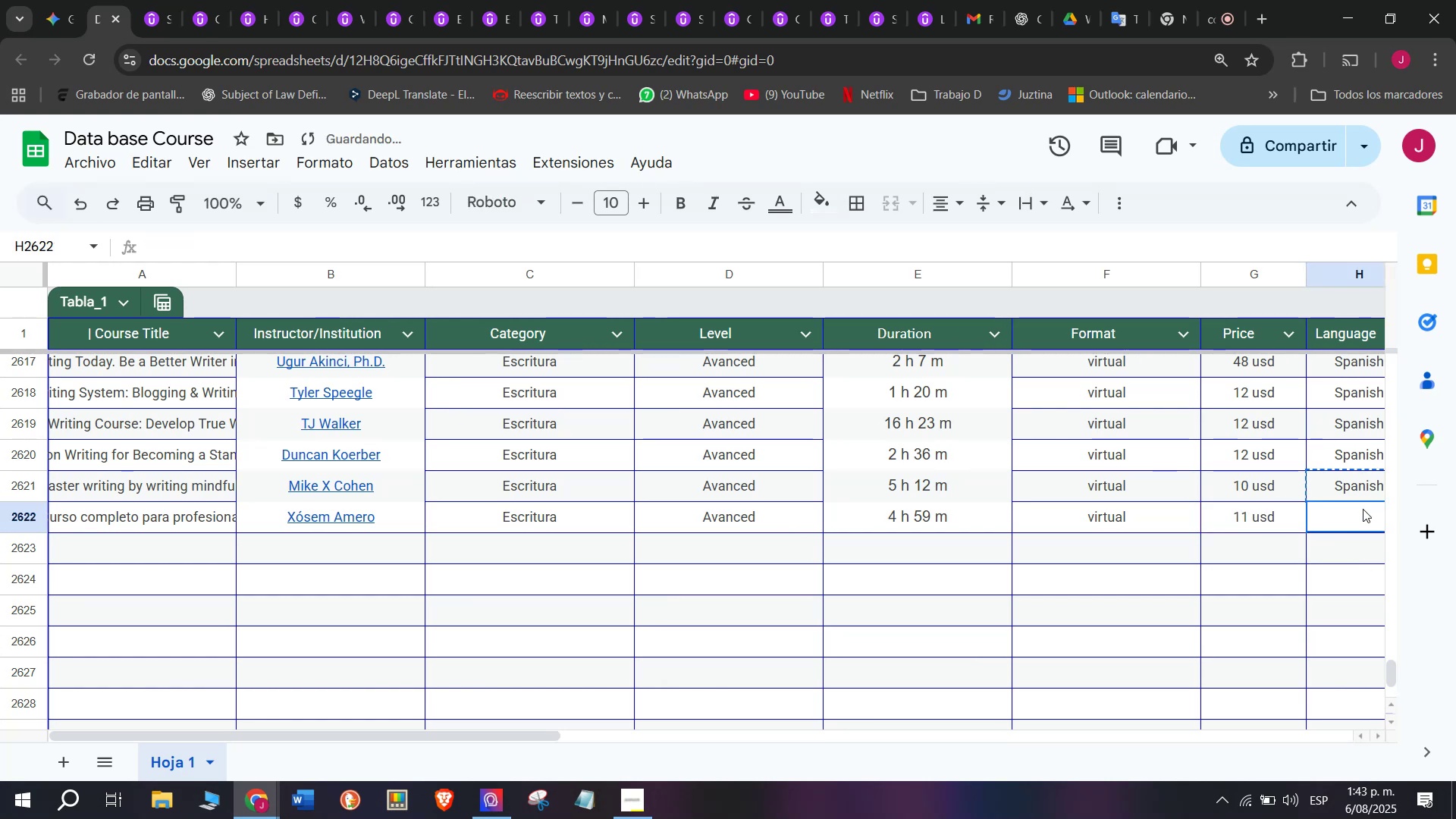 
left_click([1363, 509])
 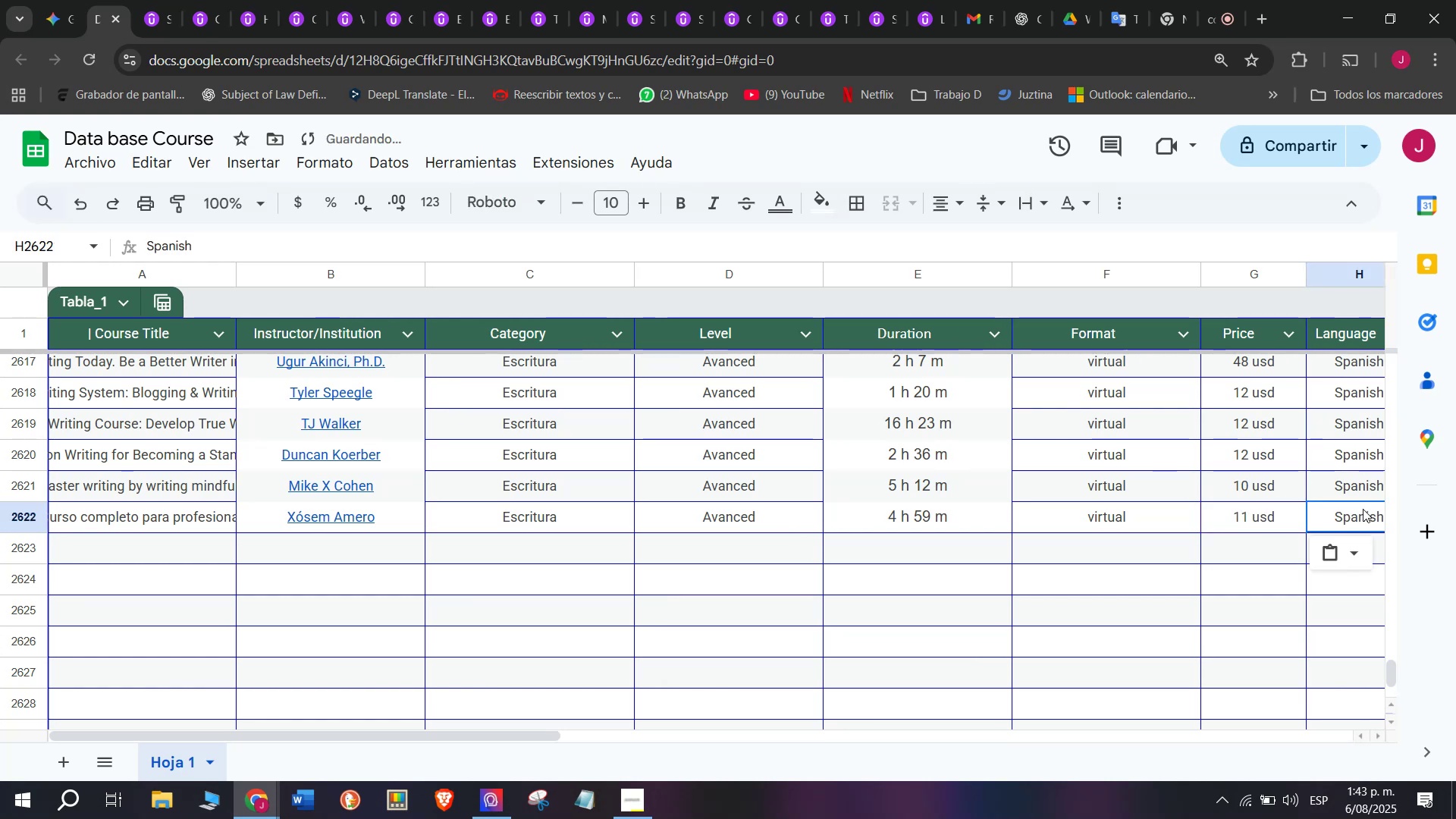 
scroll: coordinate [363, 430], scroll_direction: down, amount: 3.0
 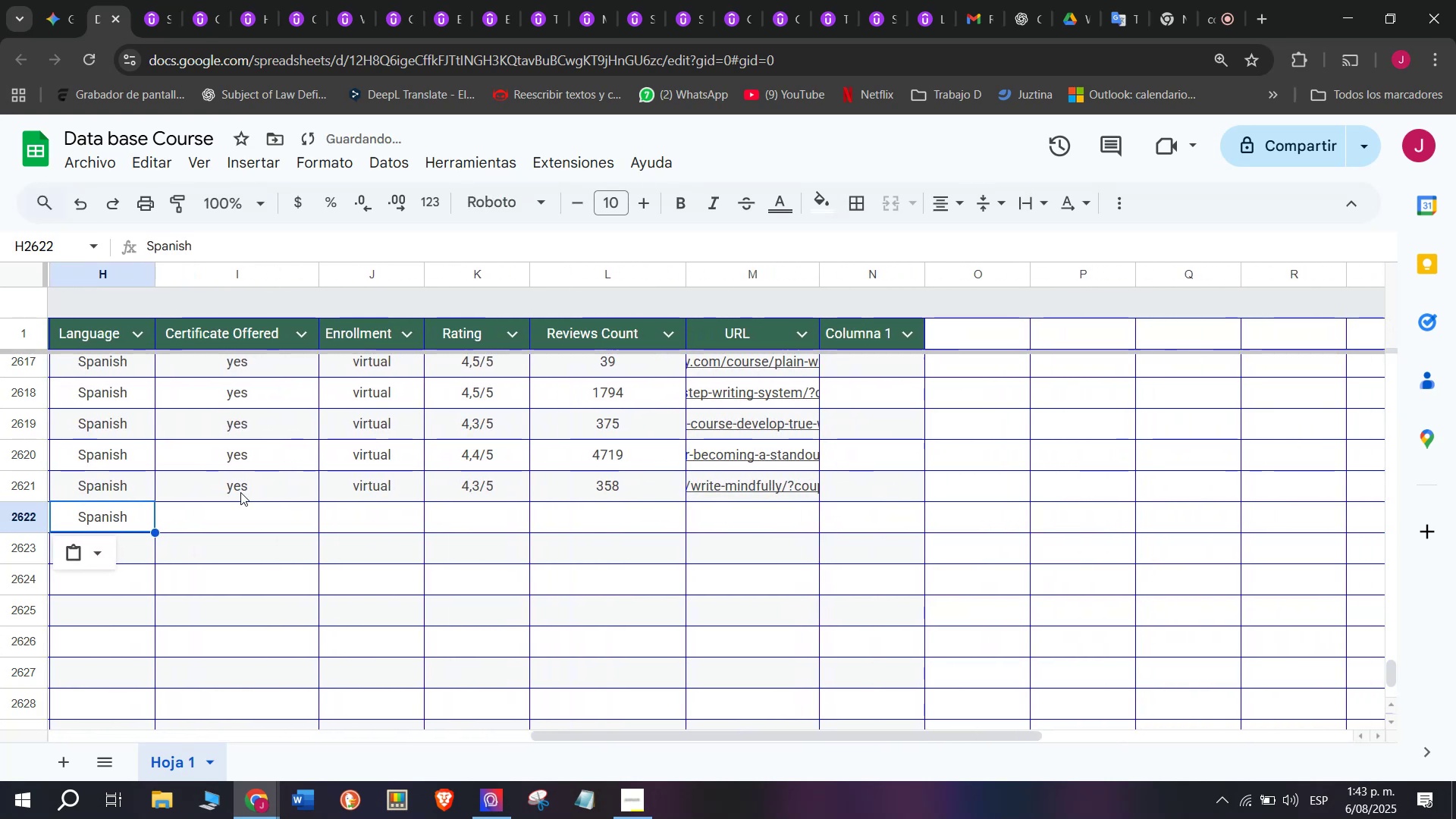 
left_click([240, 492])
 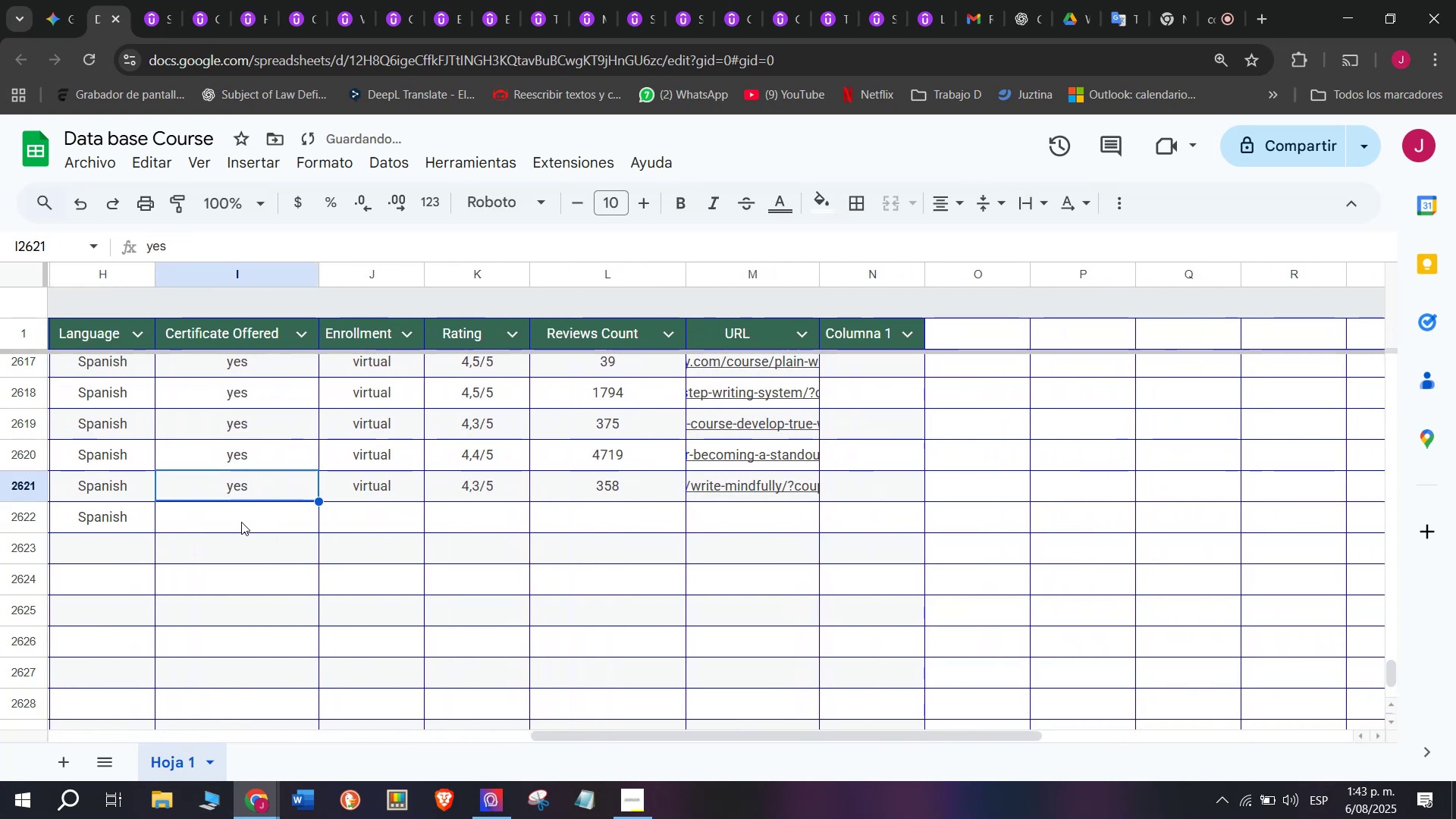 
key(Control+ControlLeft)
 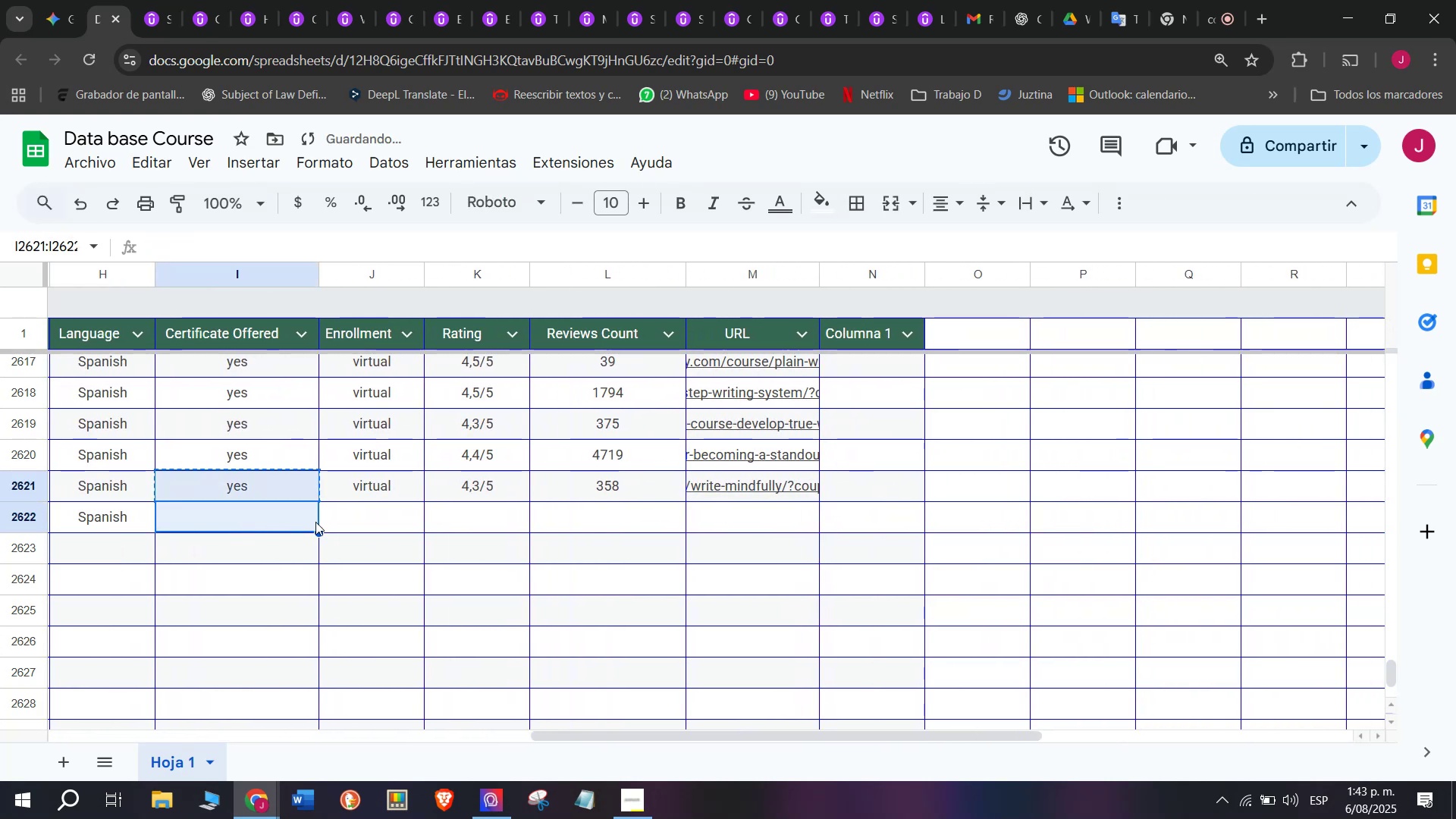 
key(Break)
 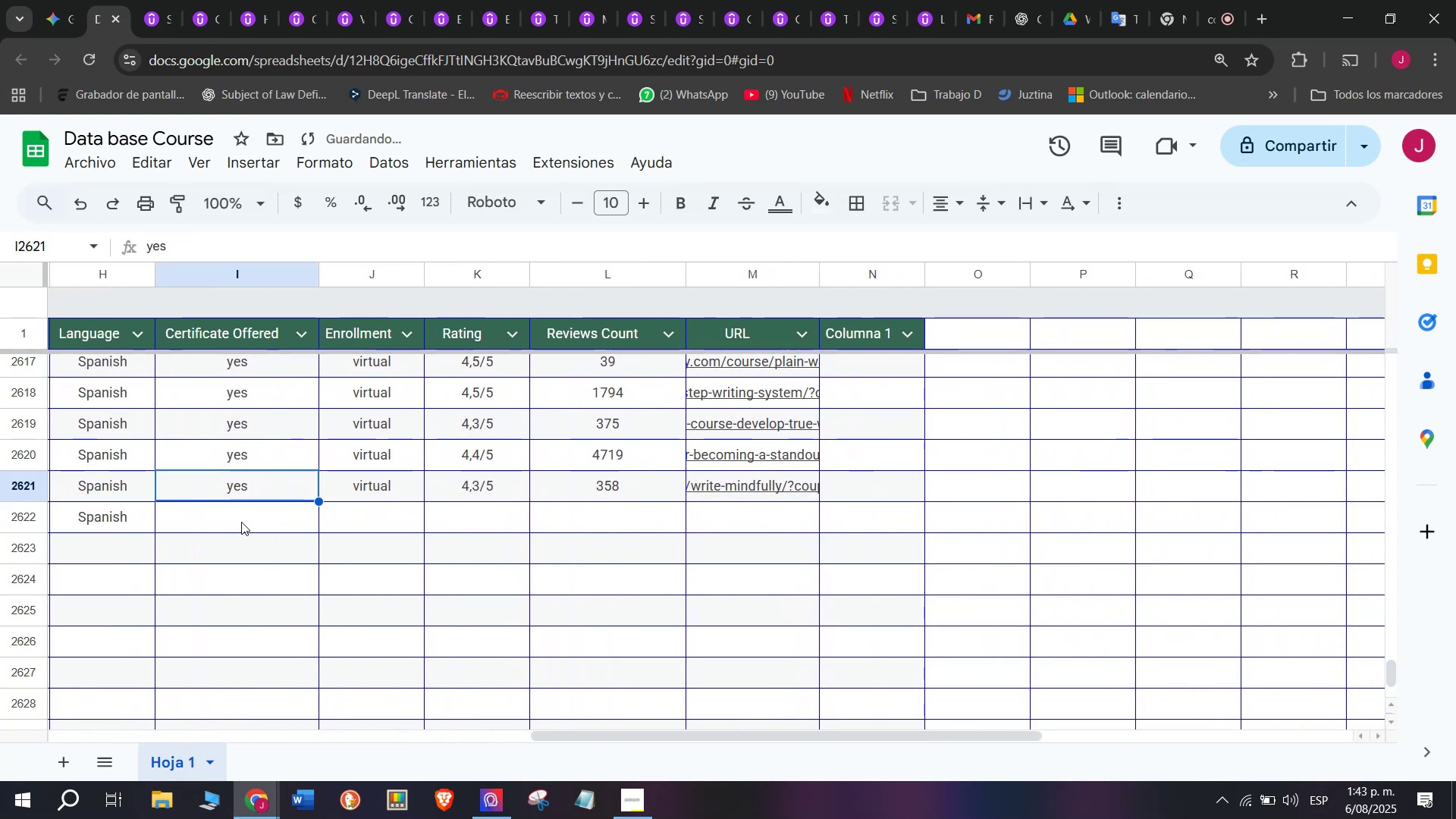 
key(Control+C)
 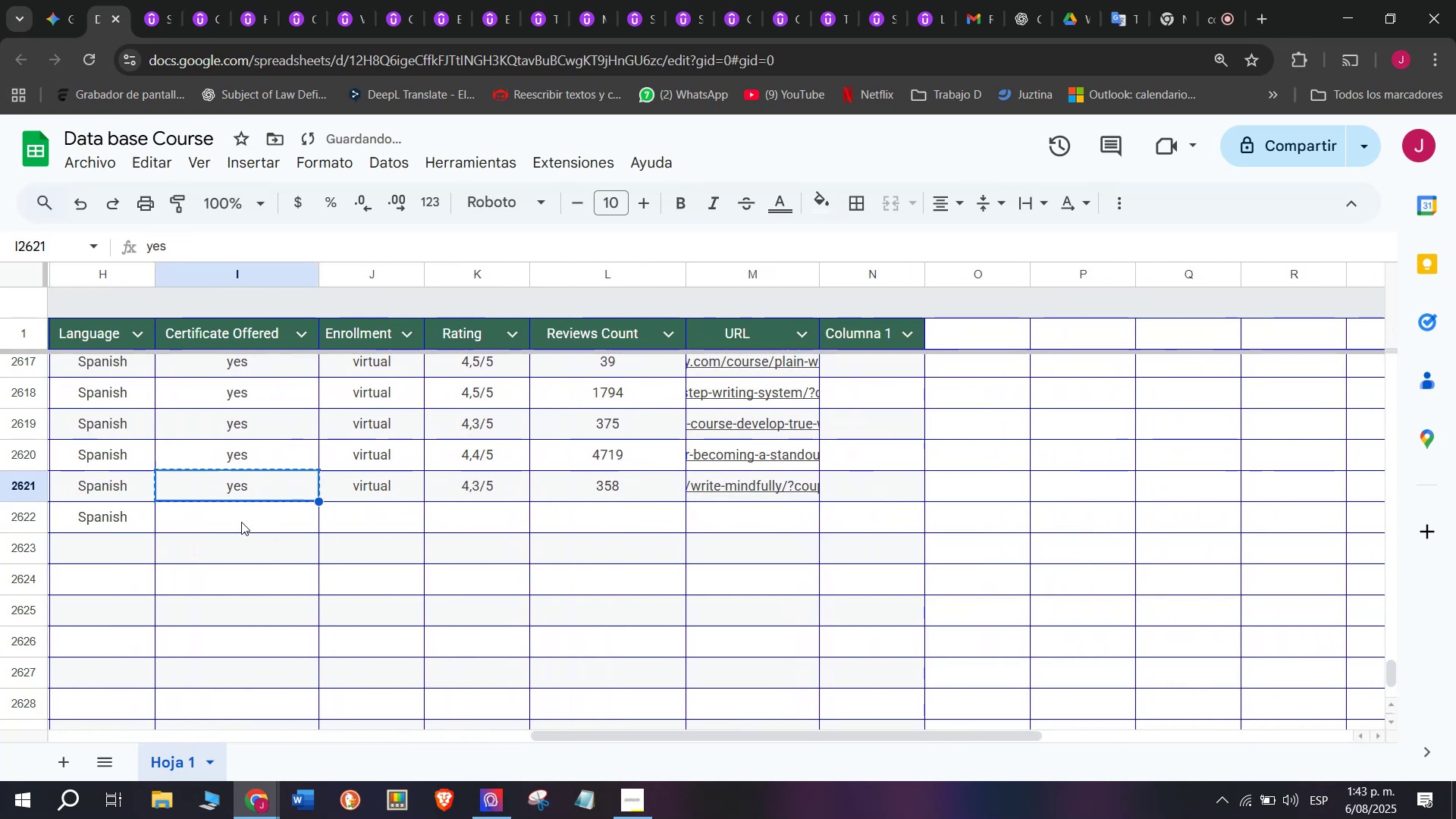 
double_click([241, 522])
 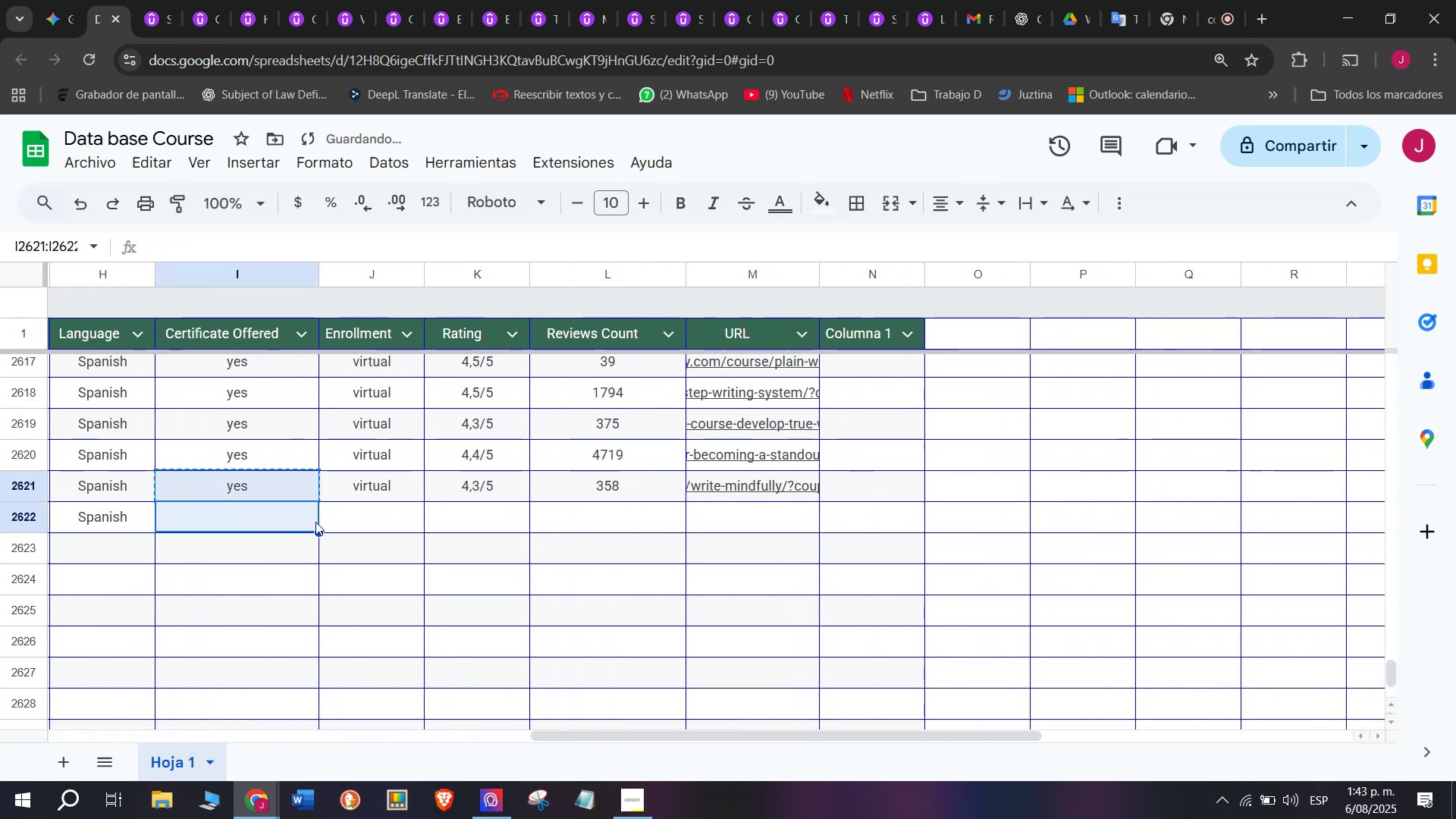 
key(Z)
 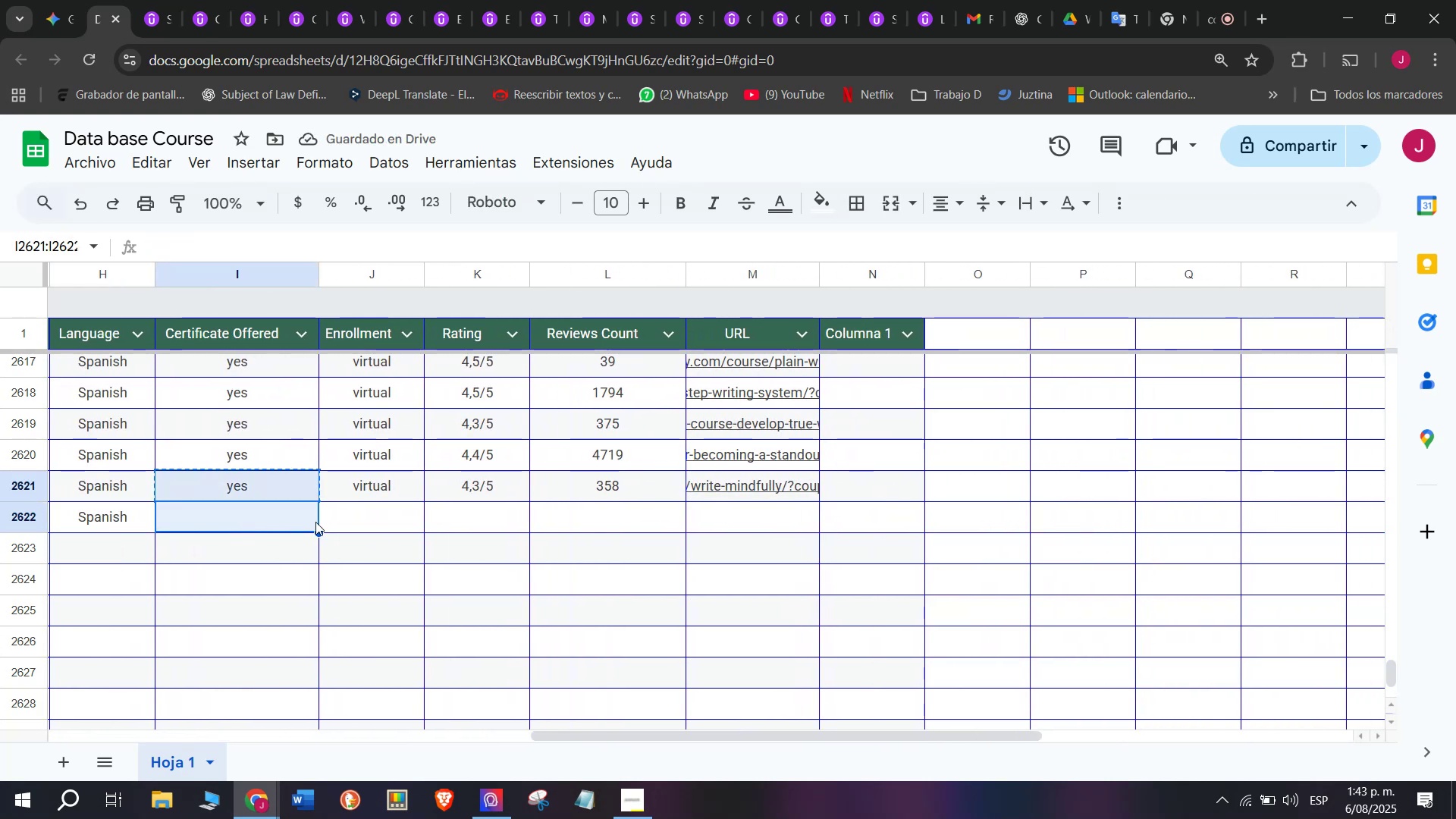 
key(Control+ControlLeft)
 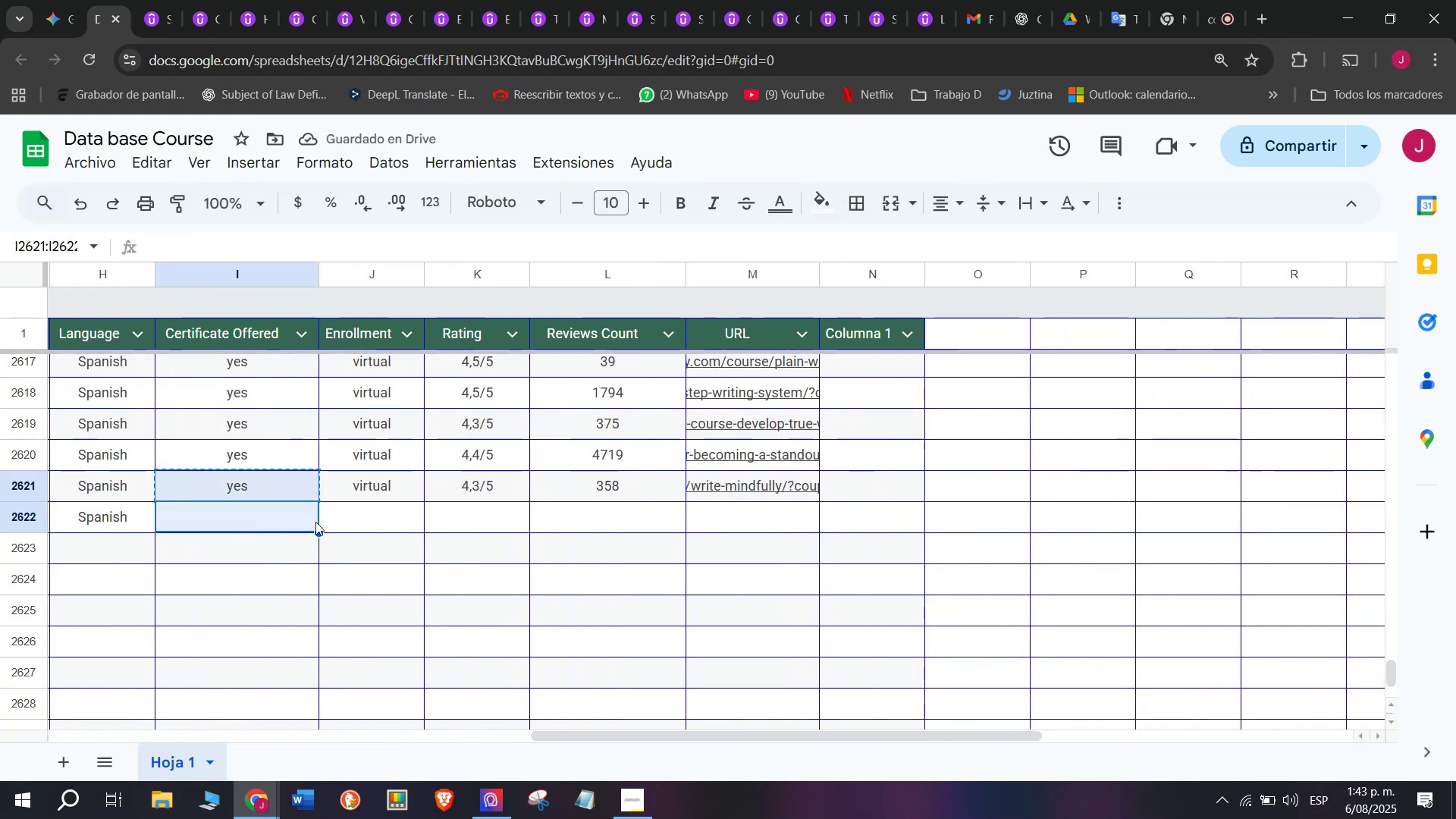 
key(Control+V)
 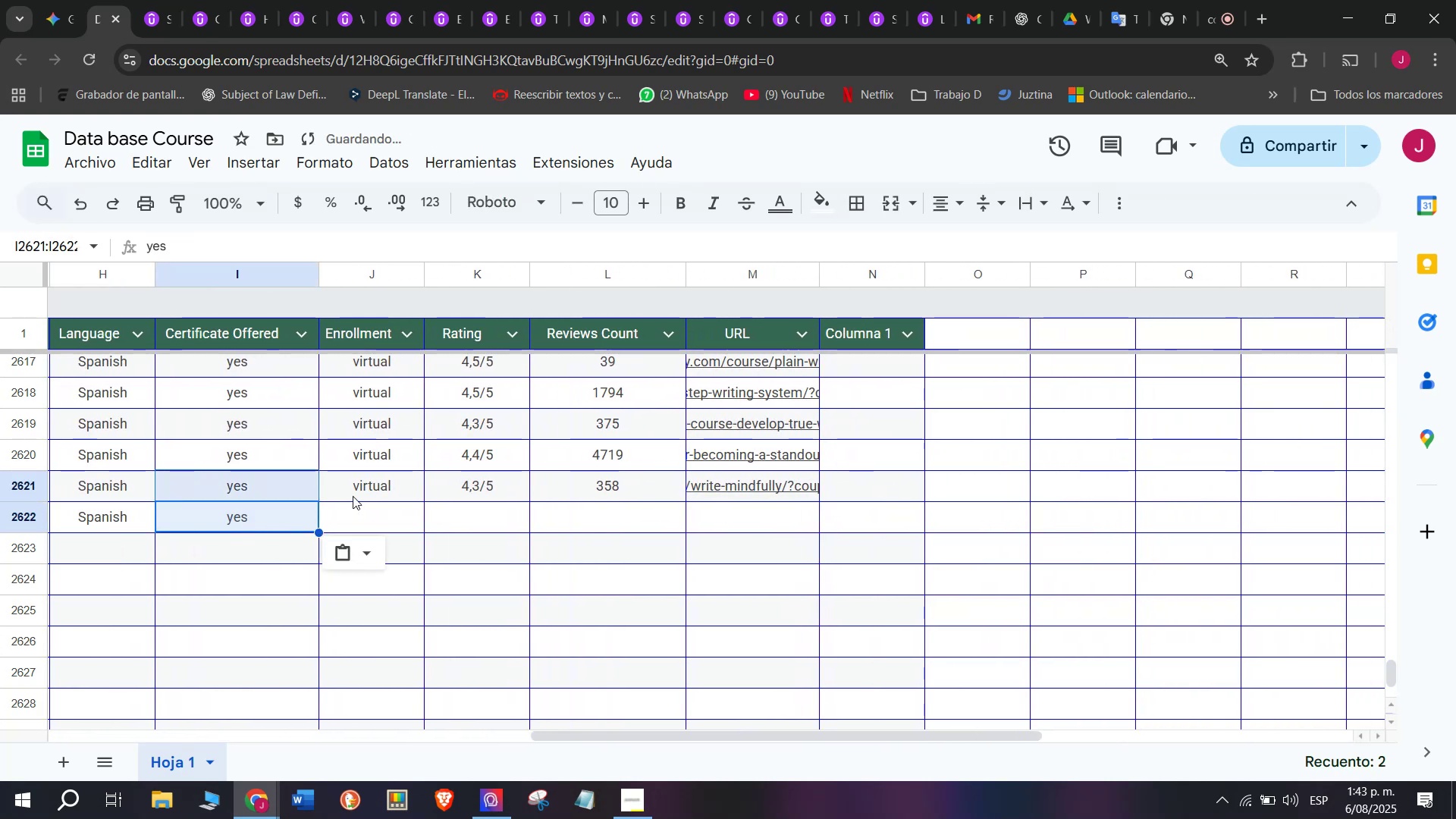 
left_click([353, 495])
 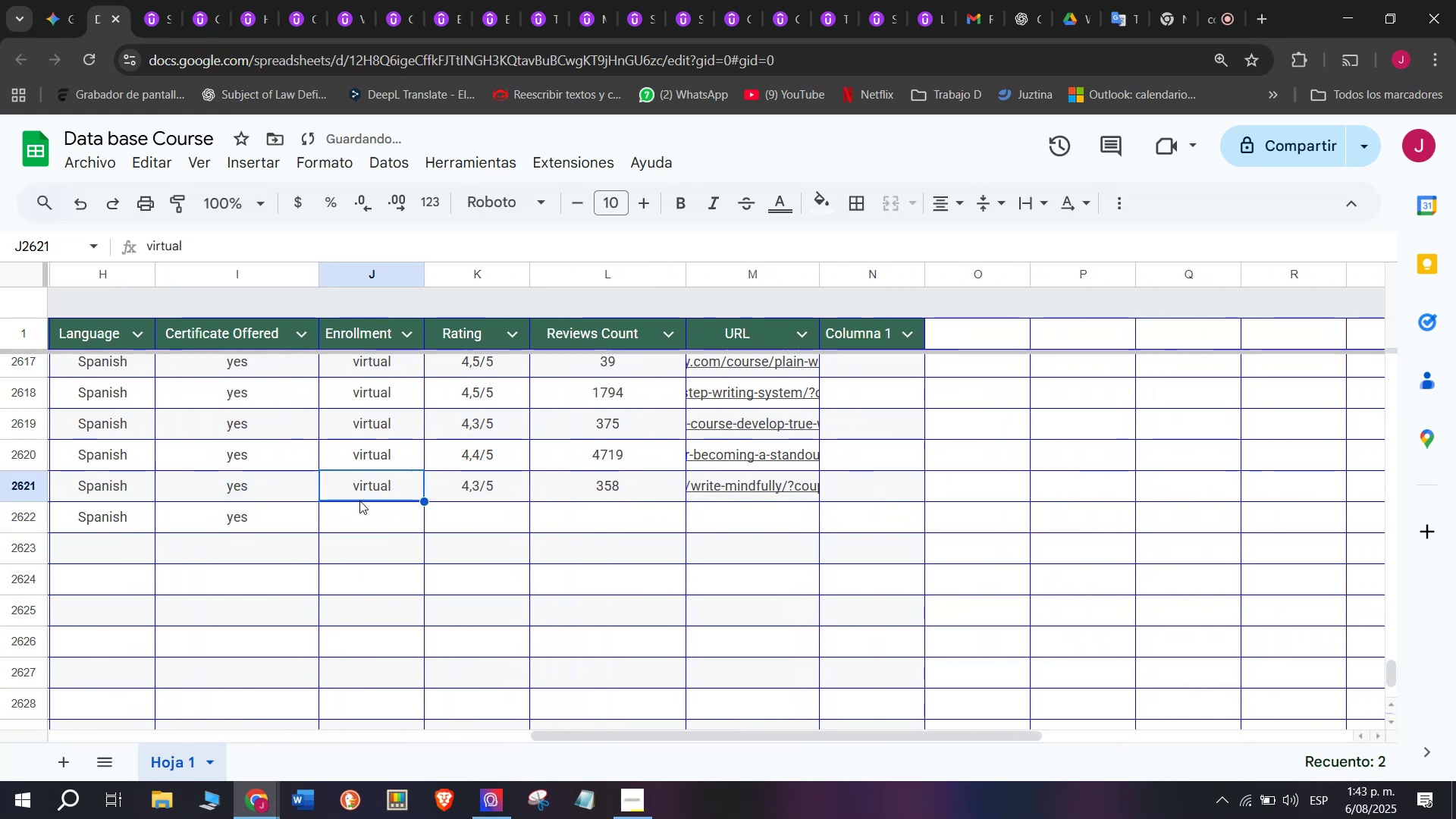 
key(Control+C)
 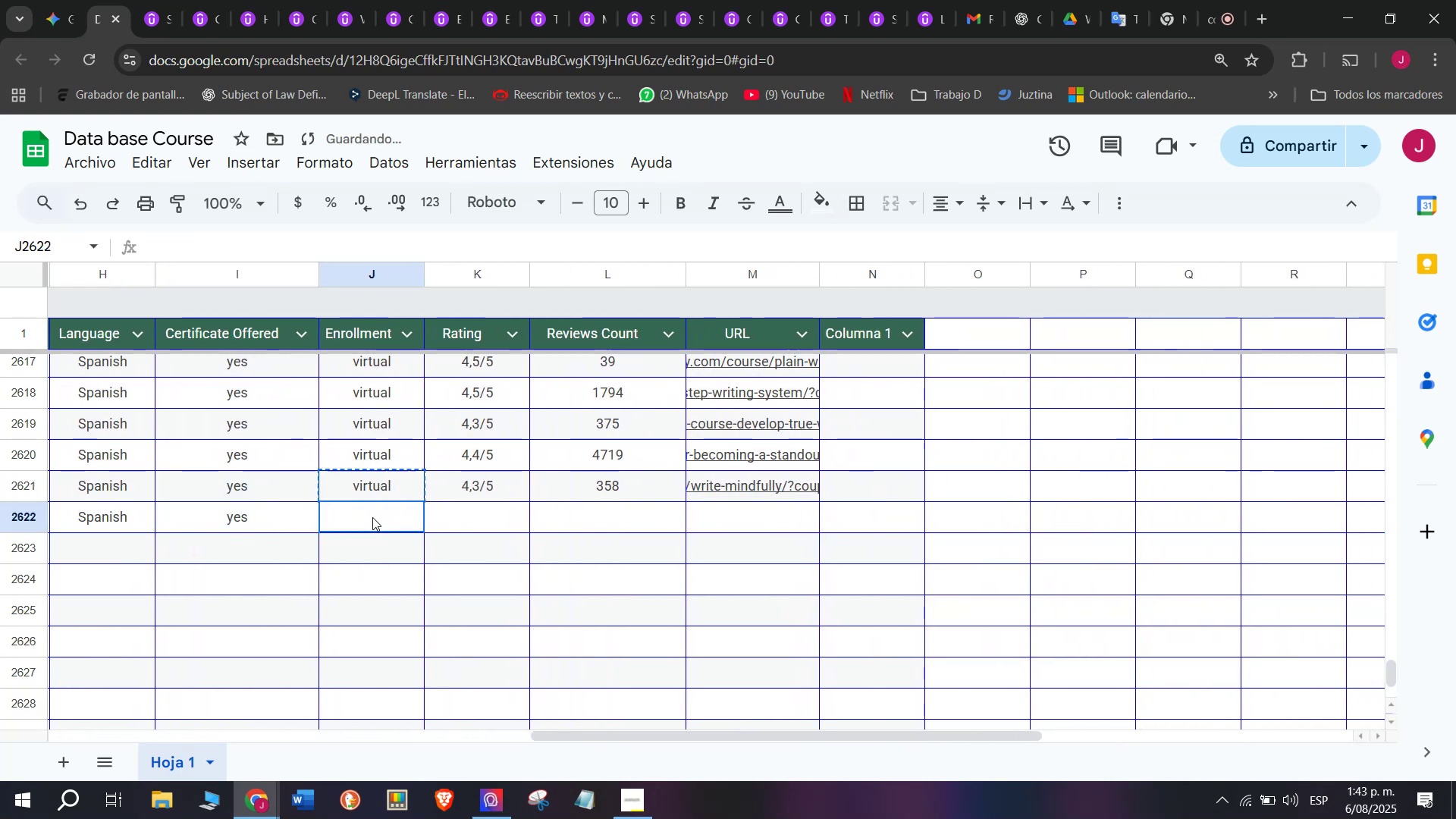 
key(Control+ControlLeft)
 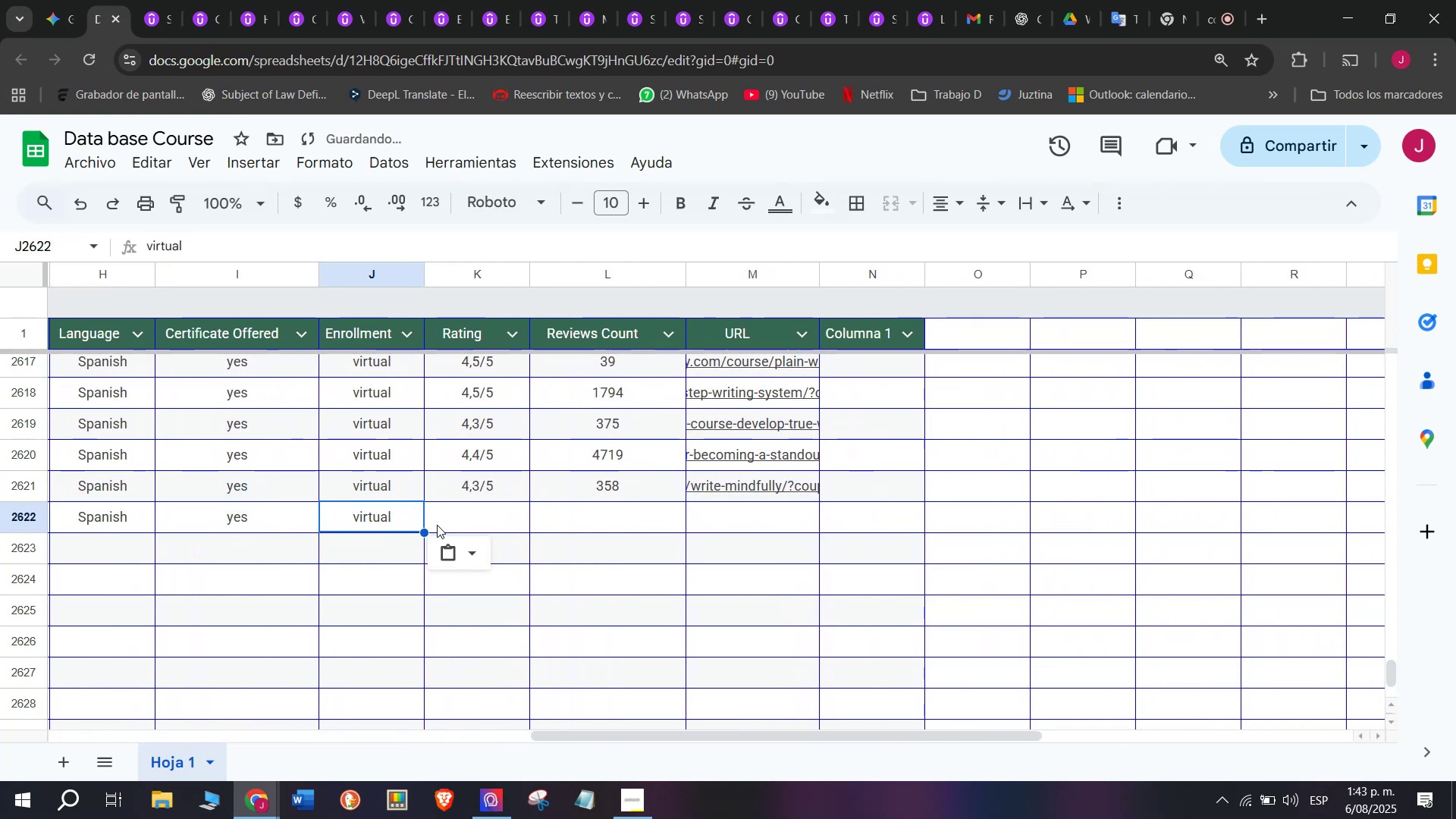 
key(Break)
 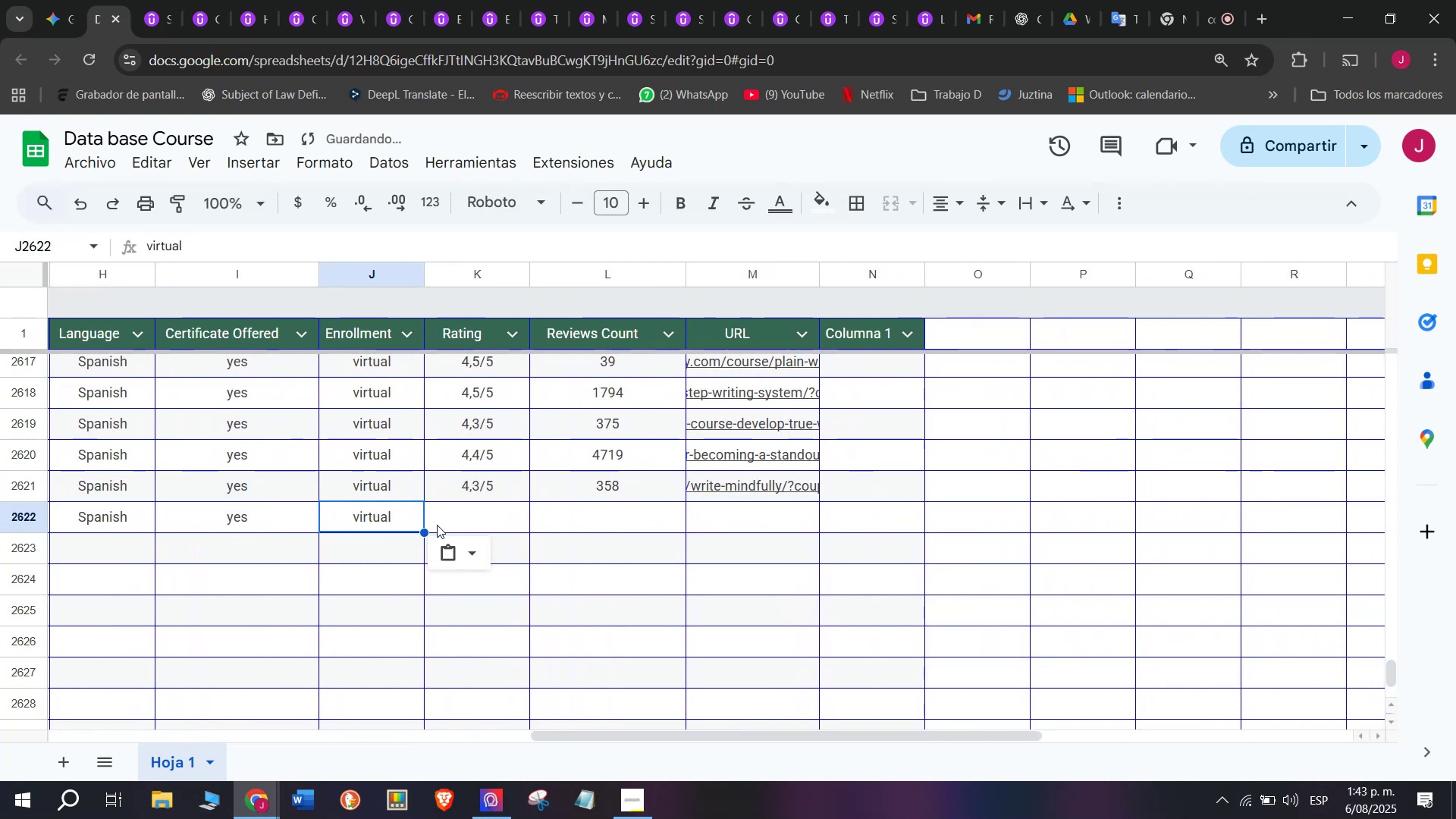 
double_click([372, 517])
 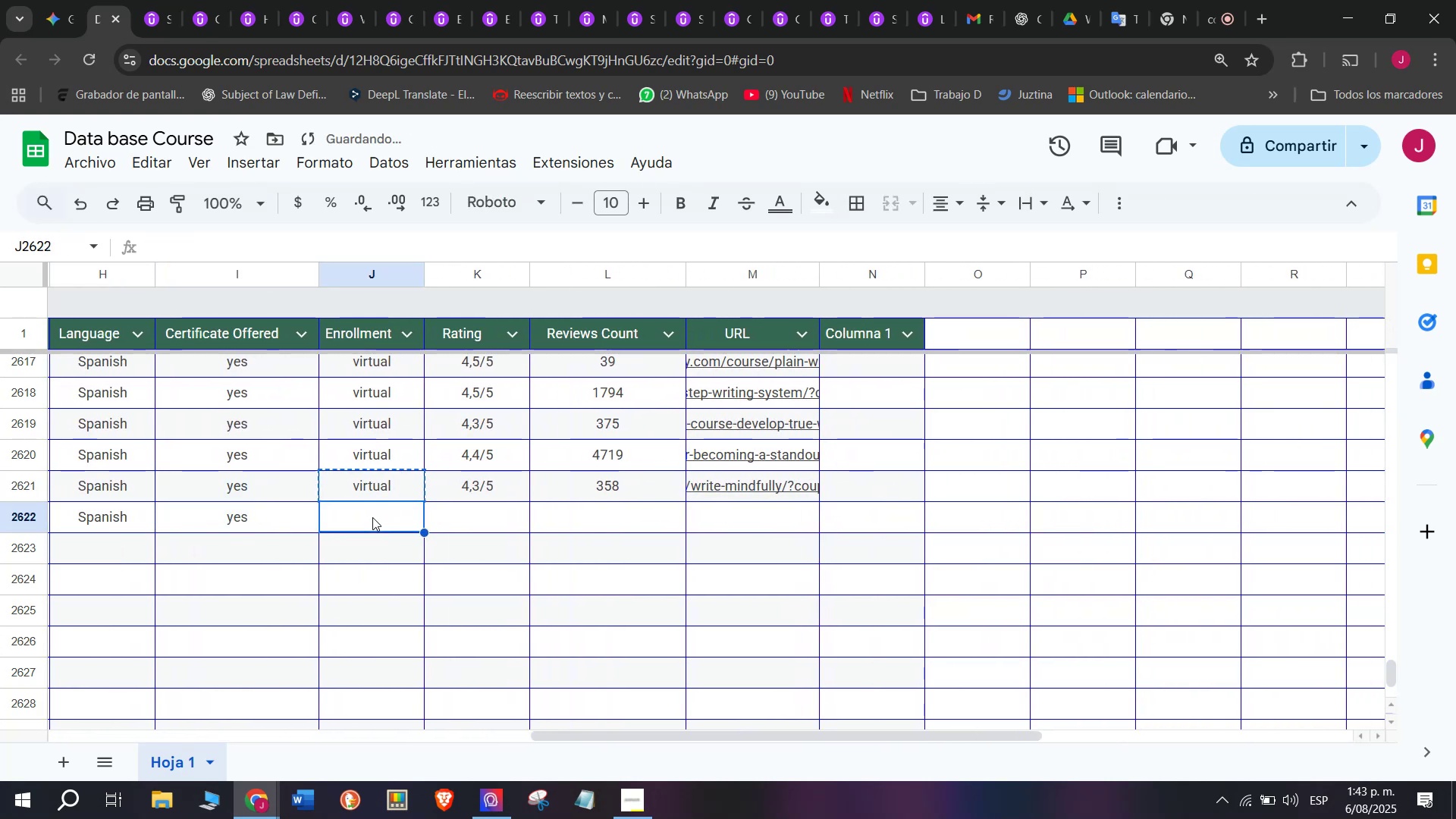 
key(Z)
 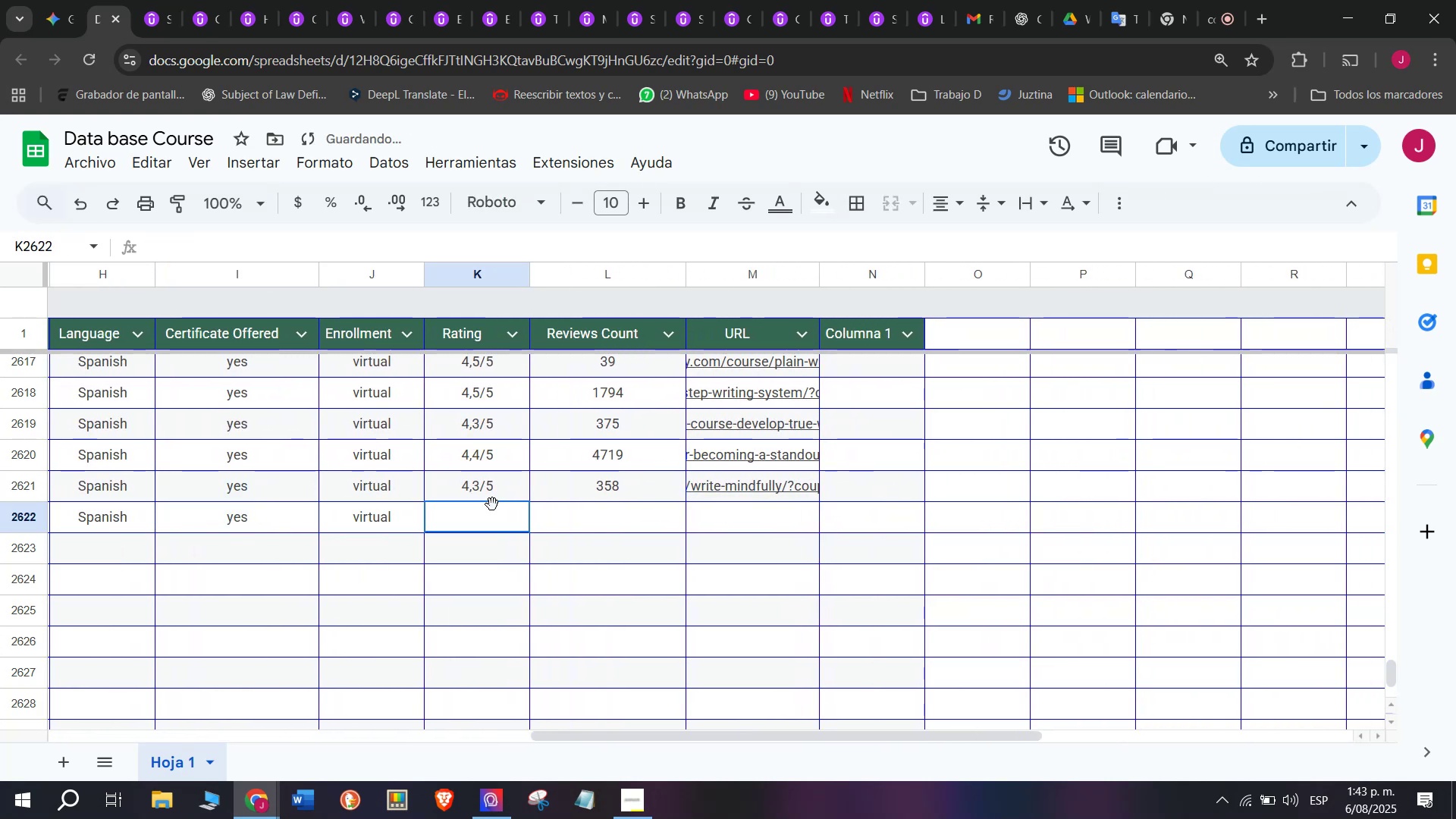 
key(Control+ControlLeft)
 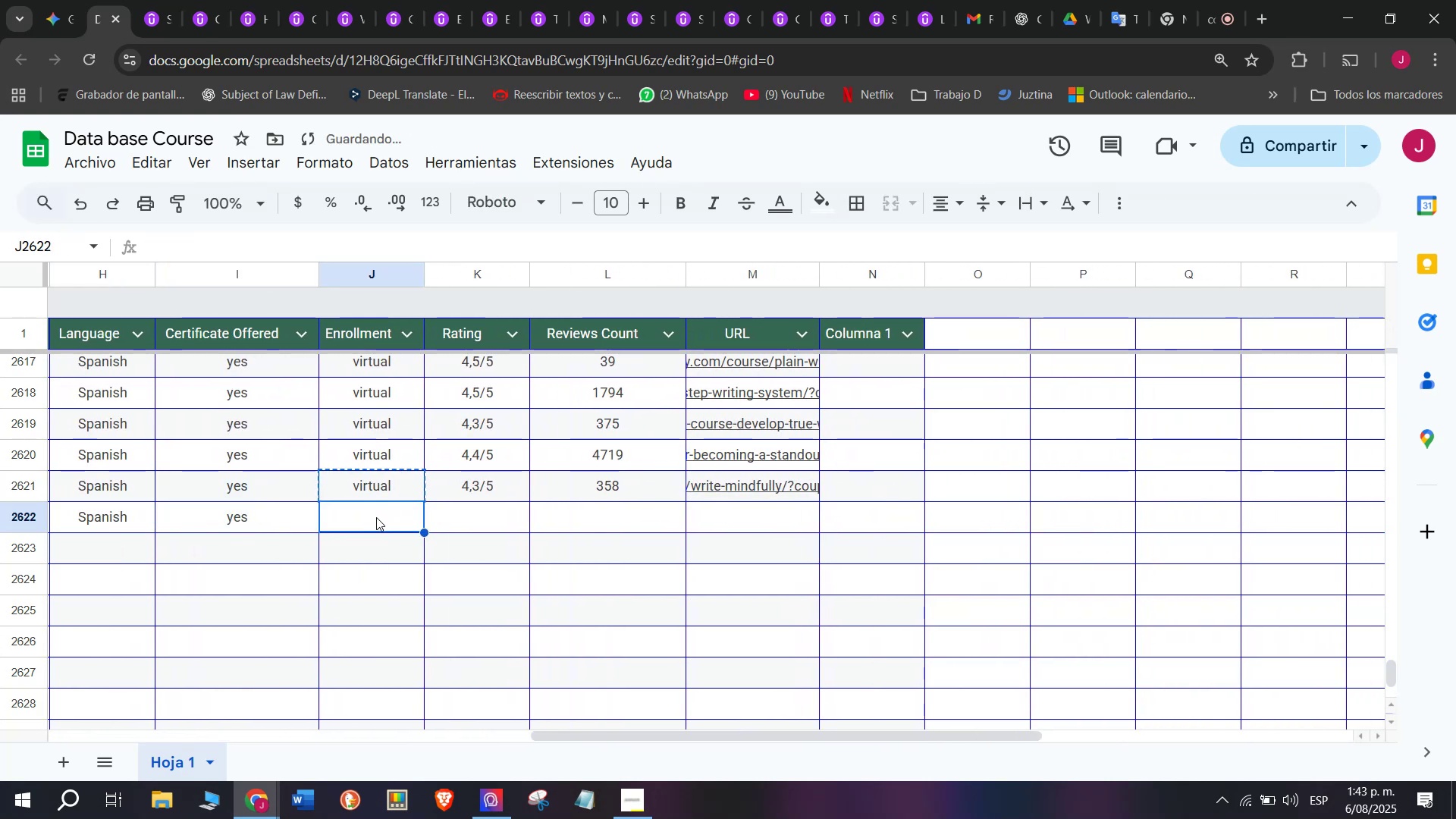 
key(Control+V)
 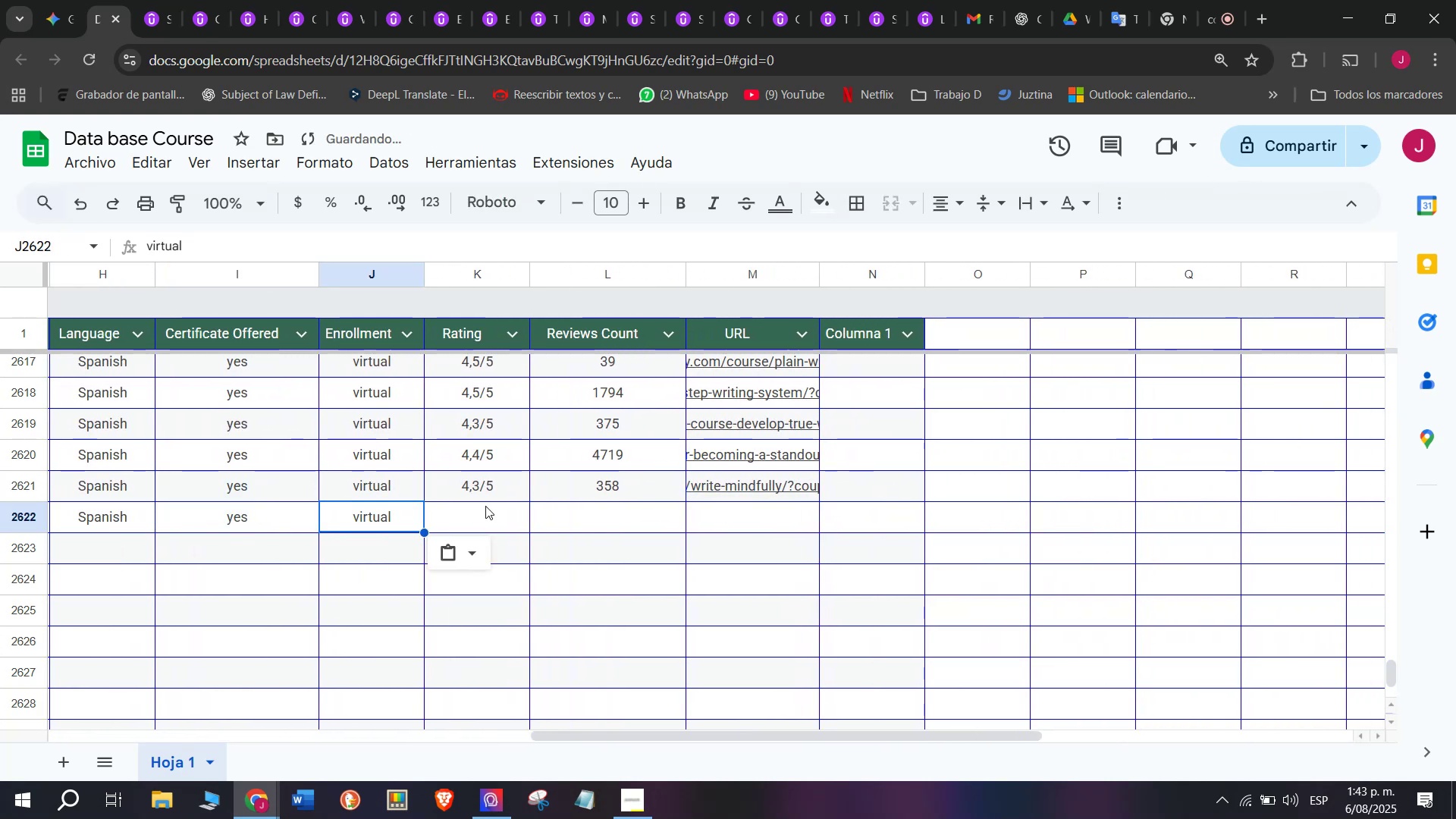 
left_click([492, 504])
 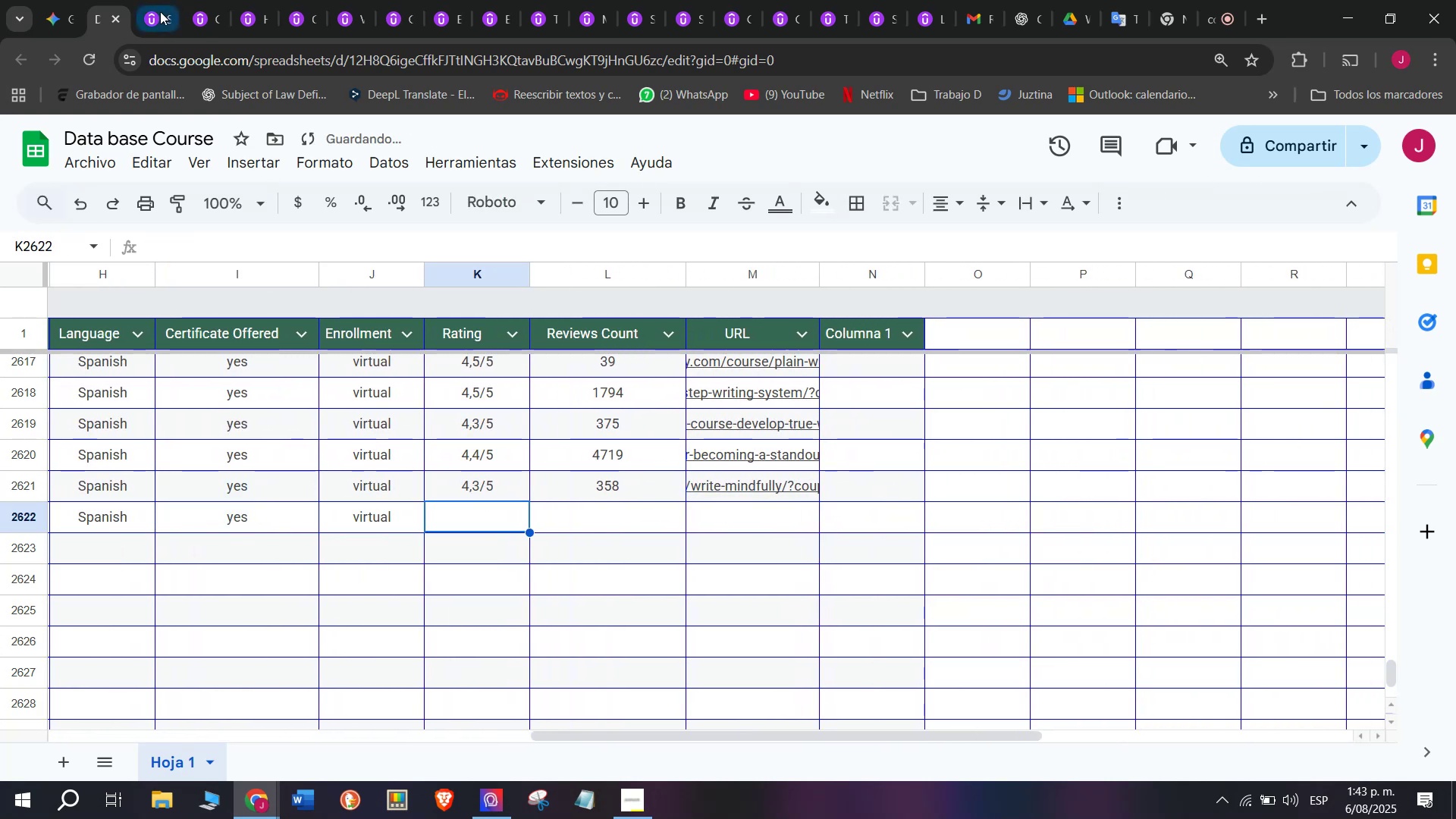 
left_click([155, 0])
 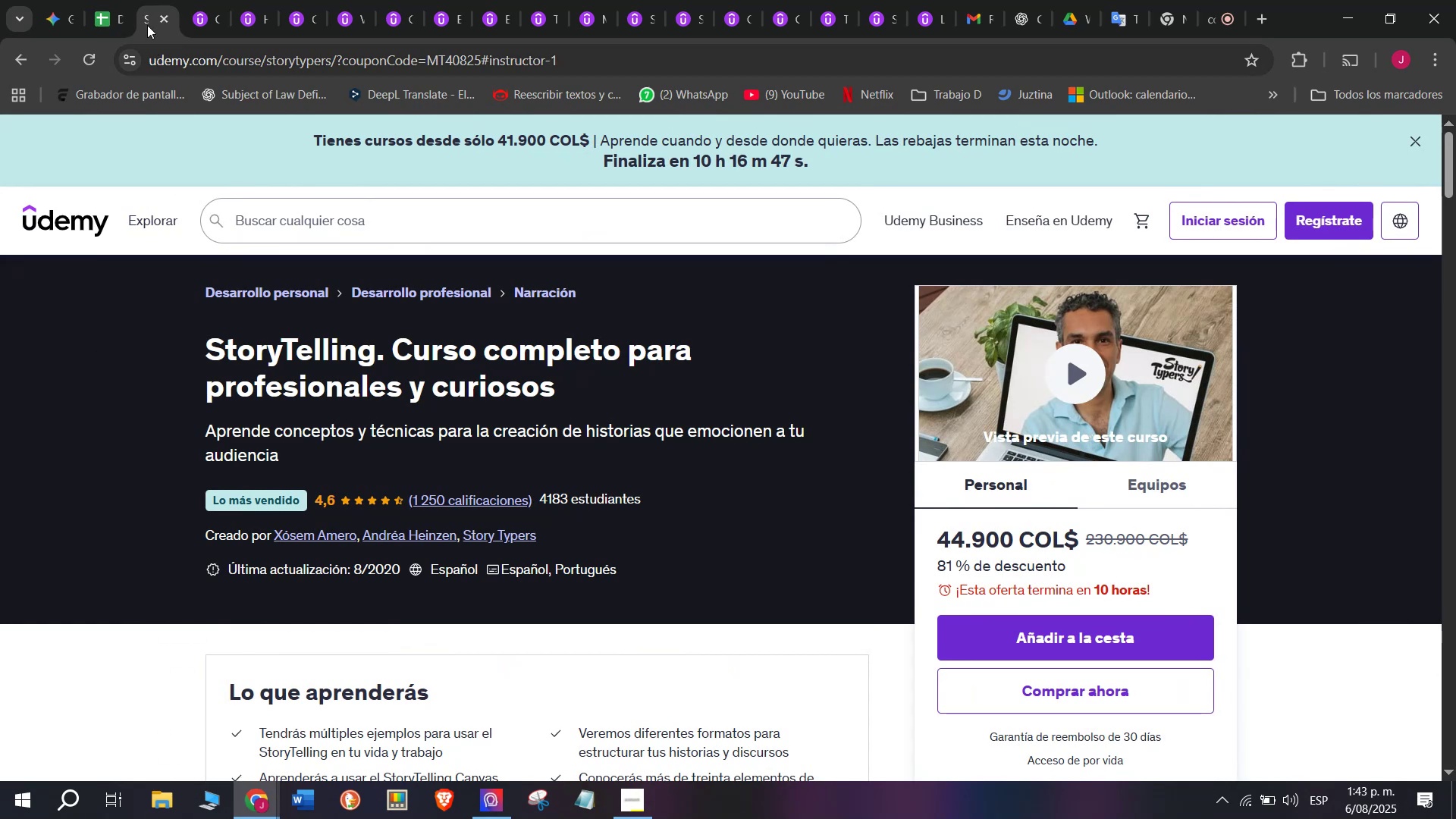 
left_click([114, 0])
 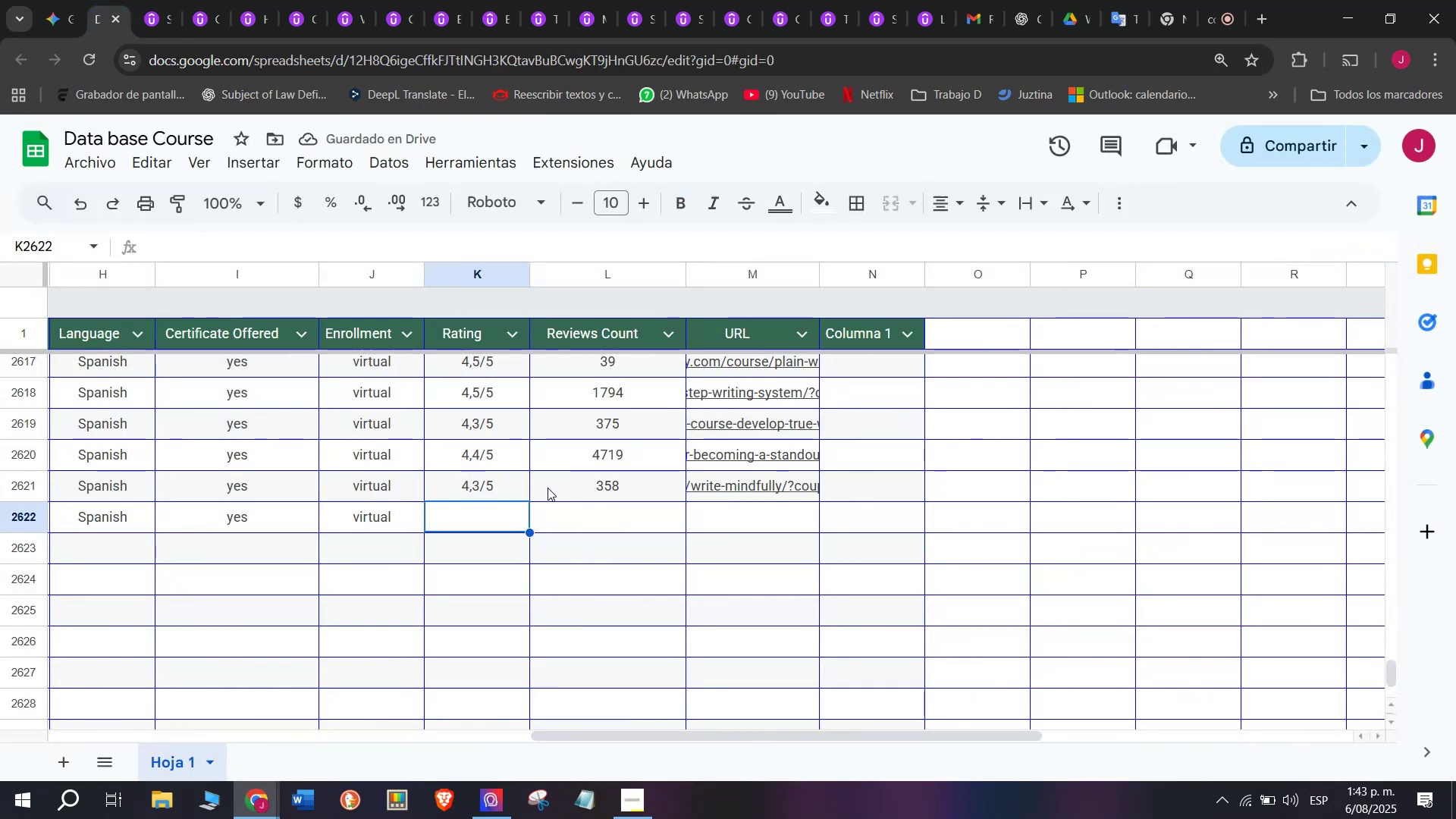 
left_click([499, 492])
 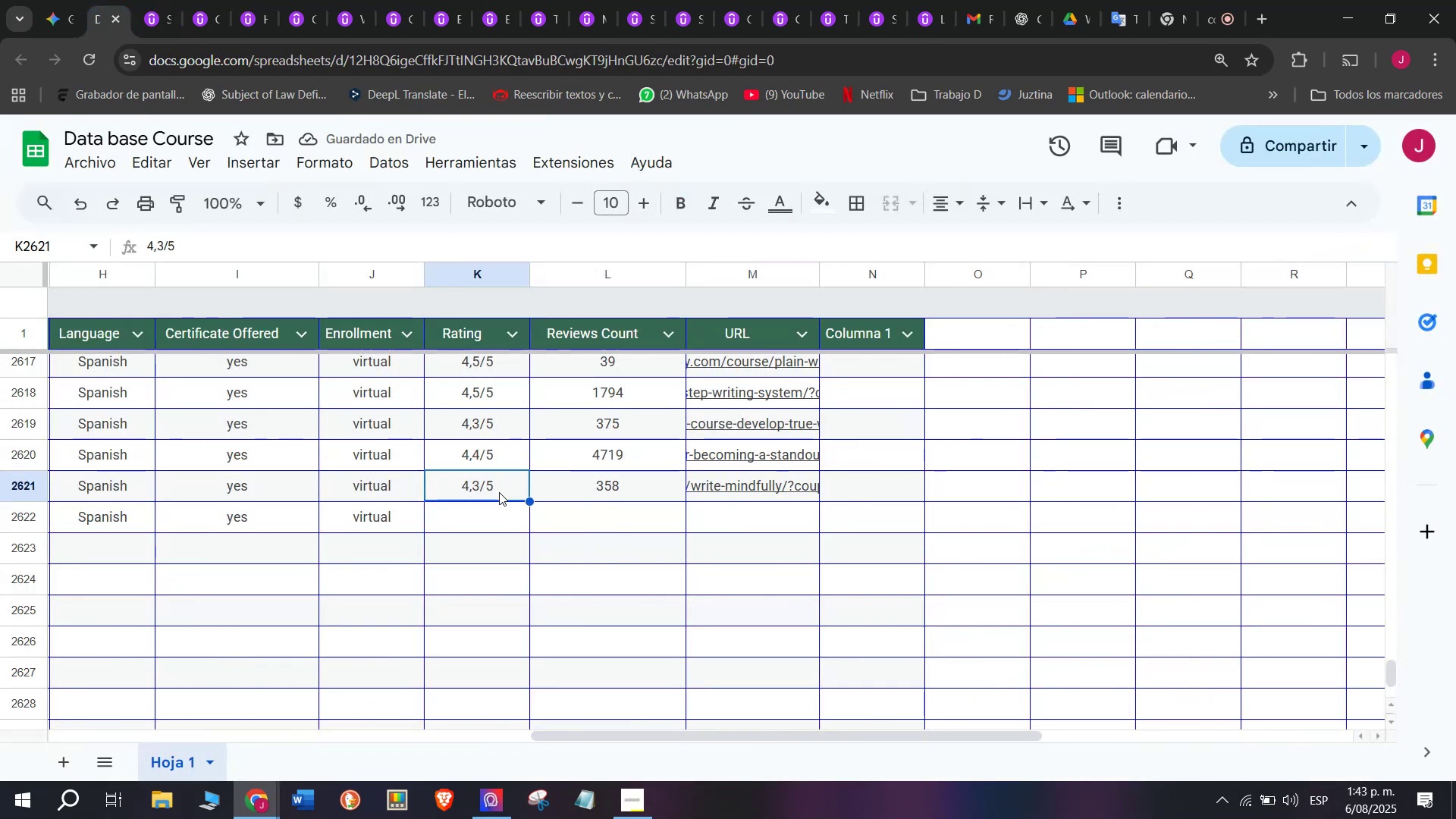 
key(Control+C)
 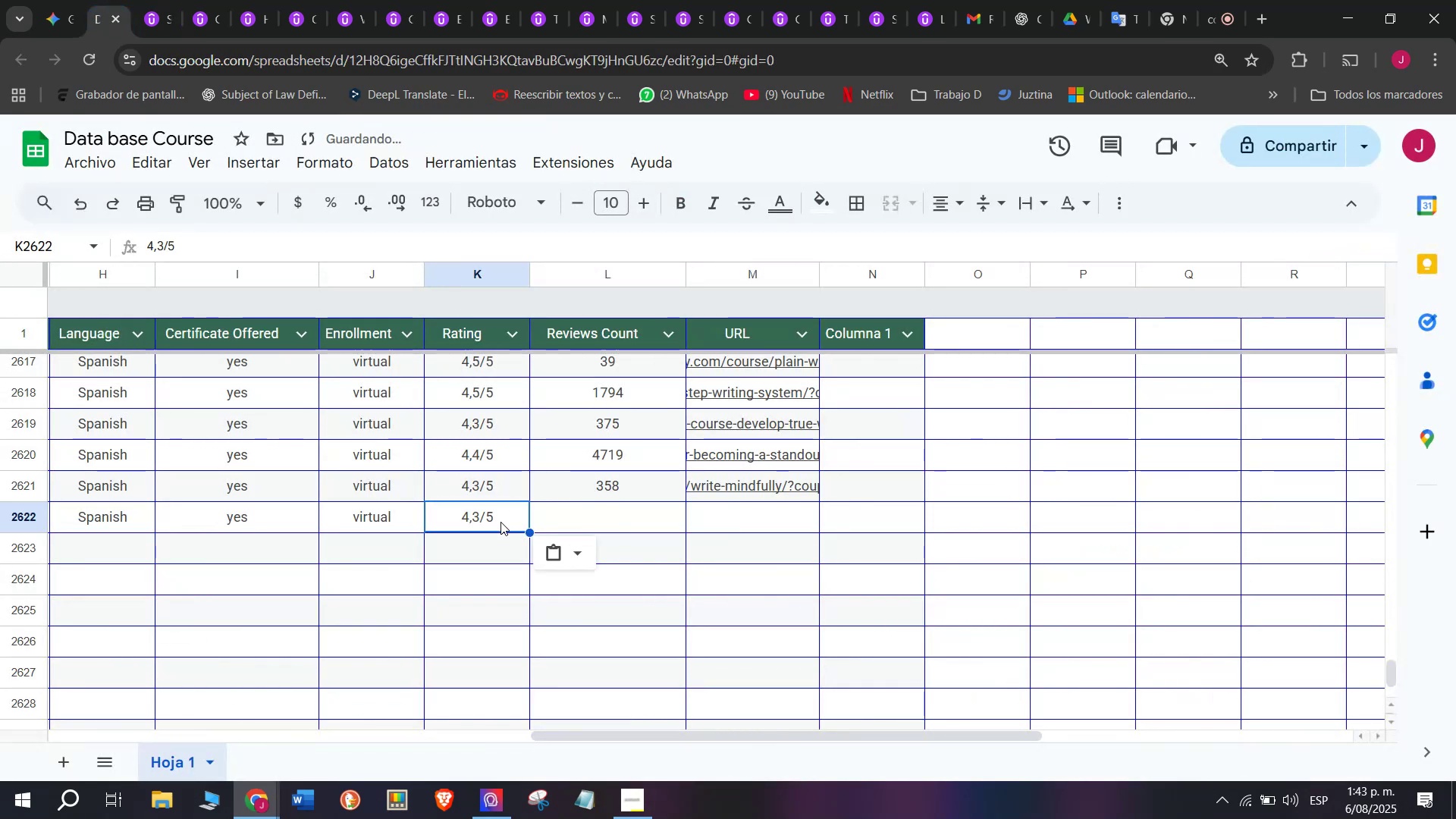 
key(Control+ControlLeft)
 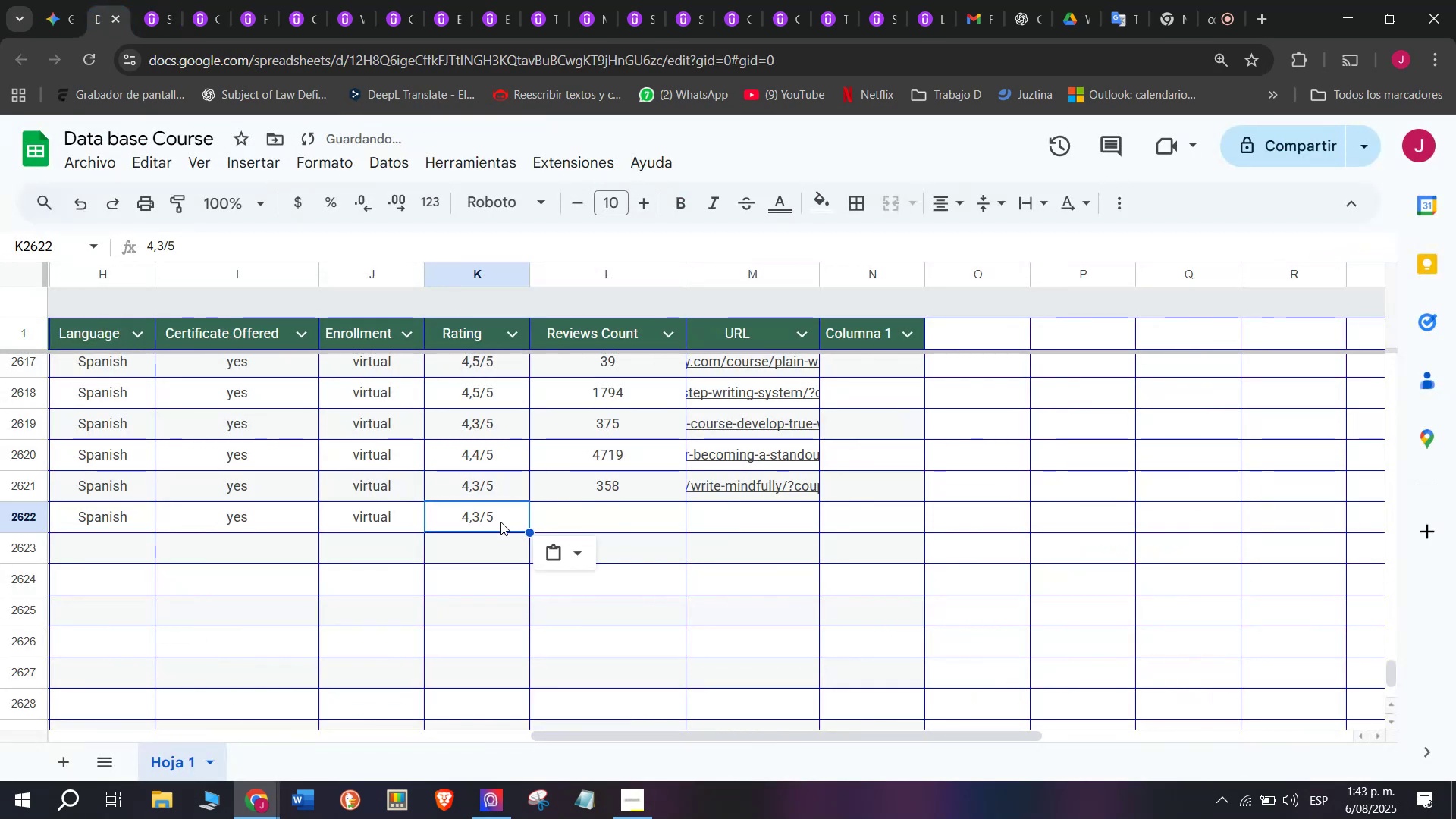 
key(Break)
 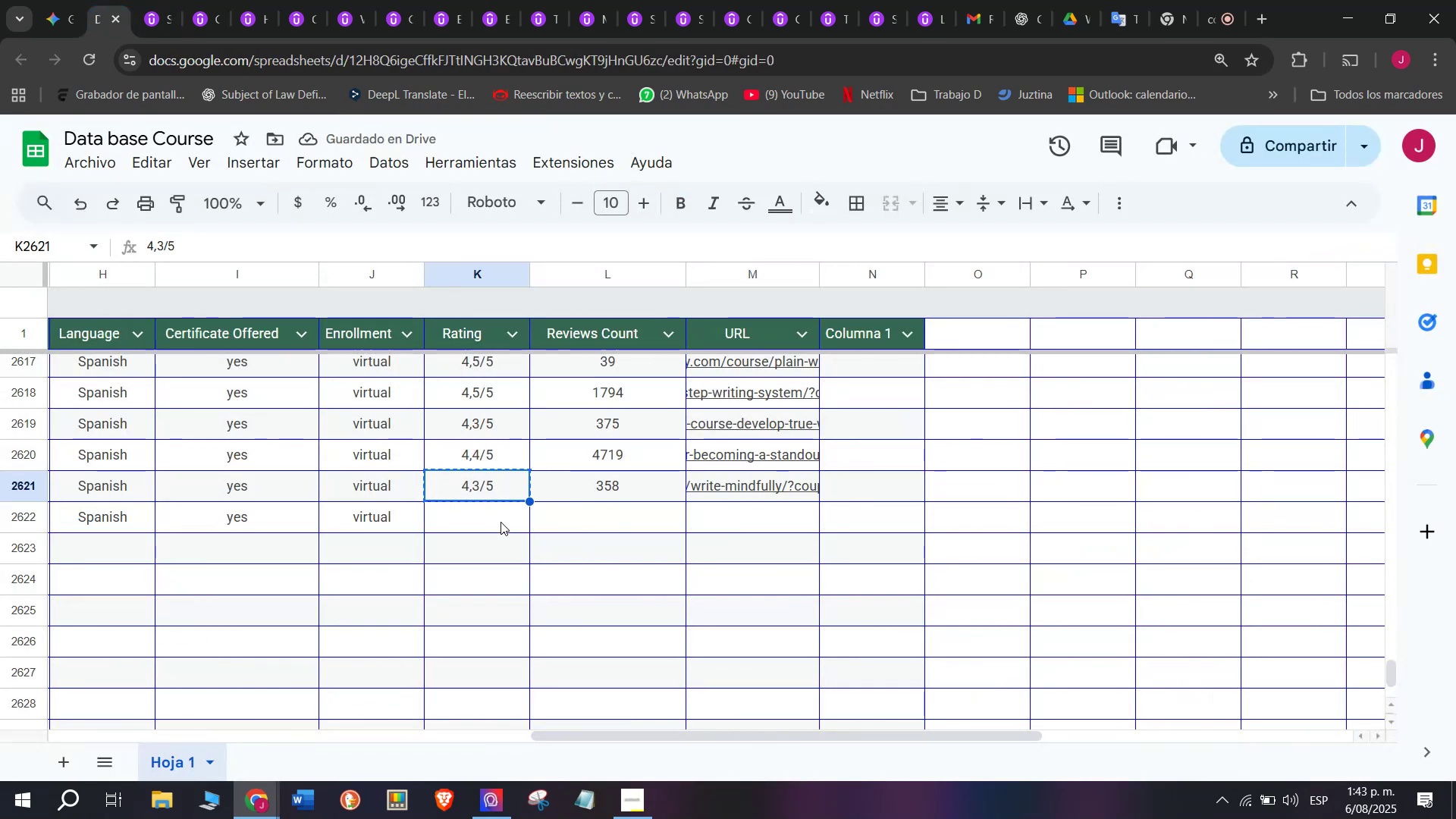 
double_click([500, 522])
 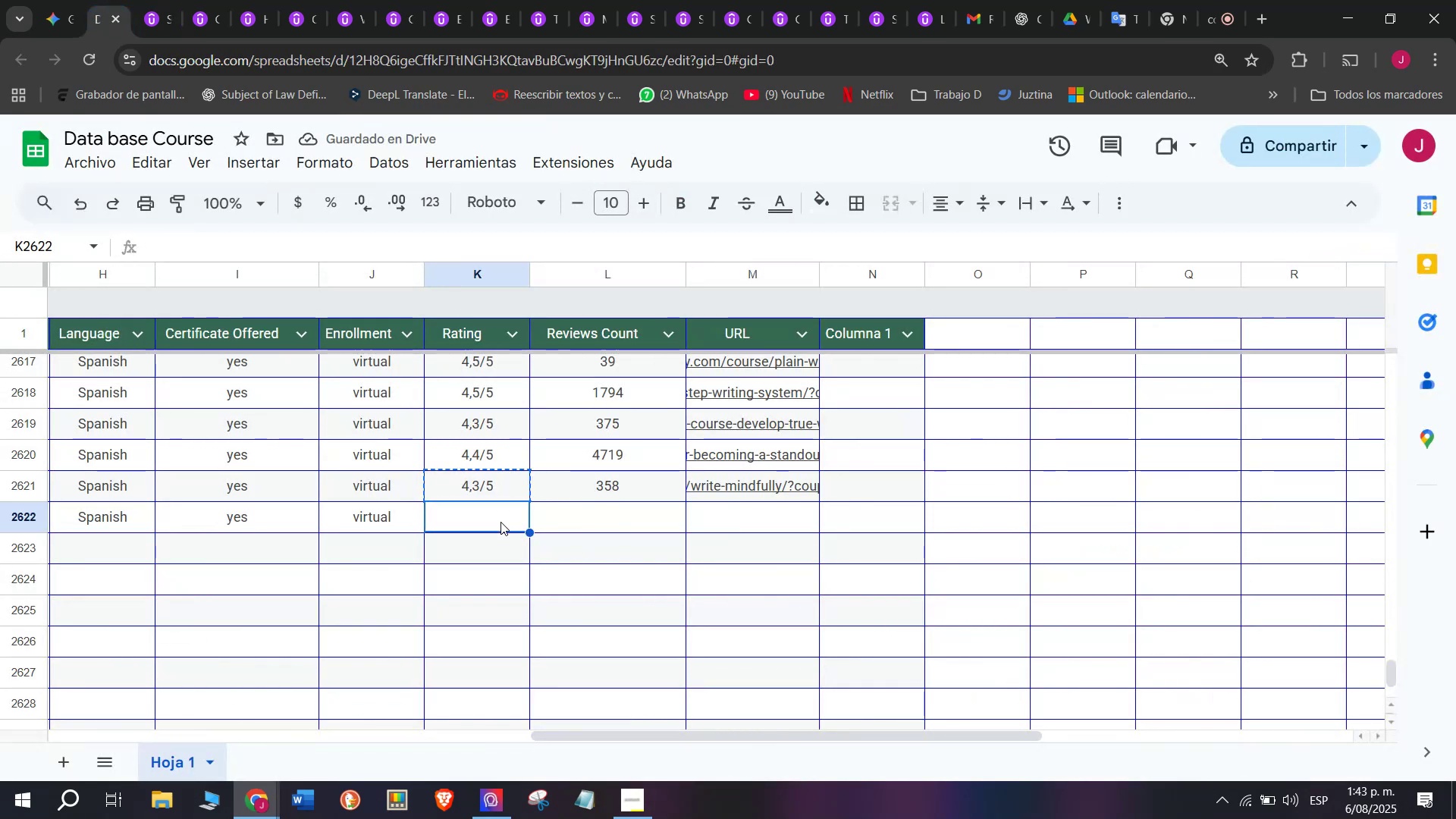 
key(Z)
 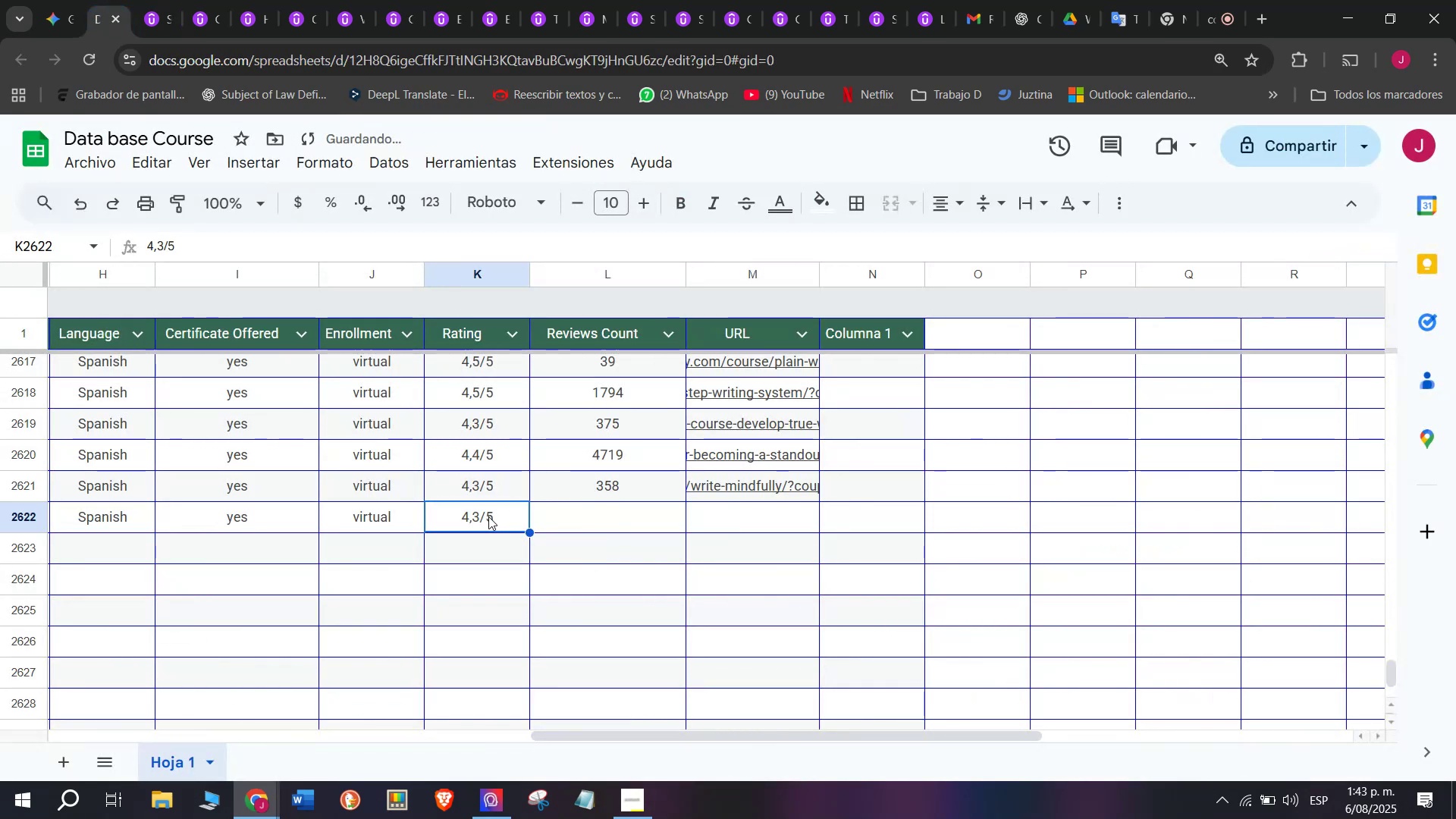 
key(Control+ControlLeft)
 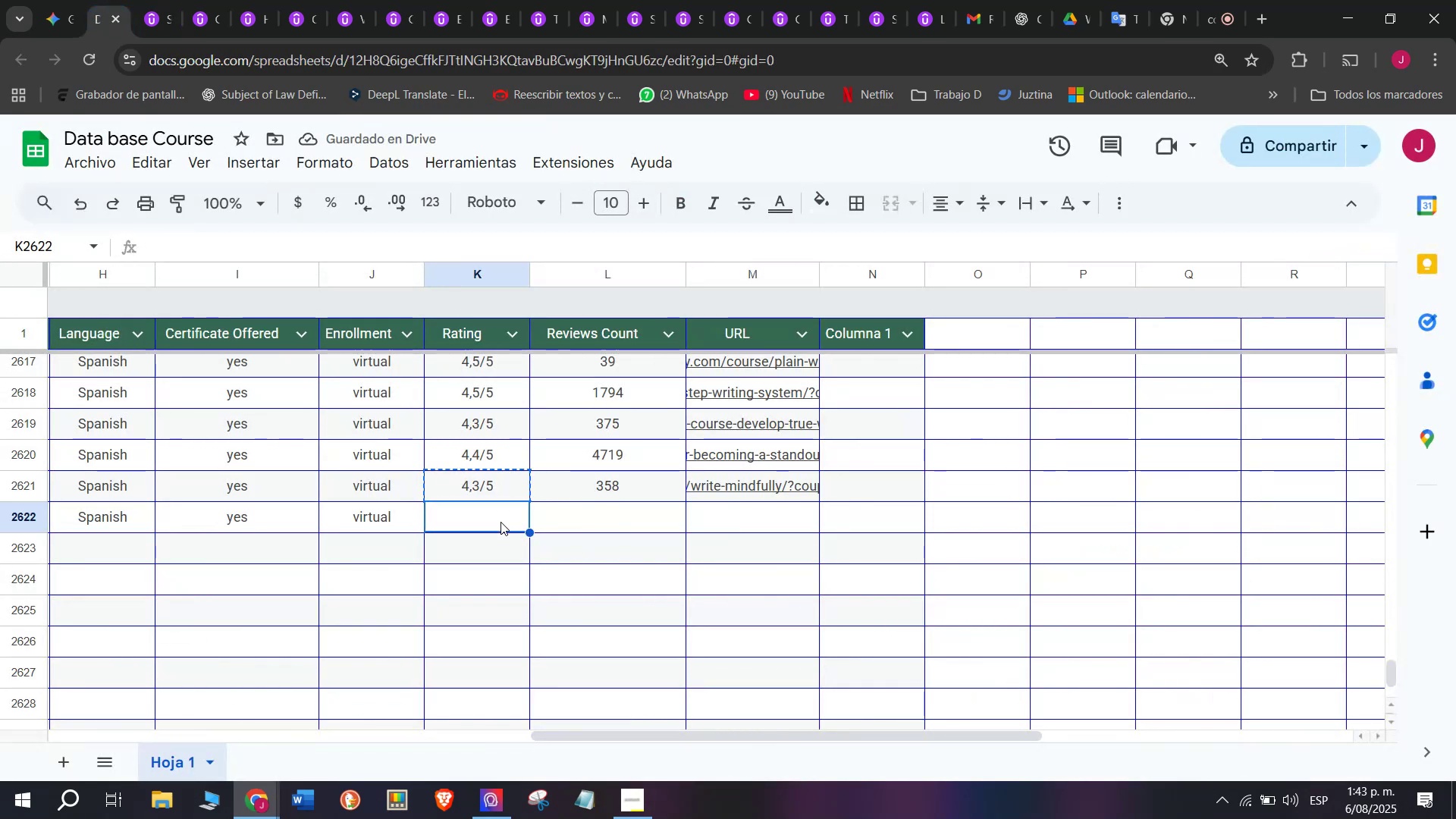 
key(Control+V)
 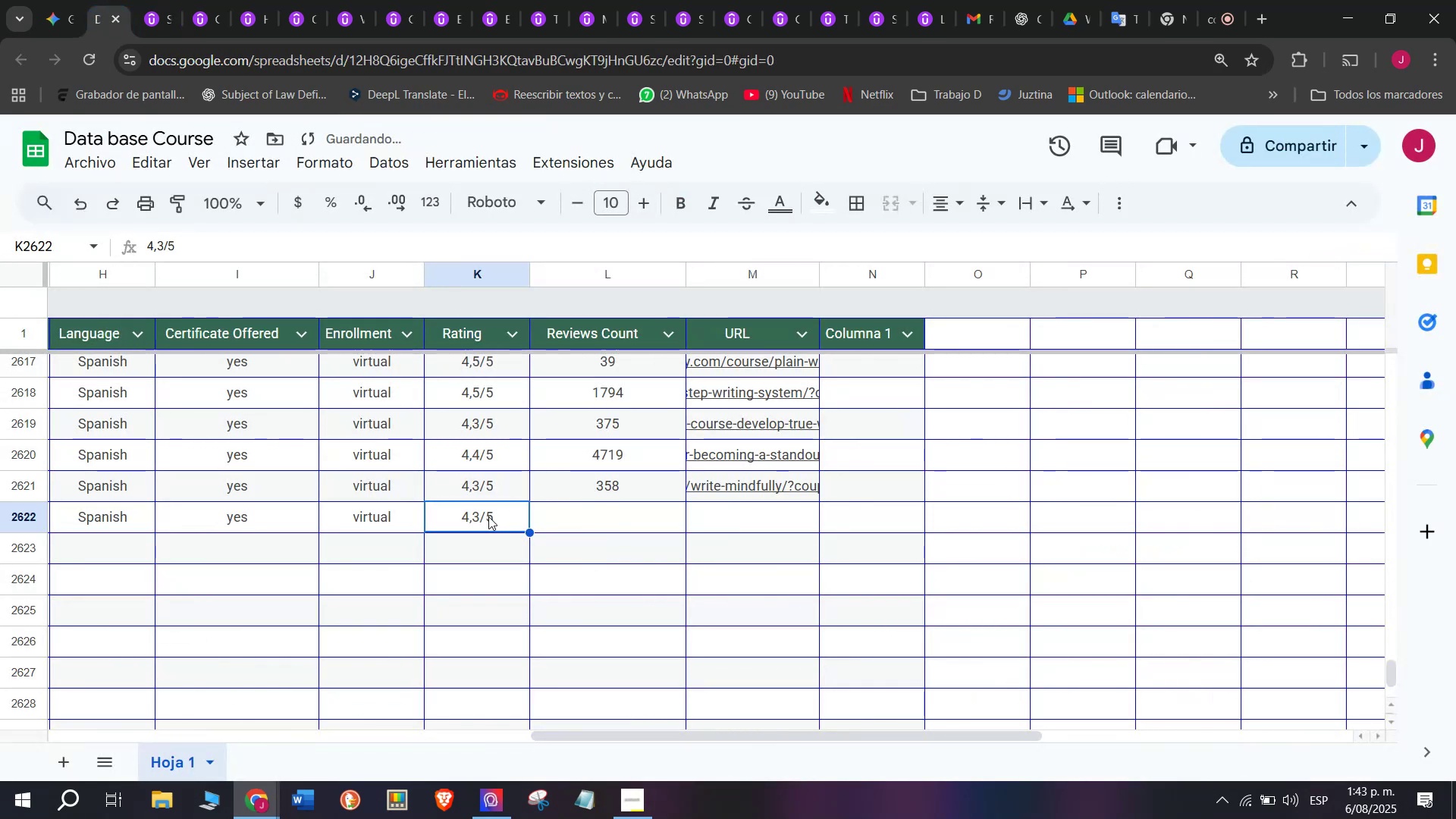 
double_click([488, 516])
 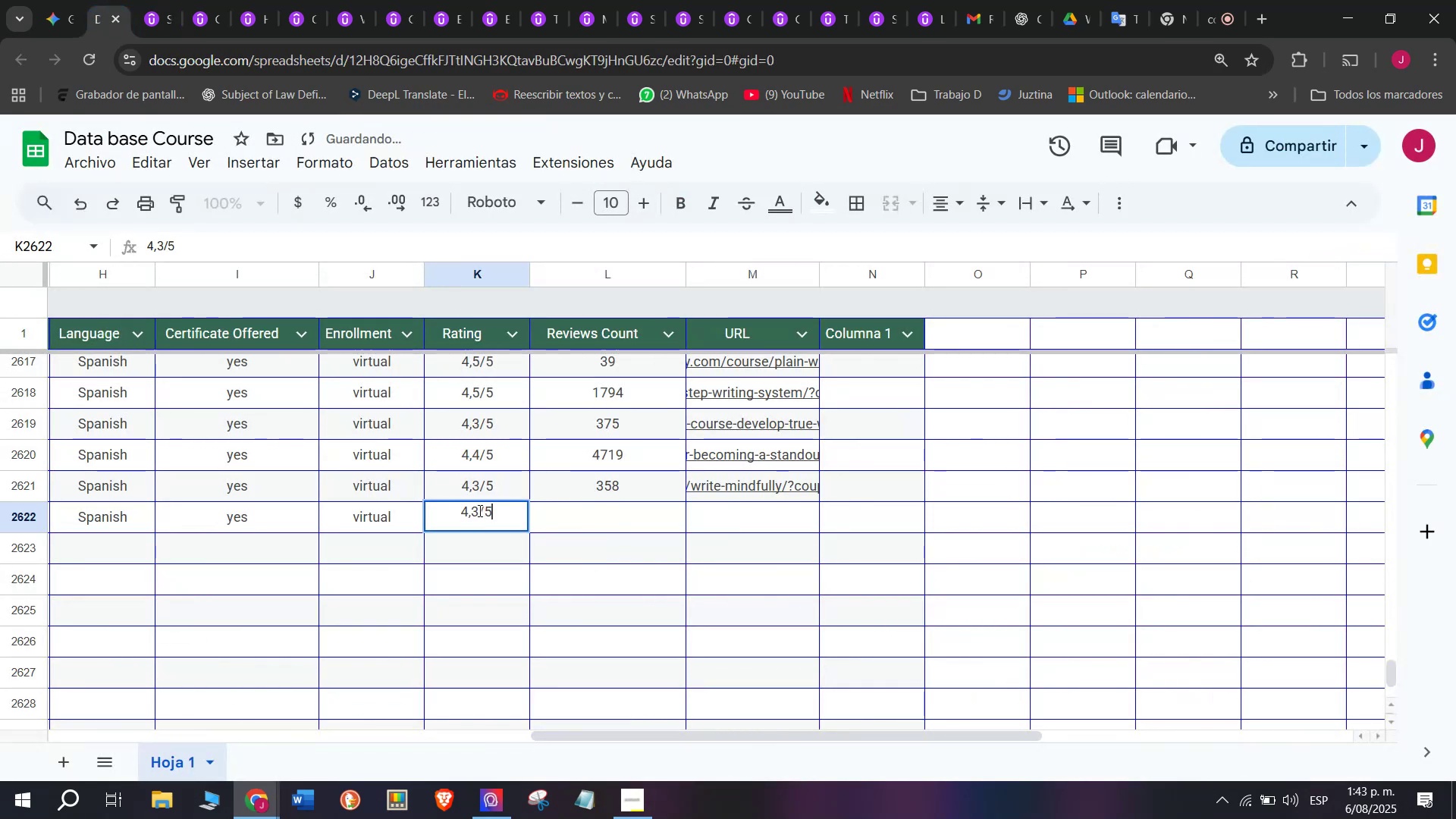 
left_click([479, 510])
 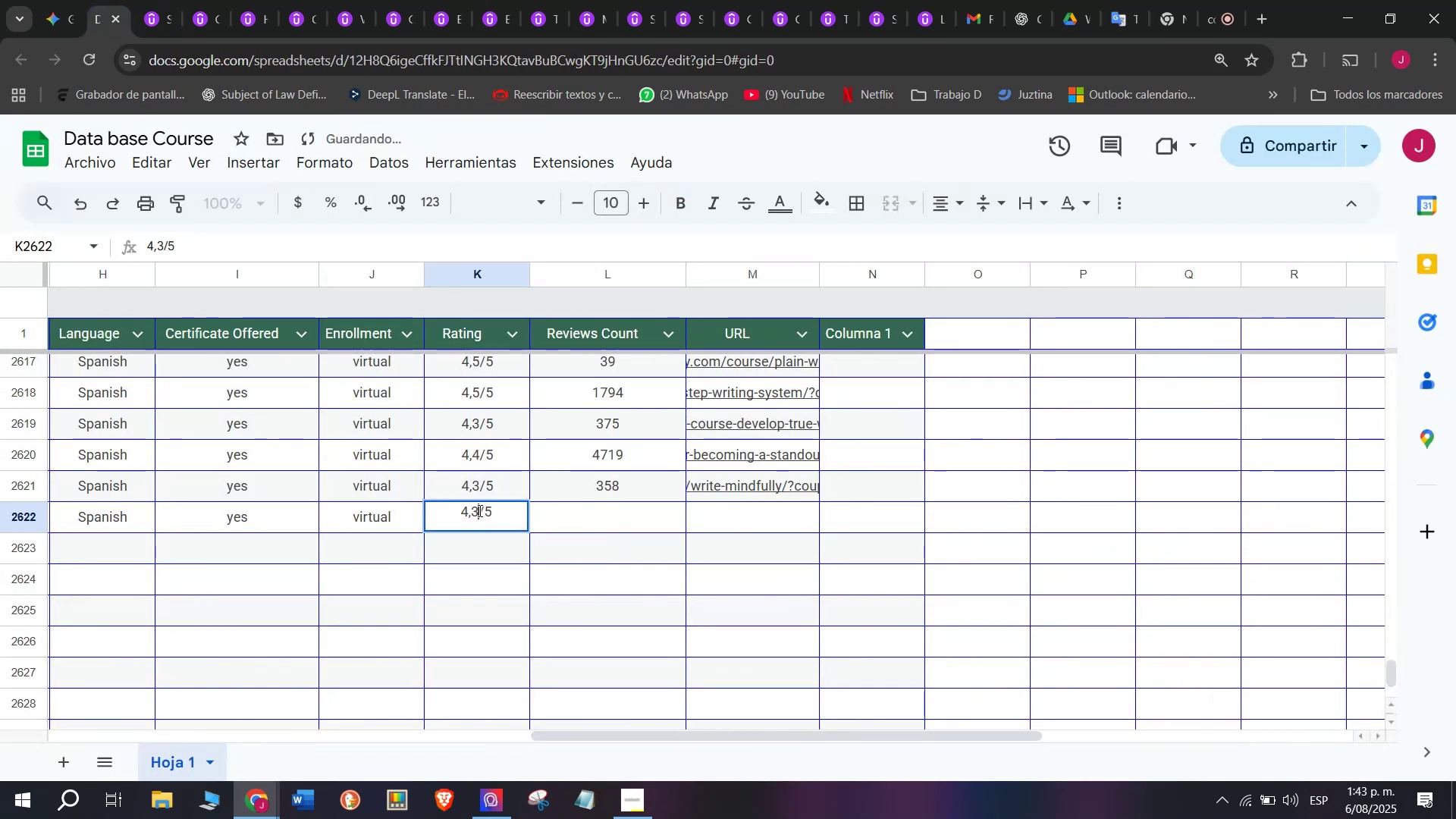 
key(Backspace)
 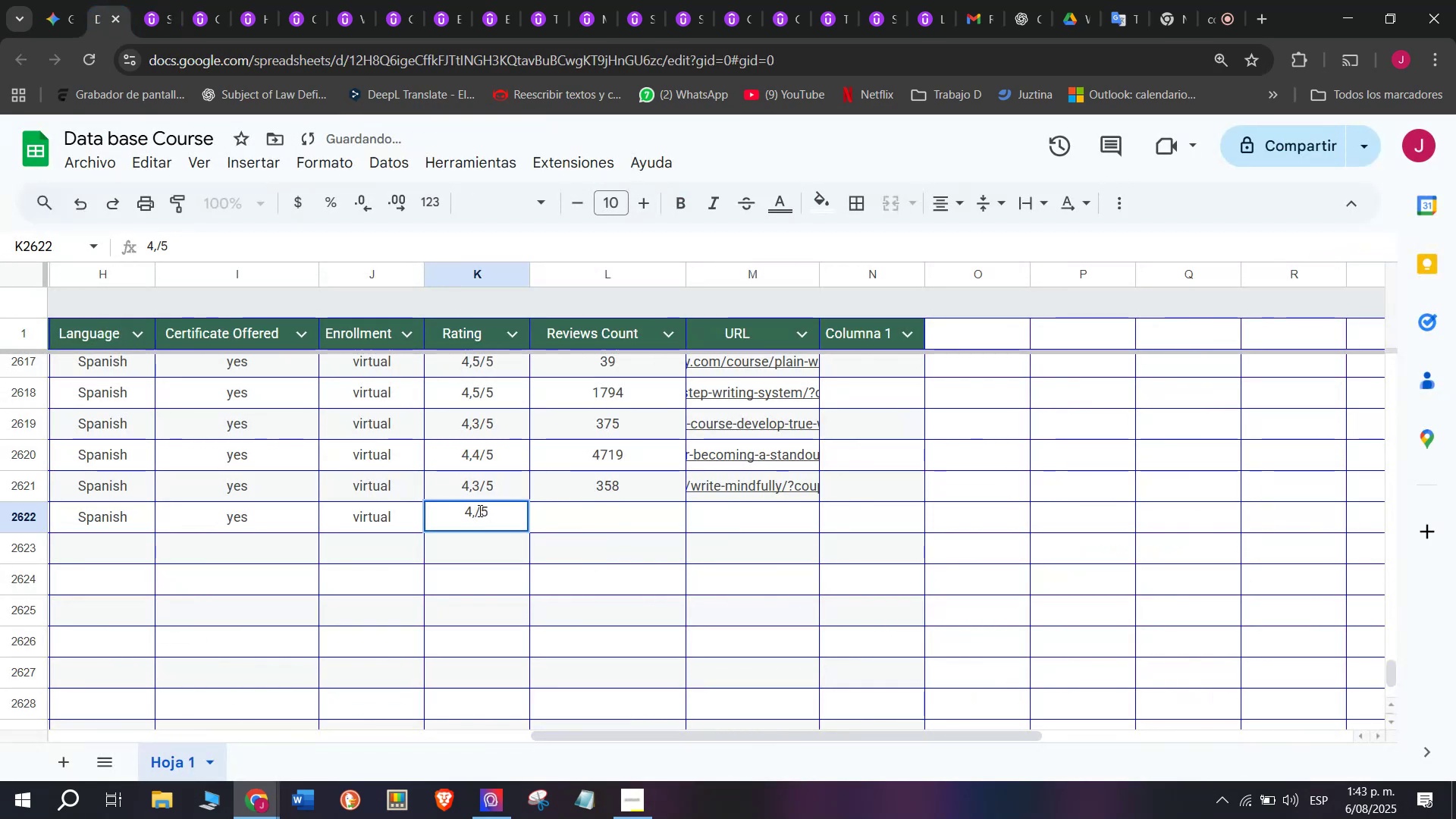 
key(Q)
 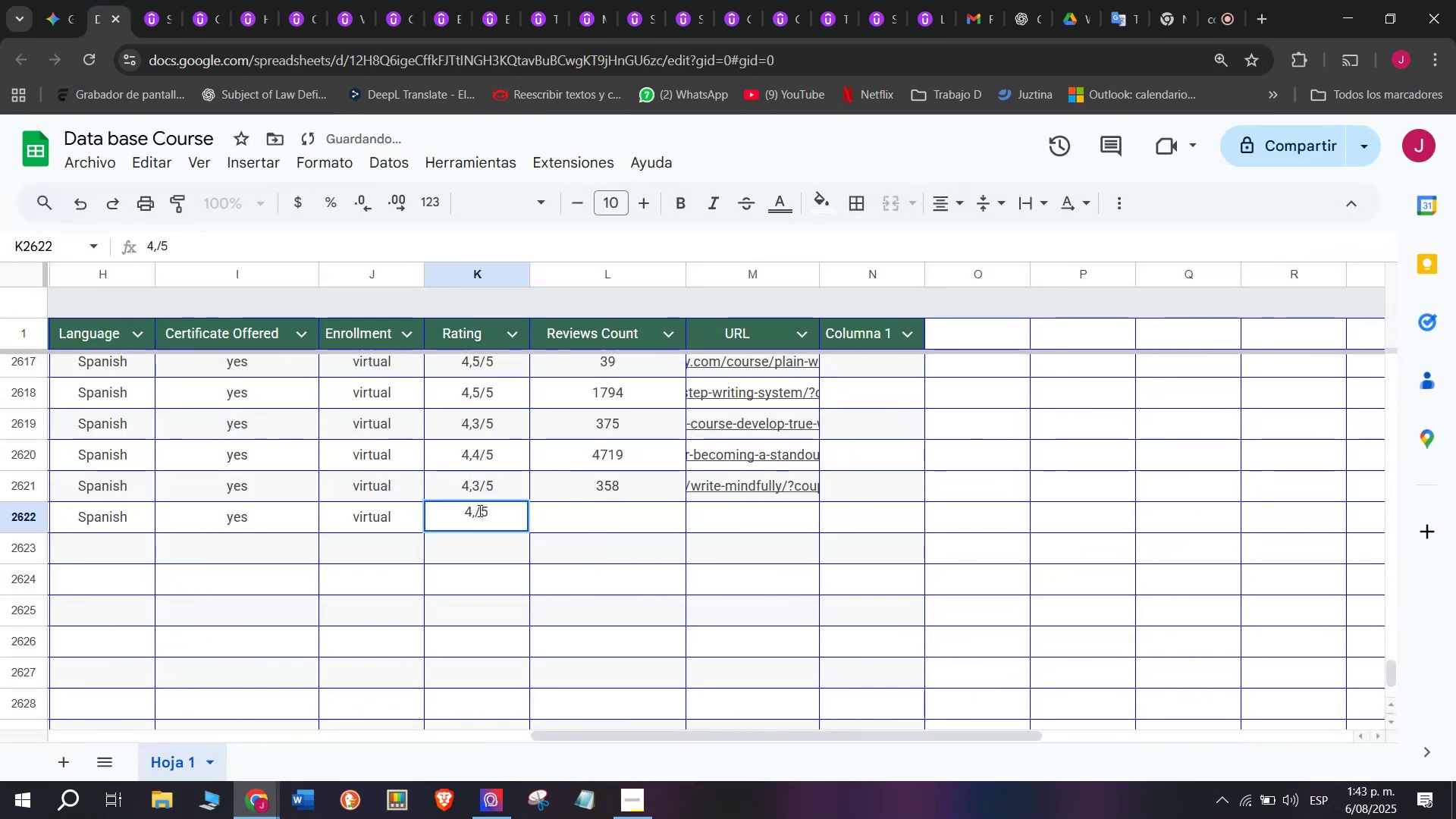 
key(6)
 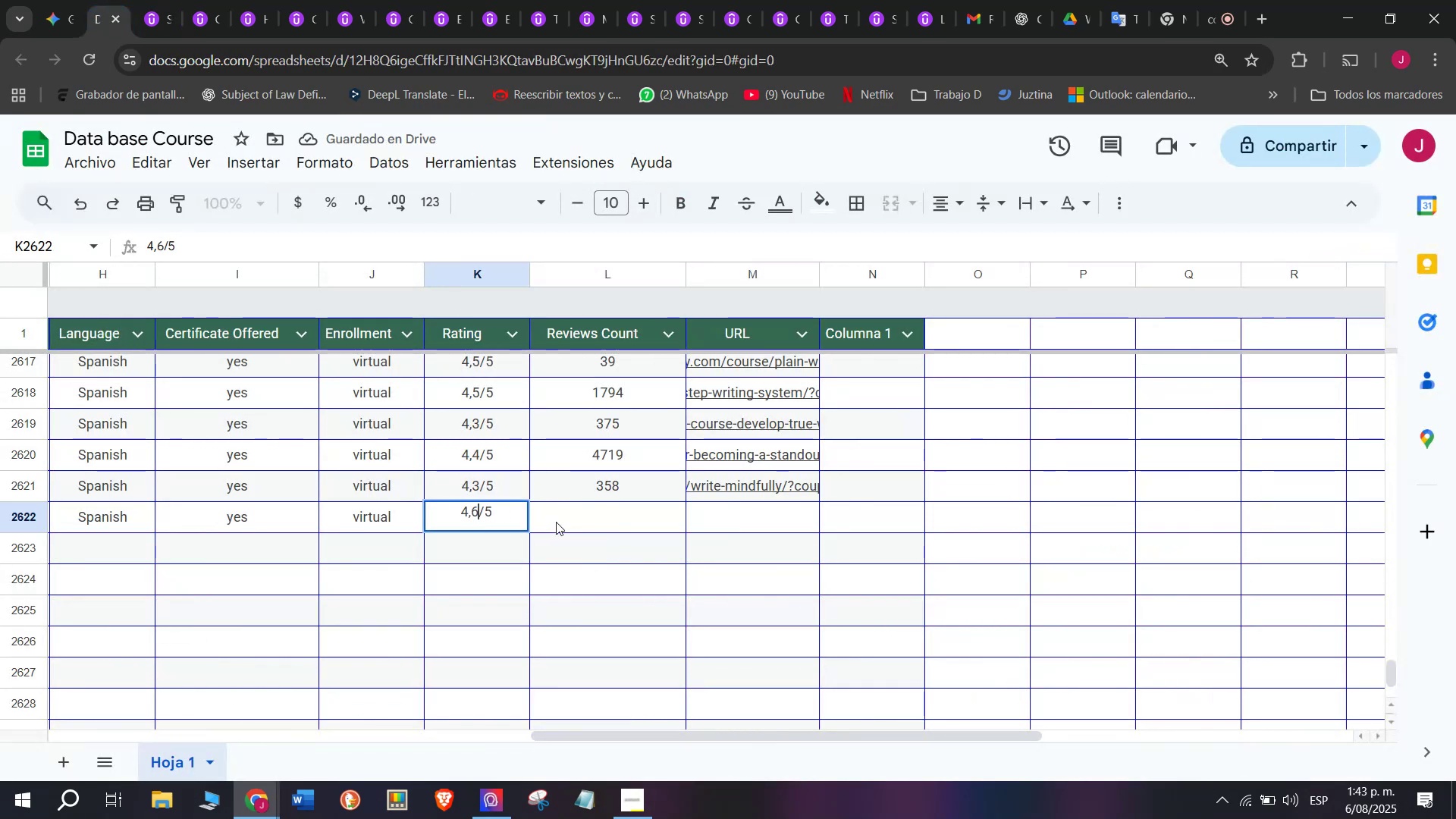 
left_click([564, 524])
 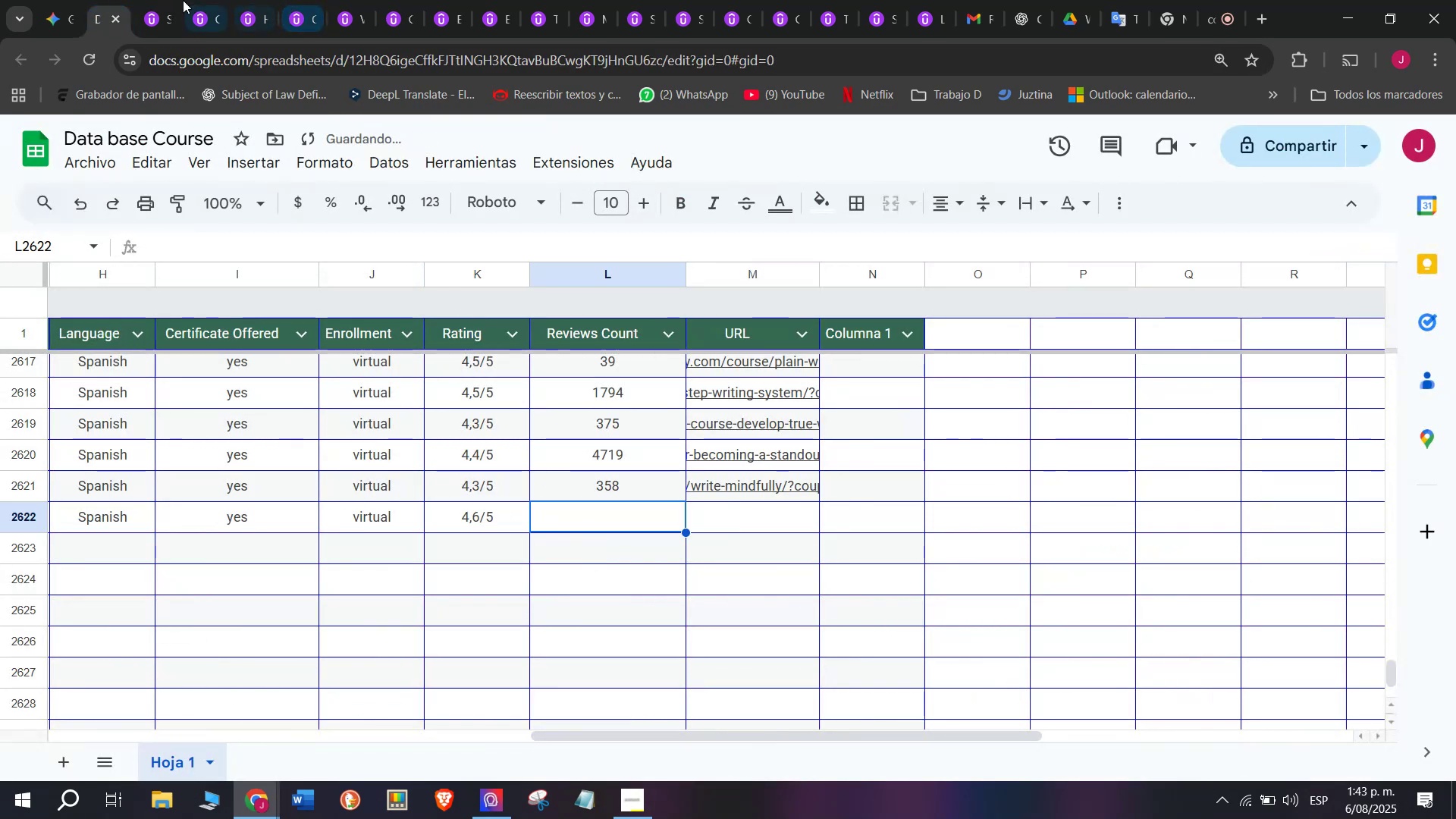 
left_click([162, 0])
 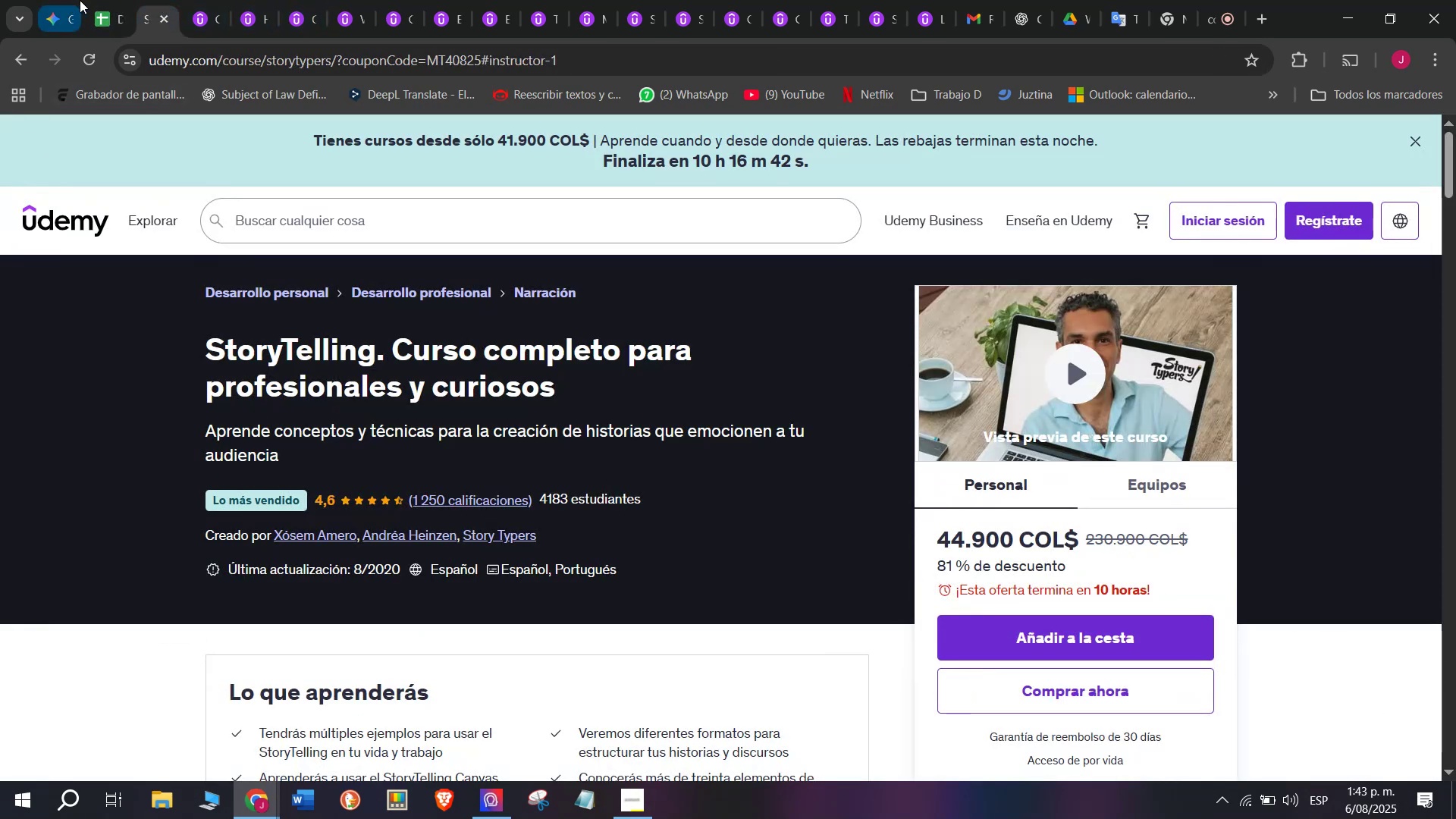 
left_click([90, 0])
 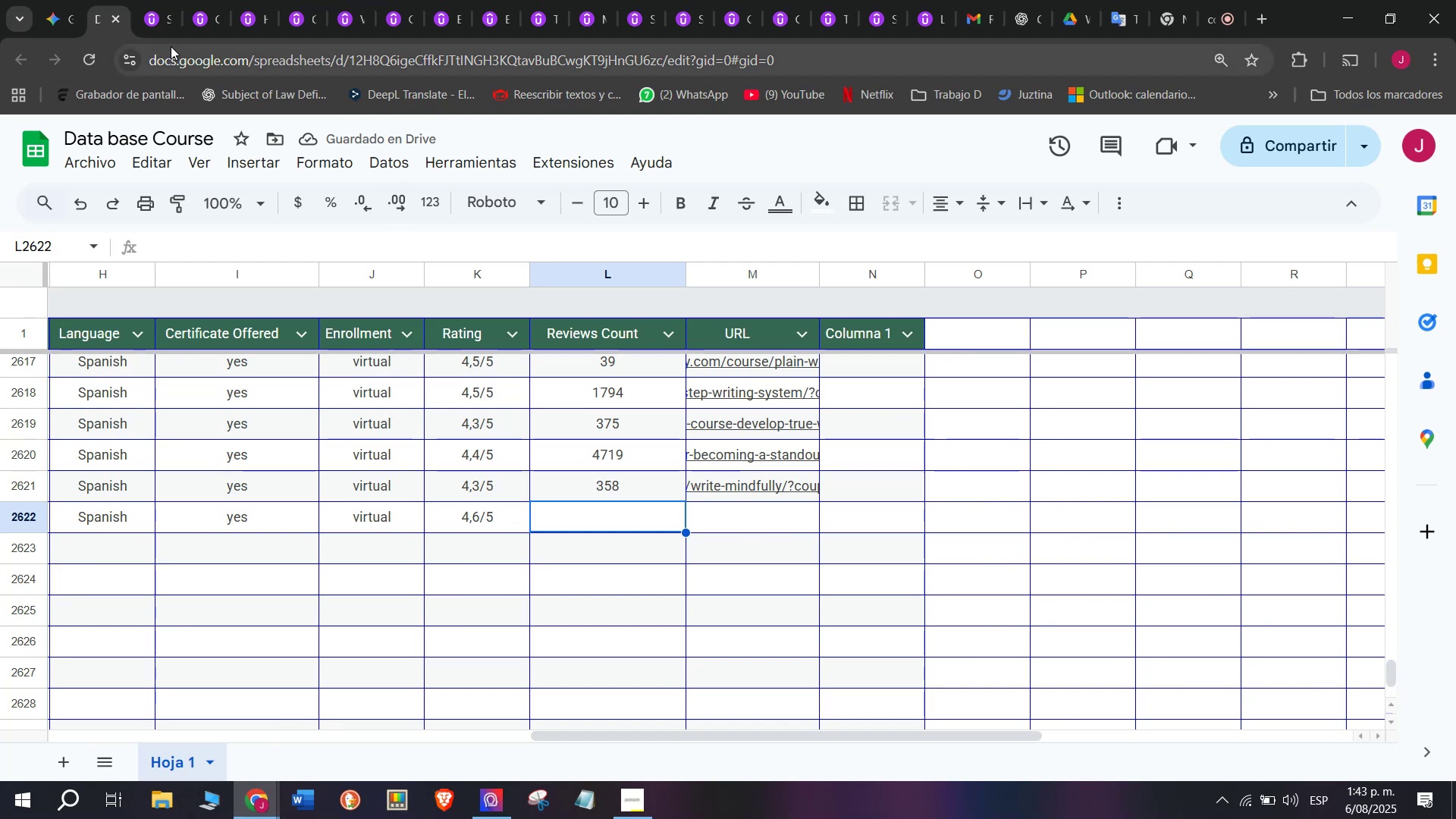 
left_click([137, 0])
 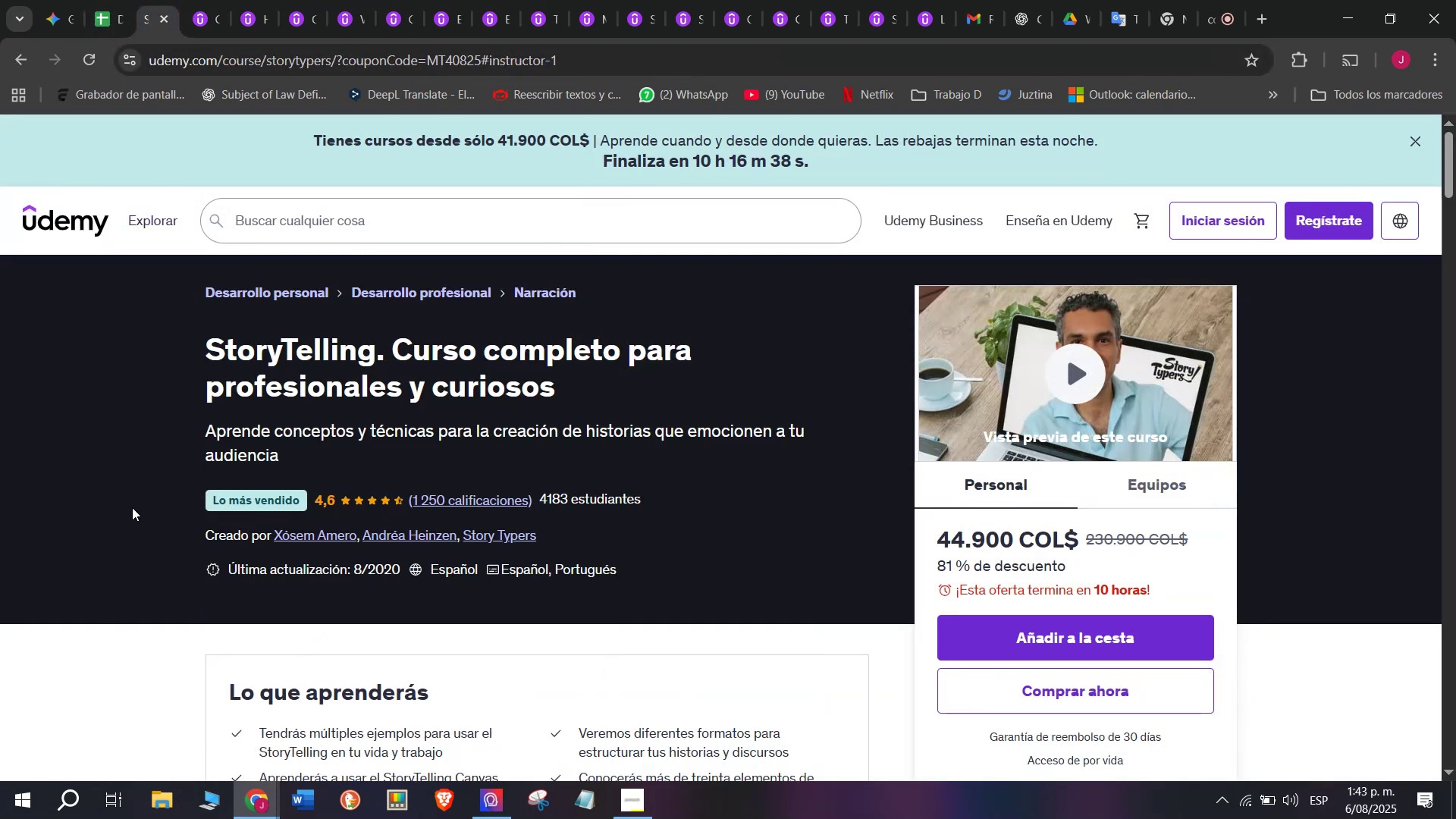 
left_click([98, 0])
 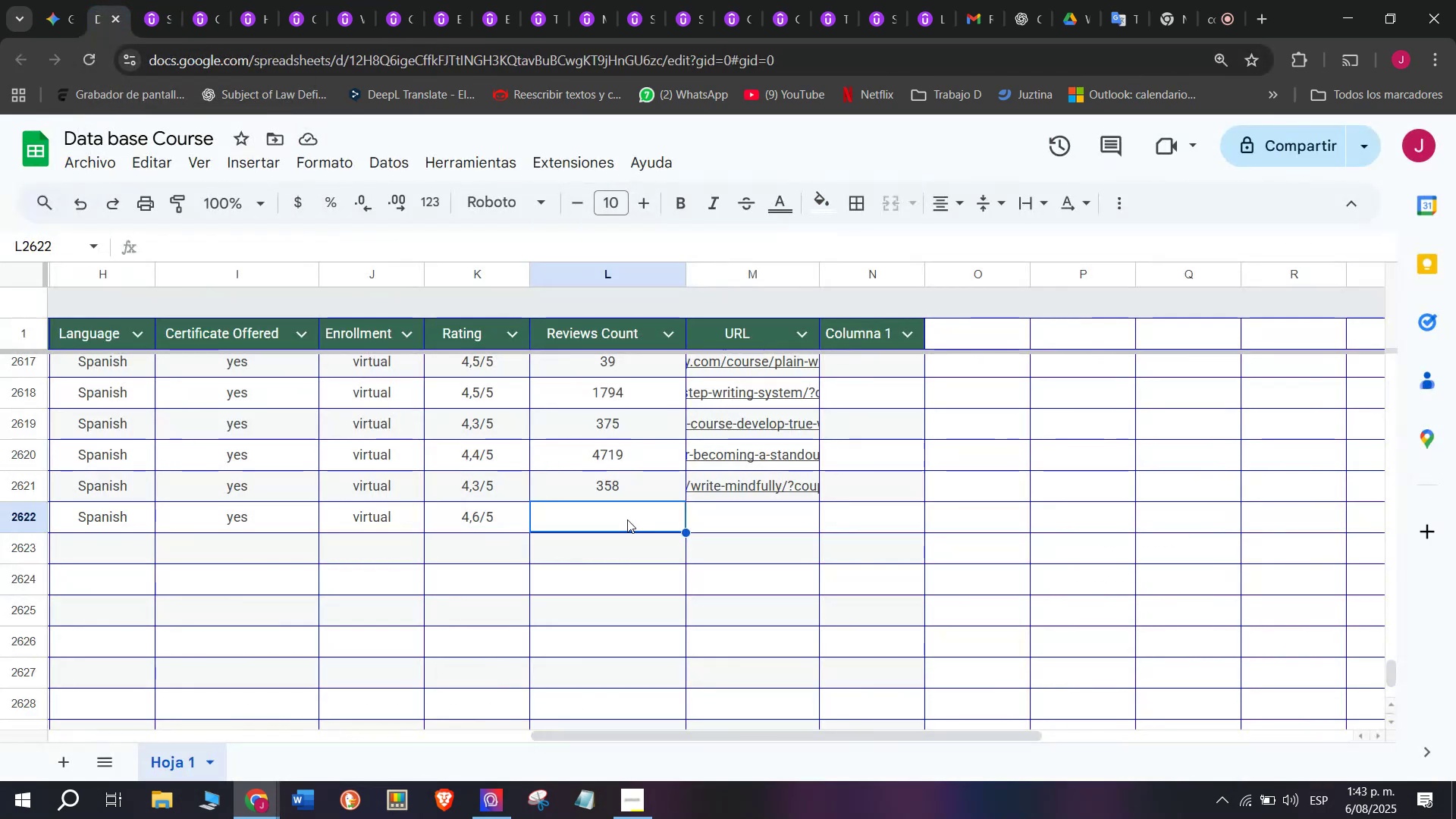 
type(1250)
 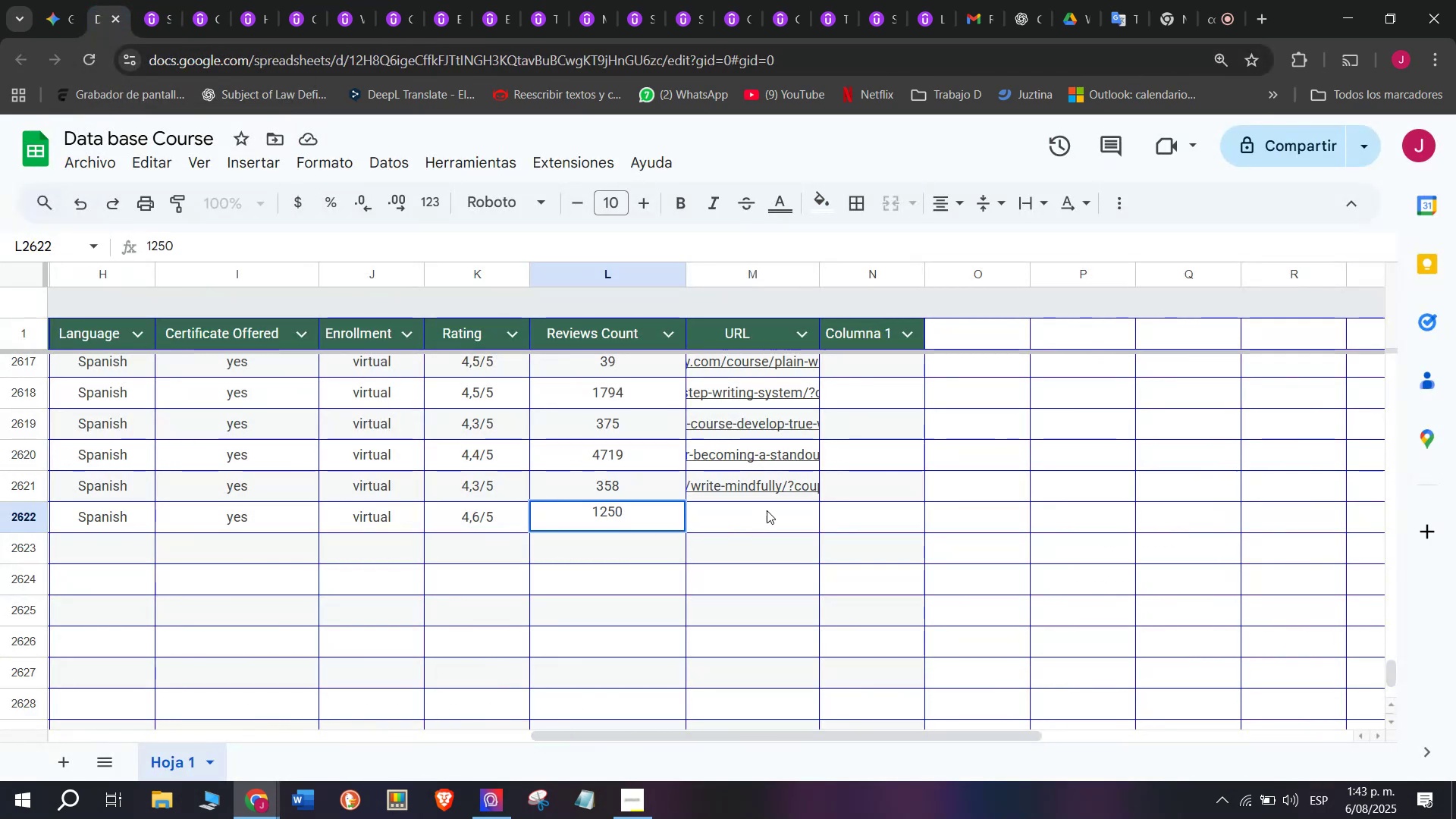 
left_click([778, 523])
 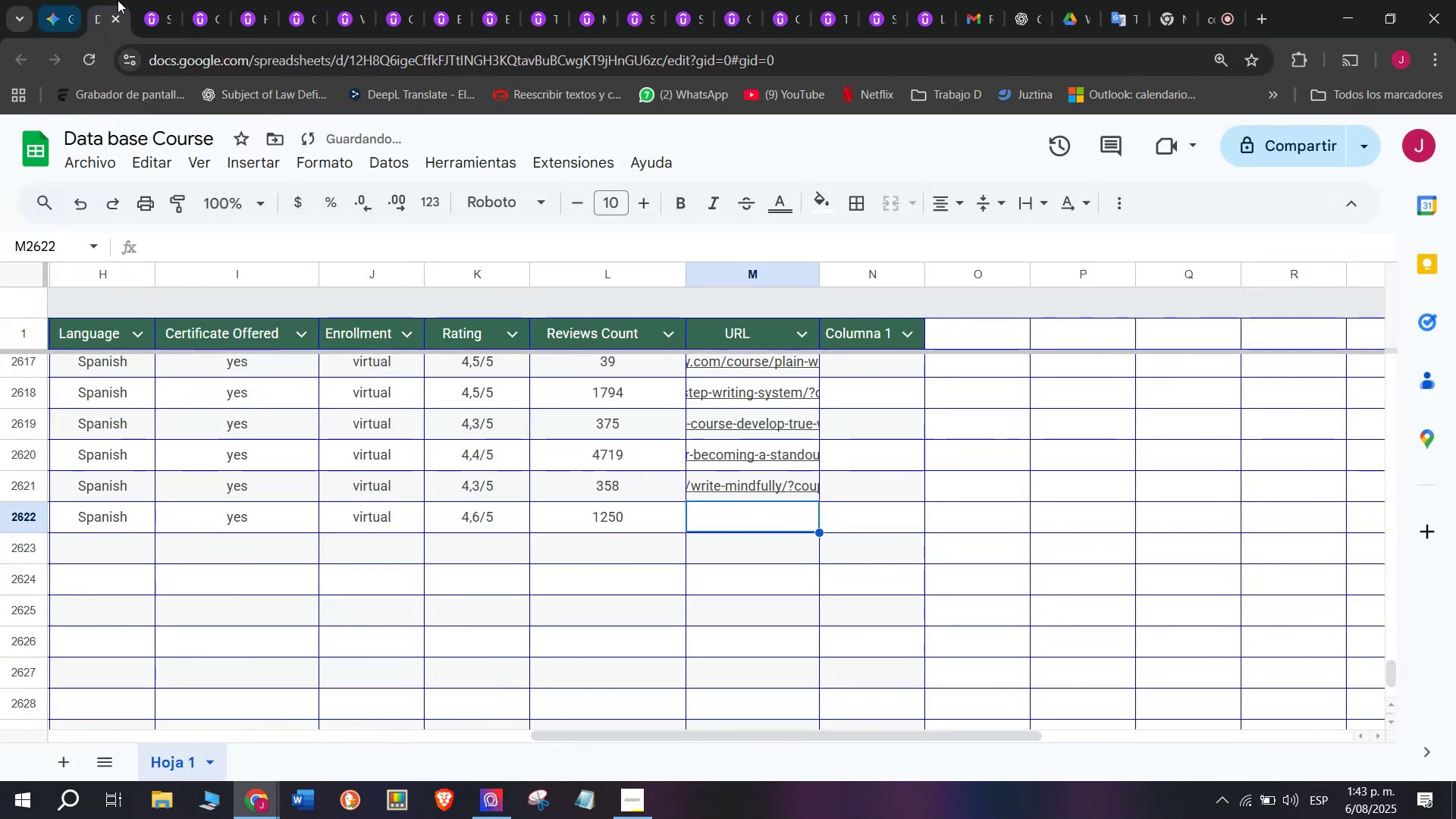 
left_click([139, 0])
 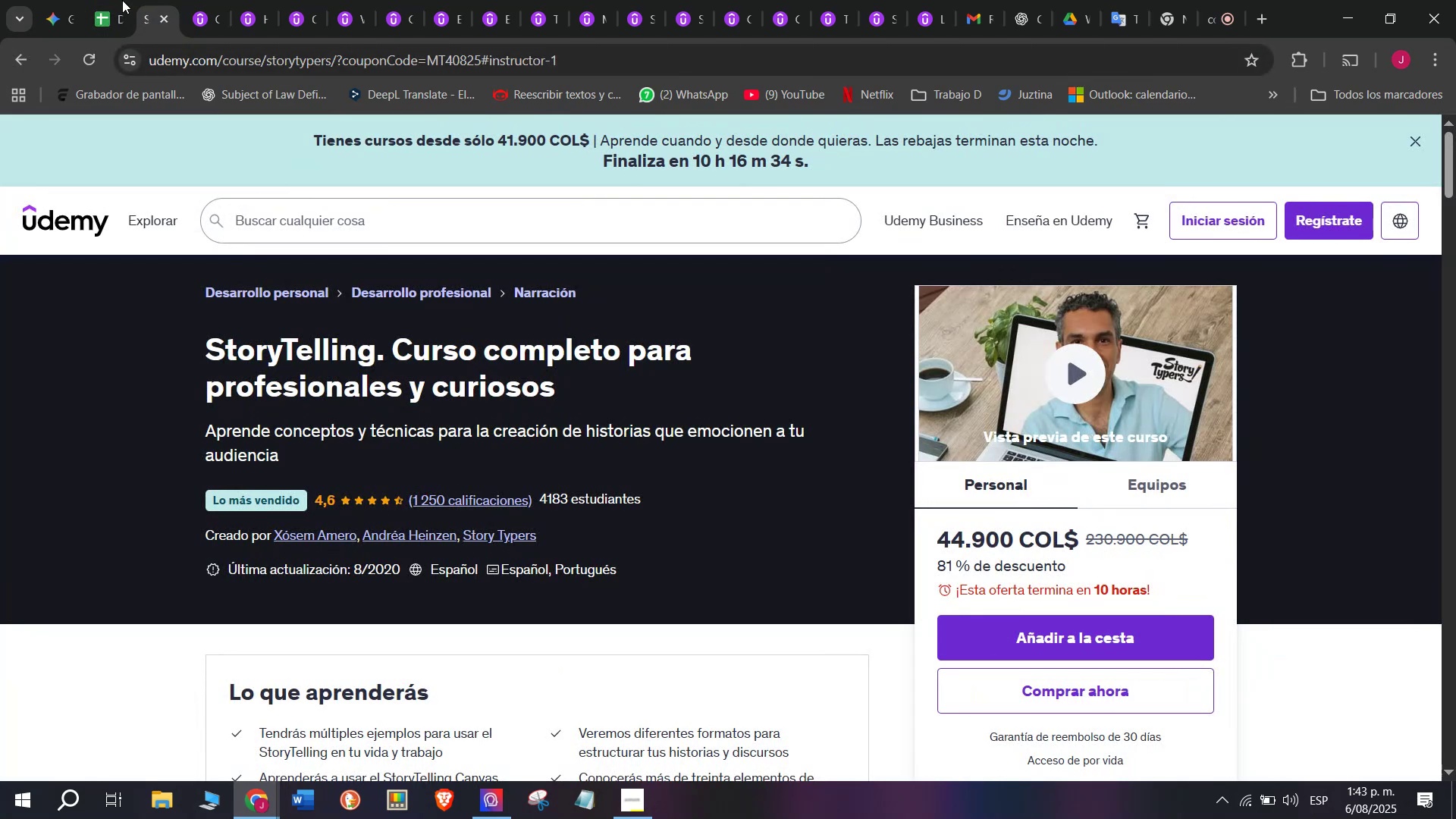 
left_click([107, 0])
 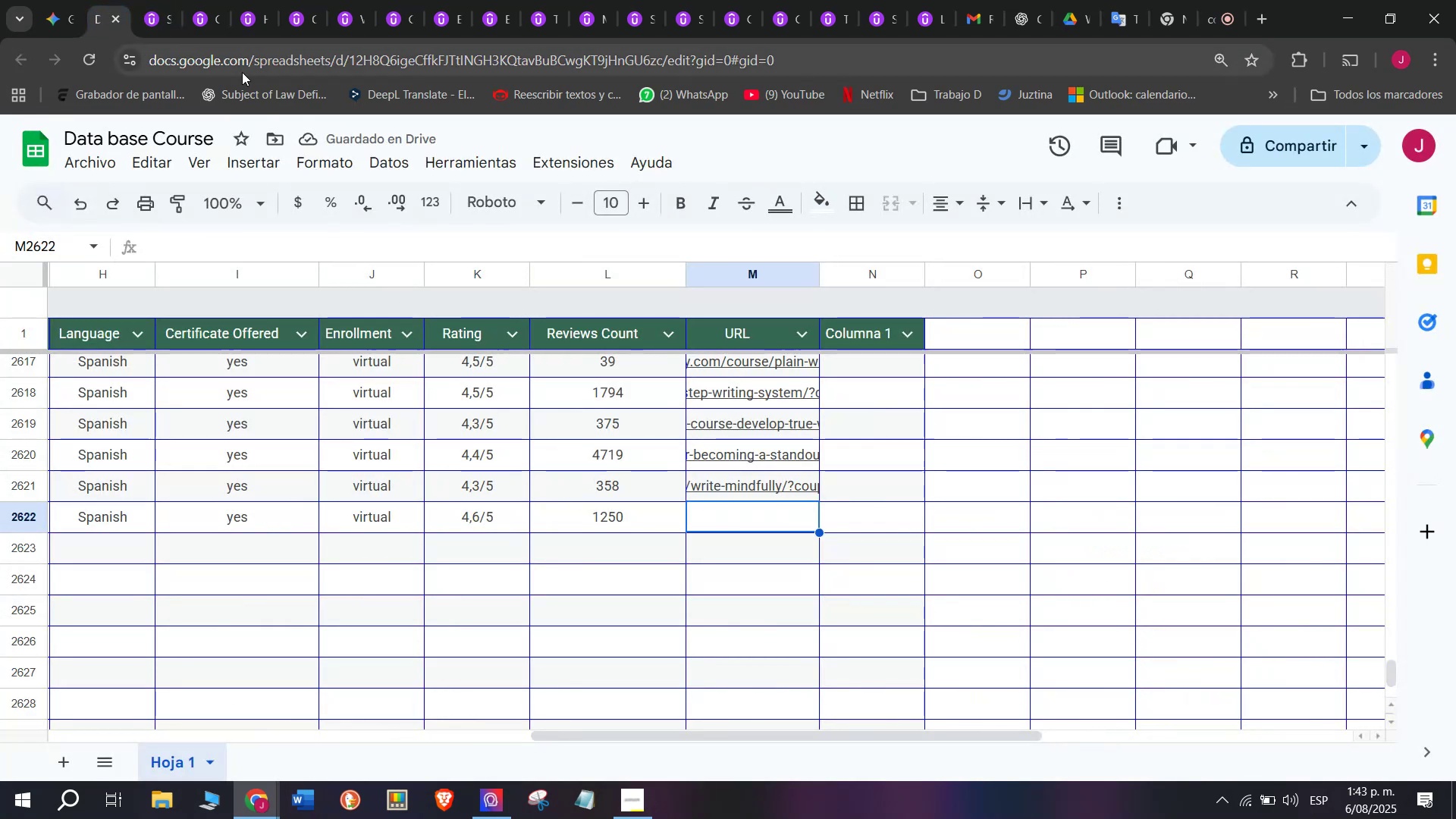 
left_click([162, 0])
 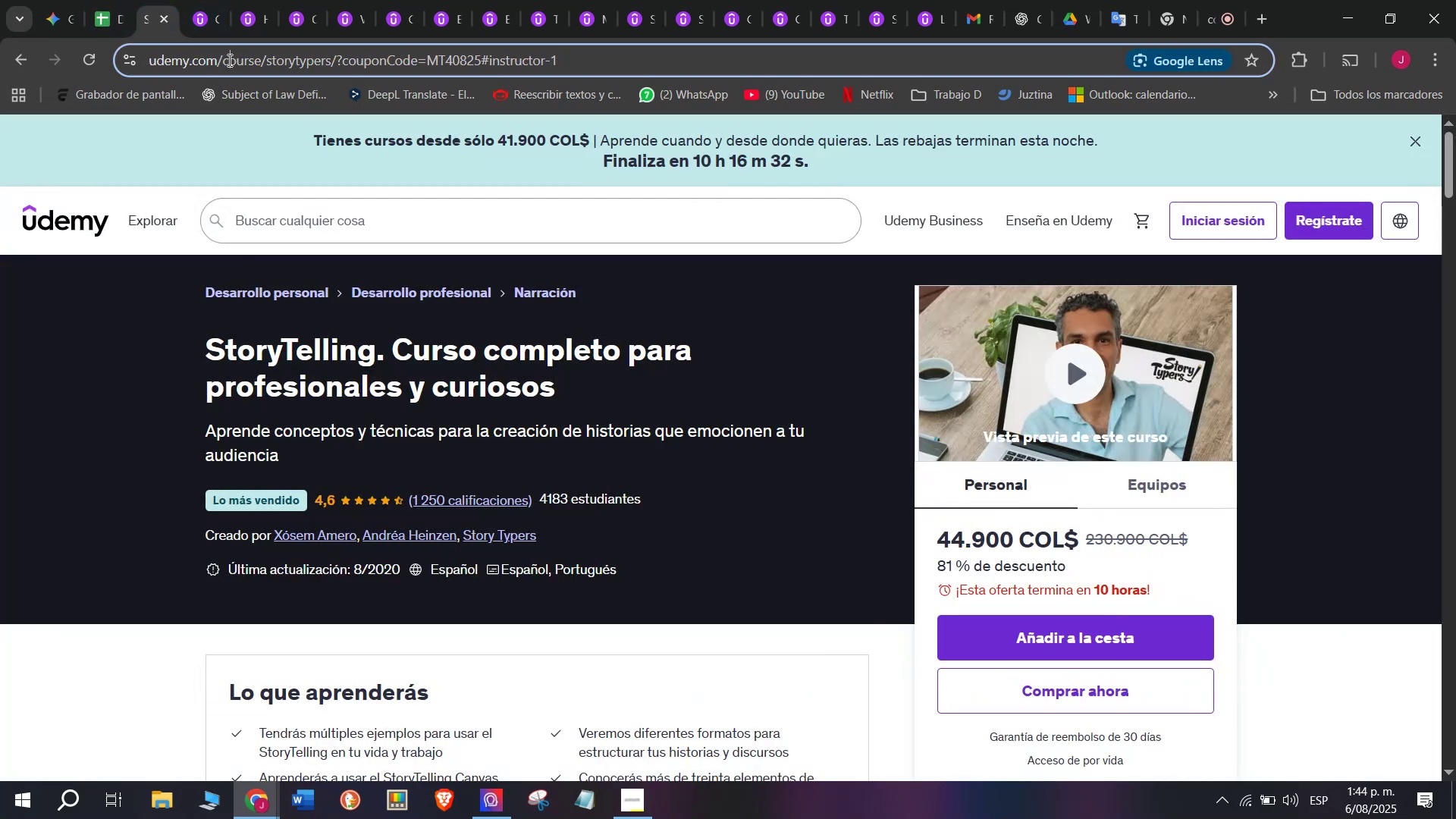 
double_click([228, 60])
 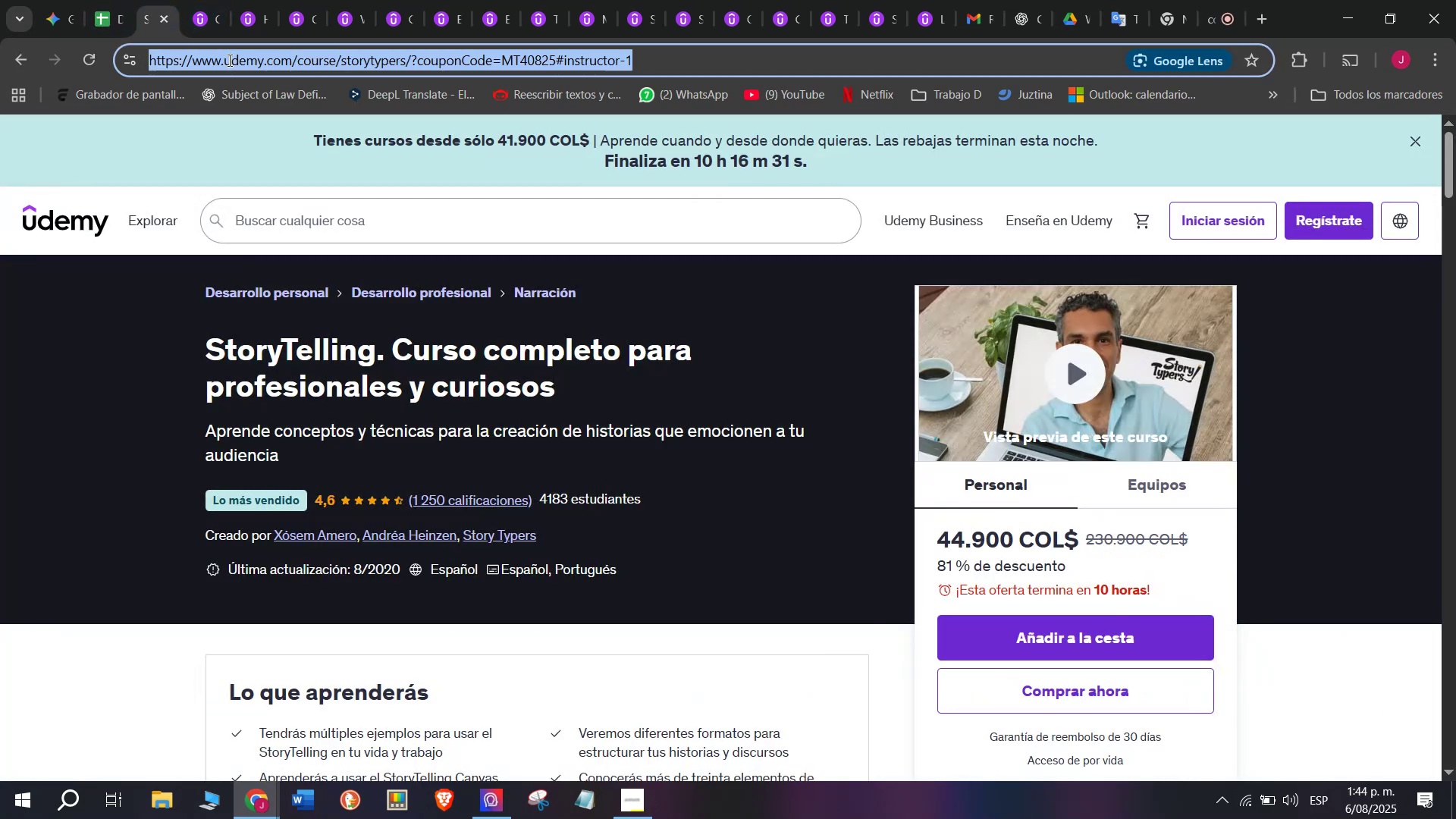 
triple_click([228, 60])
 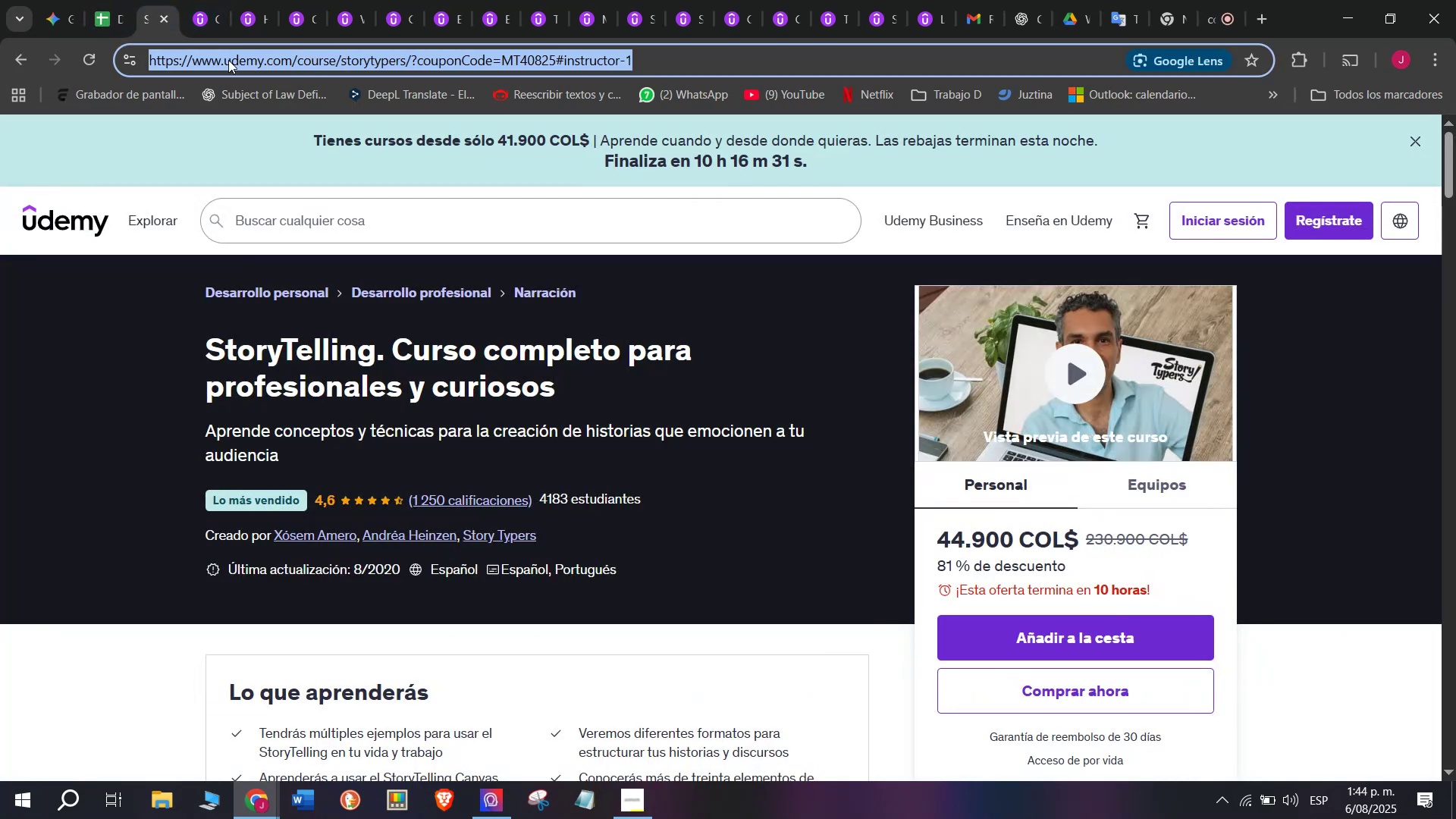 
key(Break)
 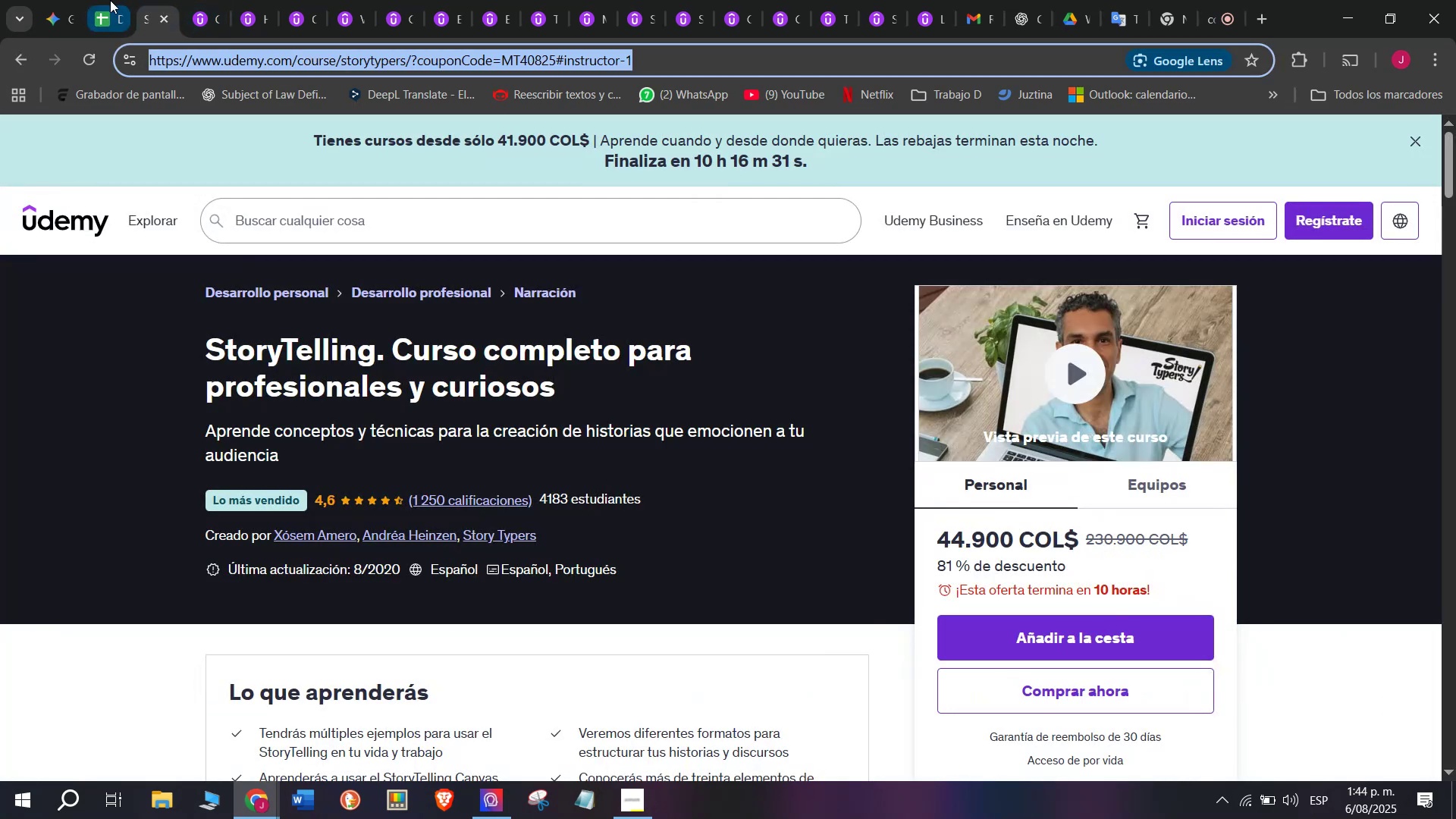 
key(Control+ControlLeft)
 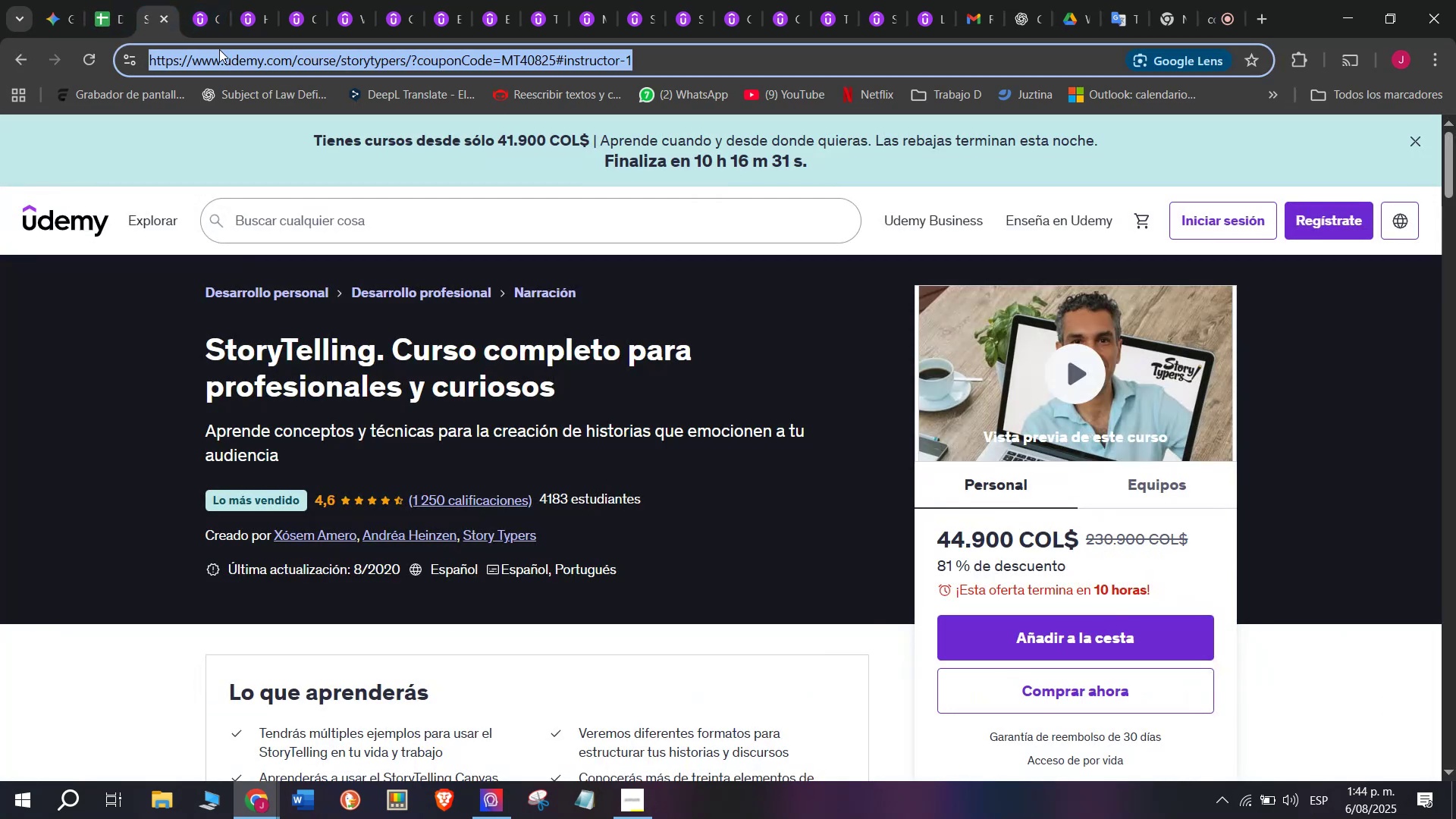 
key(Control+C)
 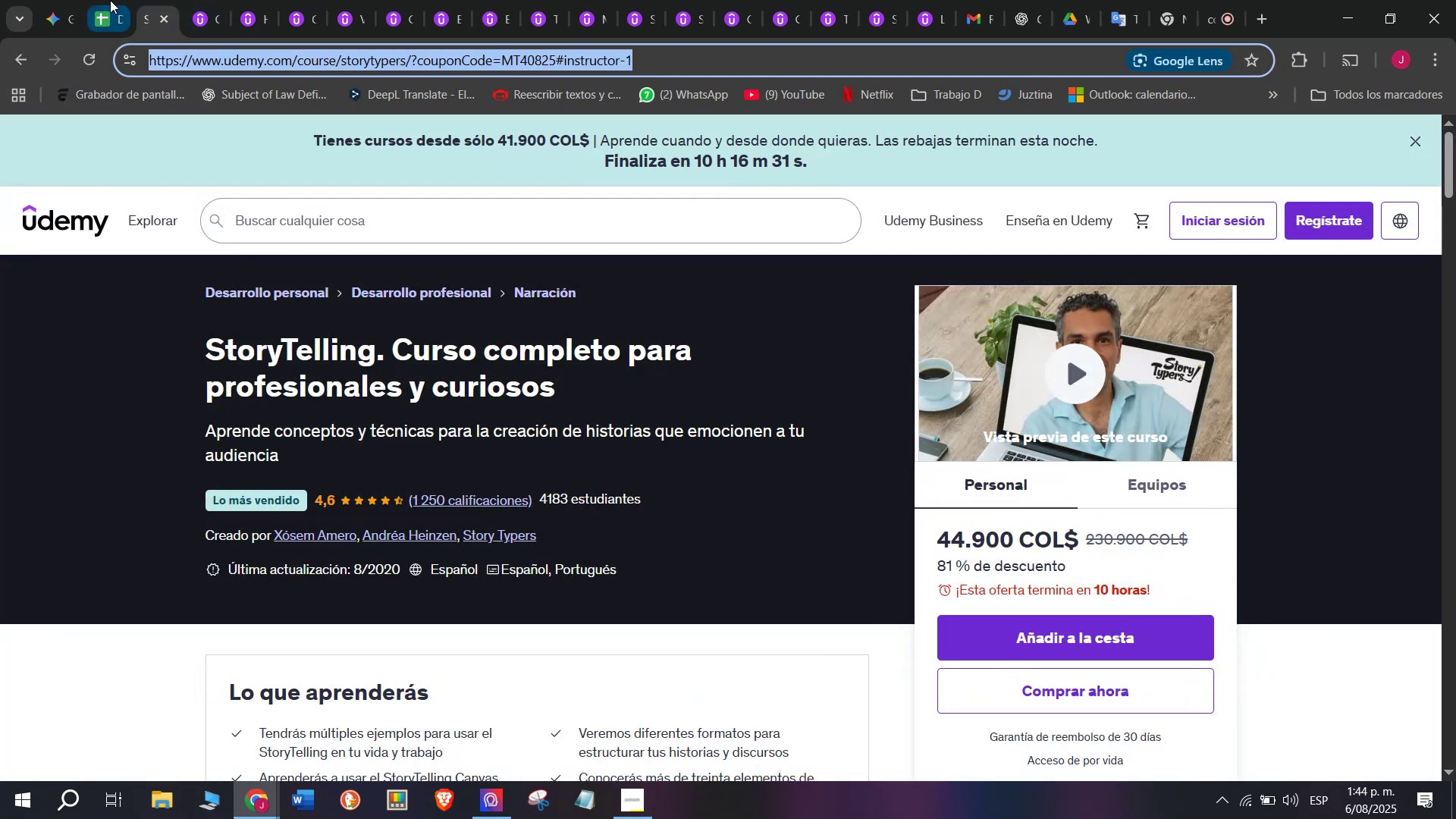 
left_click([110, 0])
 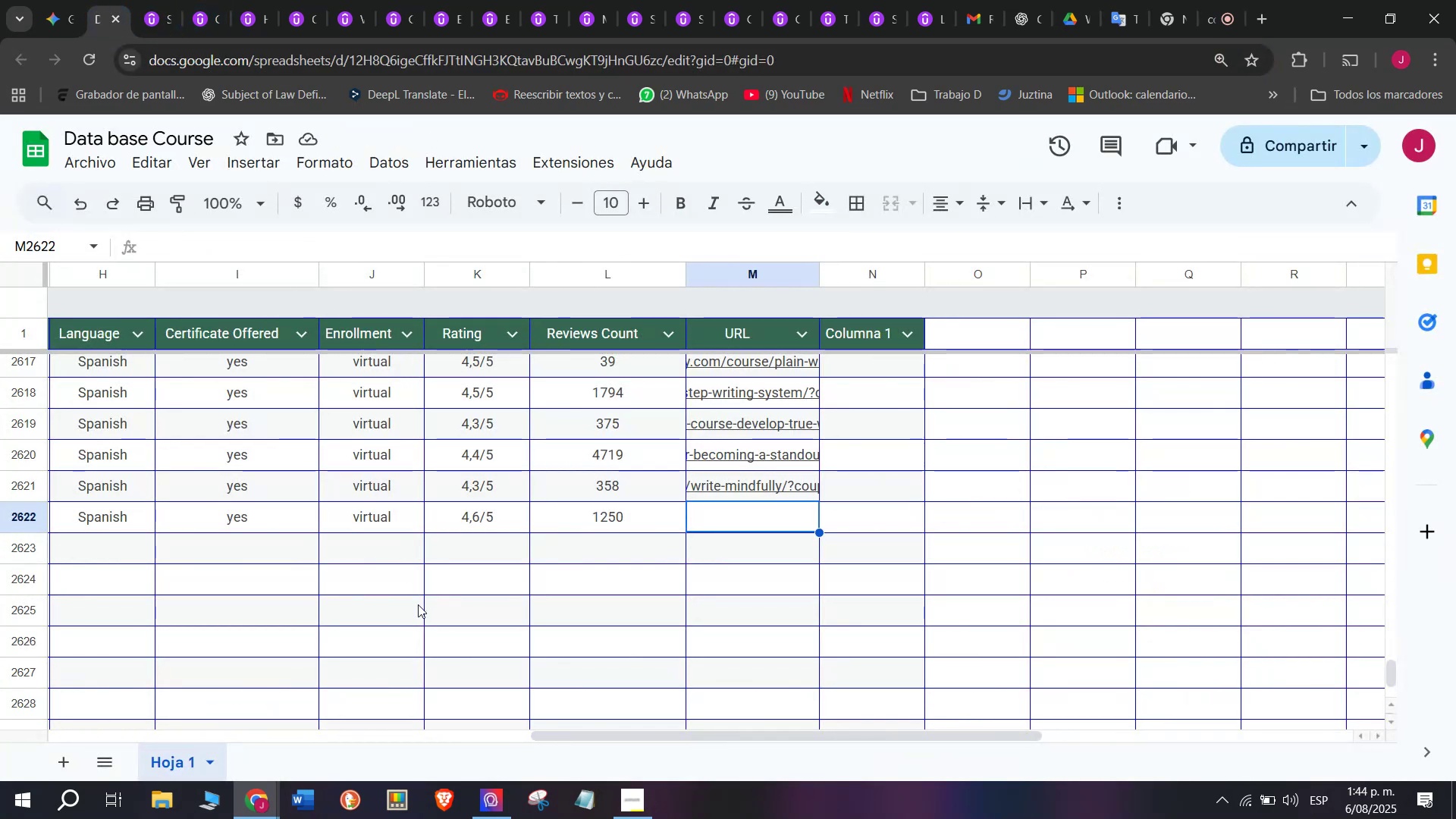 
key(Z)
 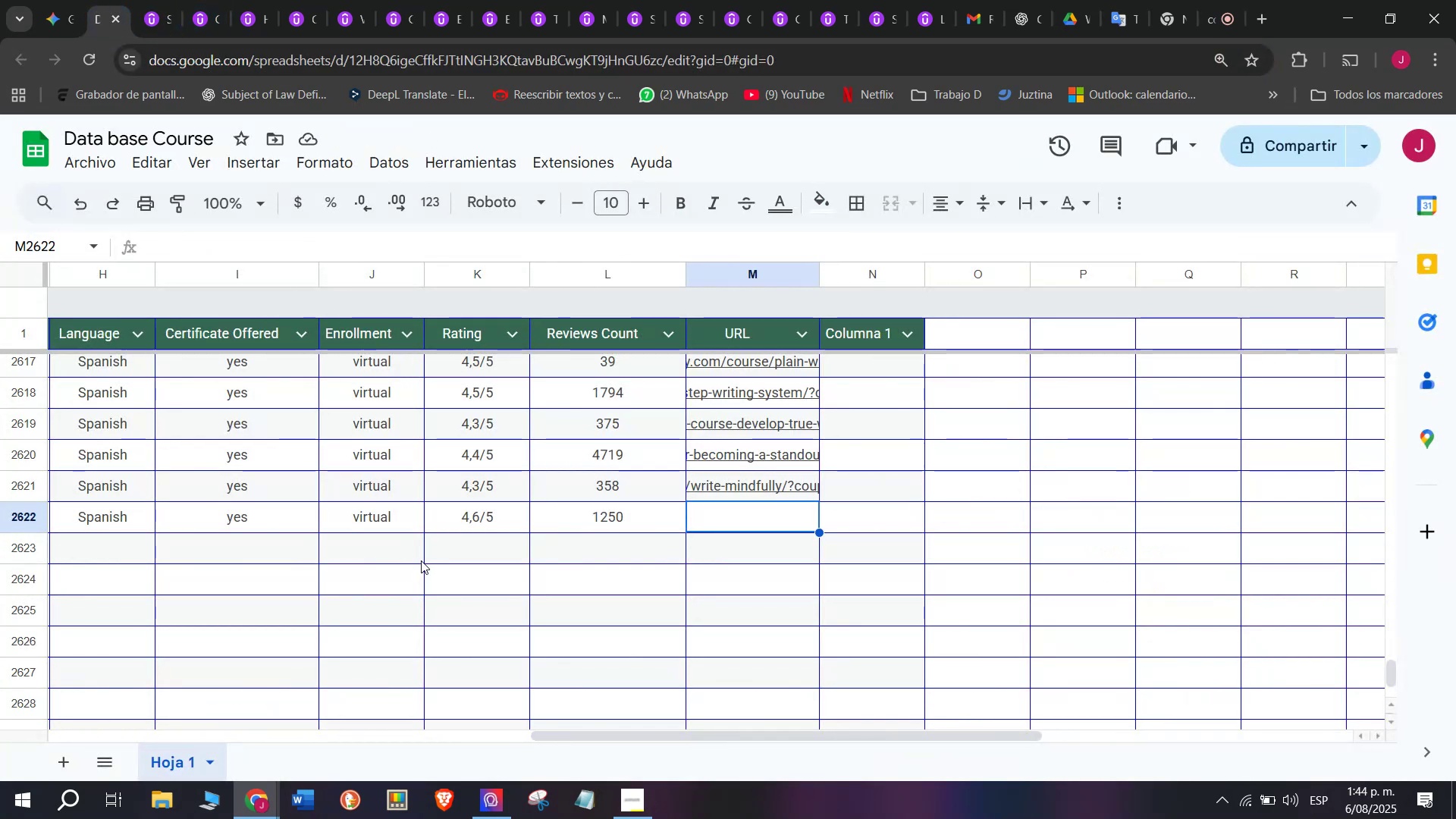 
key(Control+ControlLeft)
 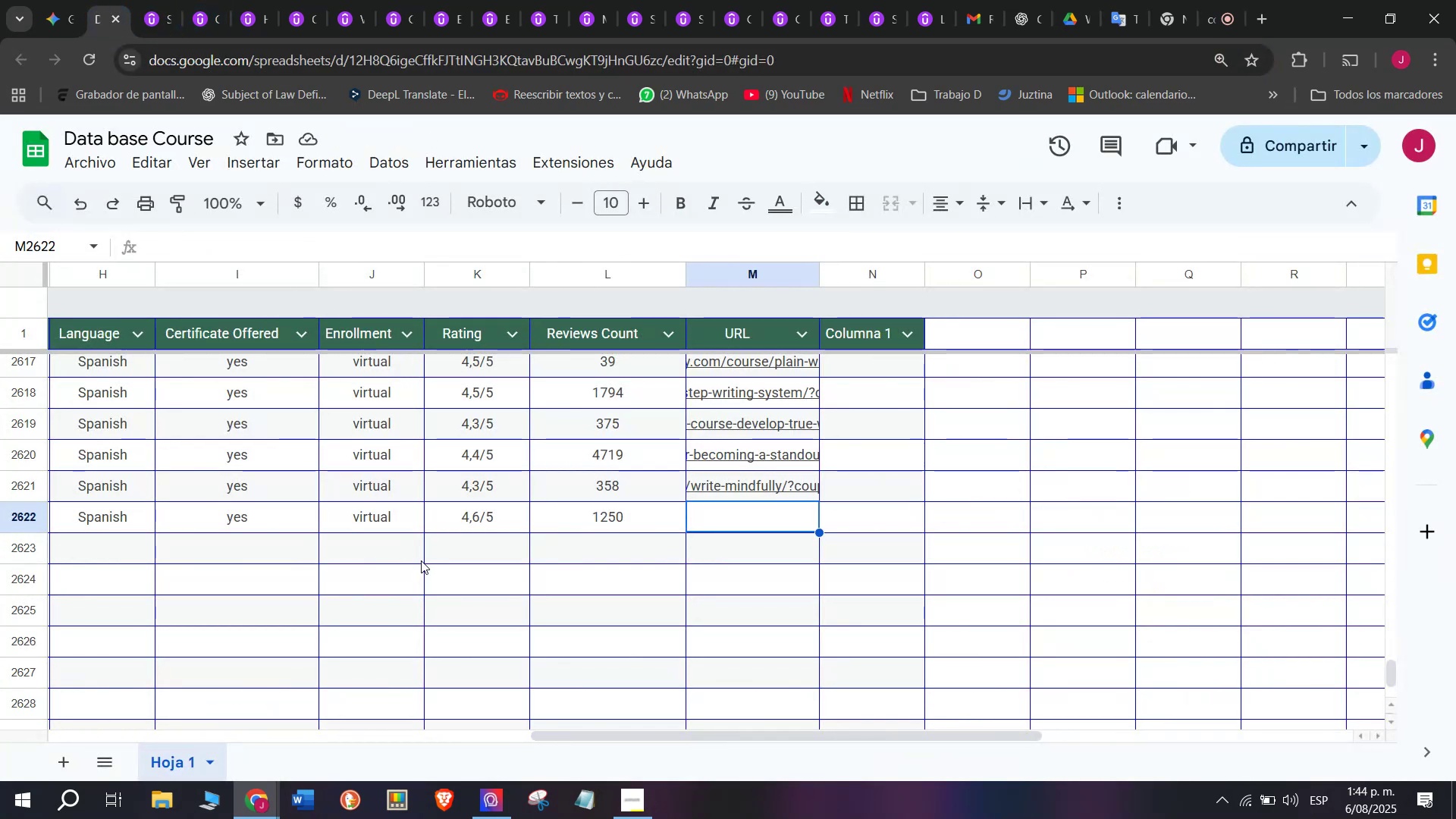 
key(Control+V)
 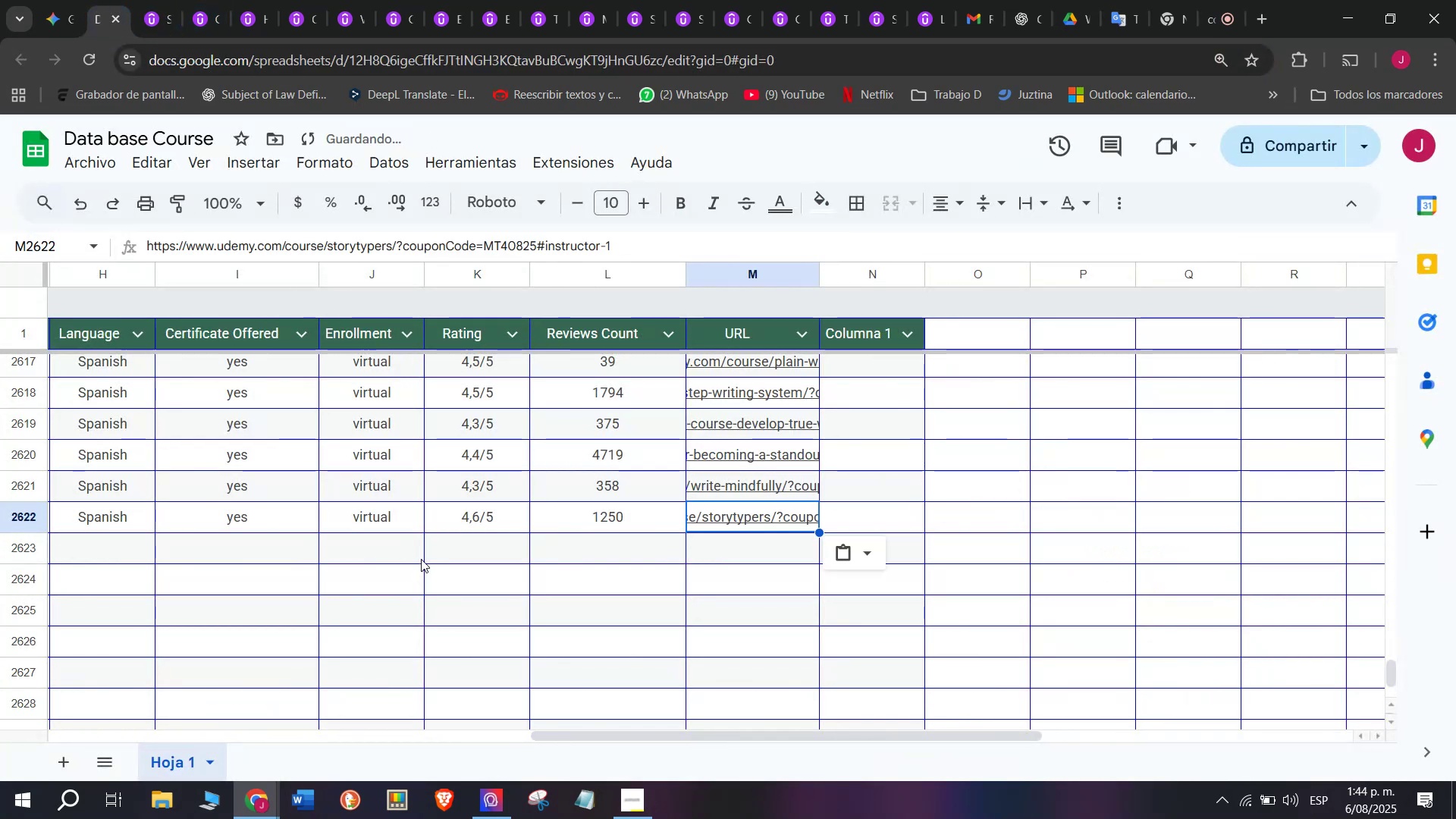 
scroll: coordinate [129, 584], scroll_direction: up, amount: 3.0
 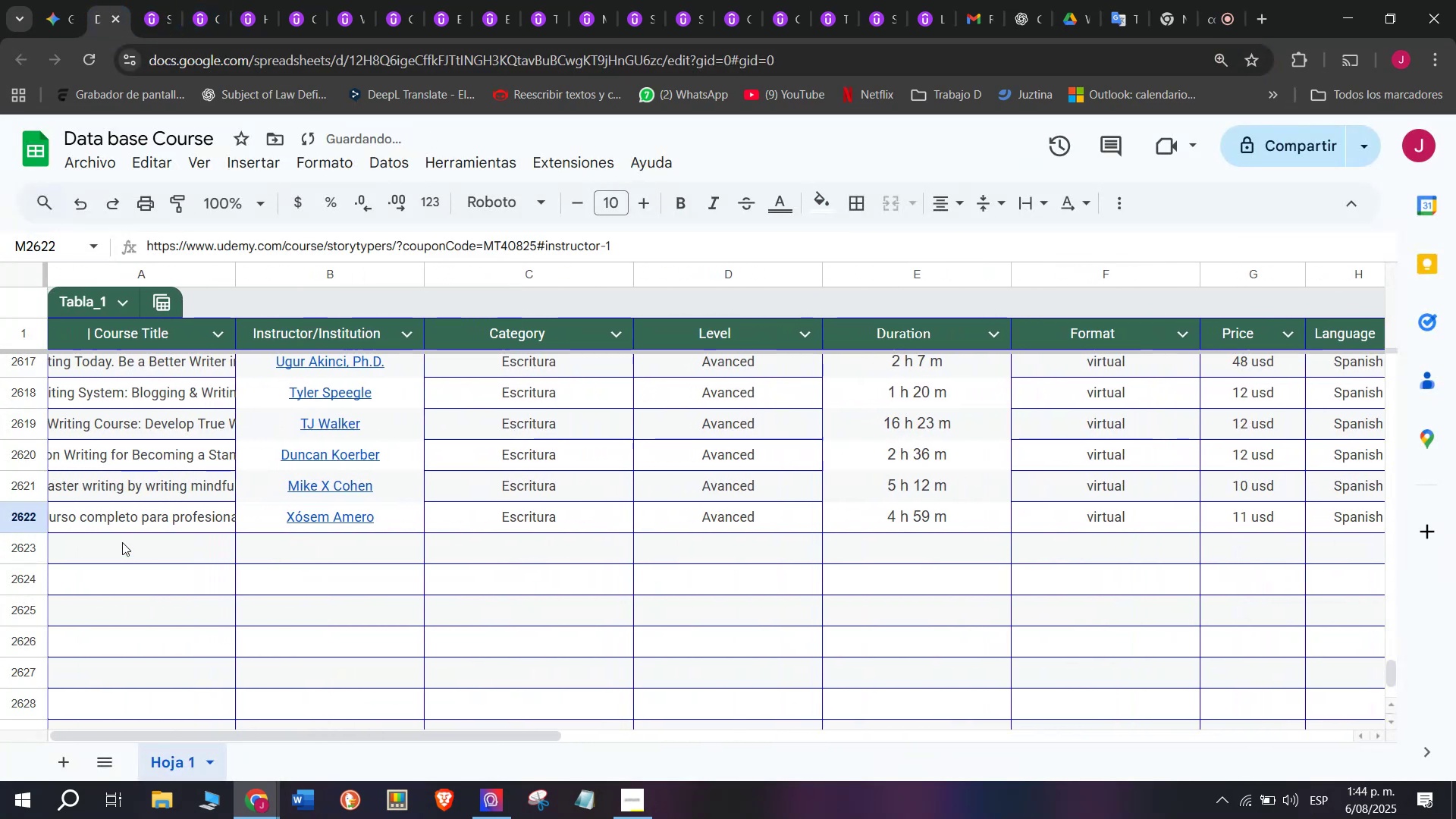 
left_click([122, 542])
 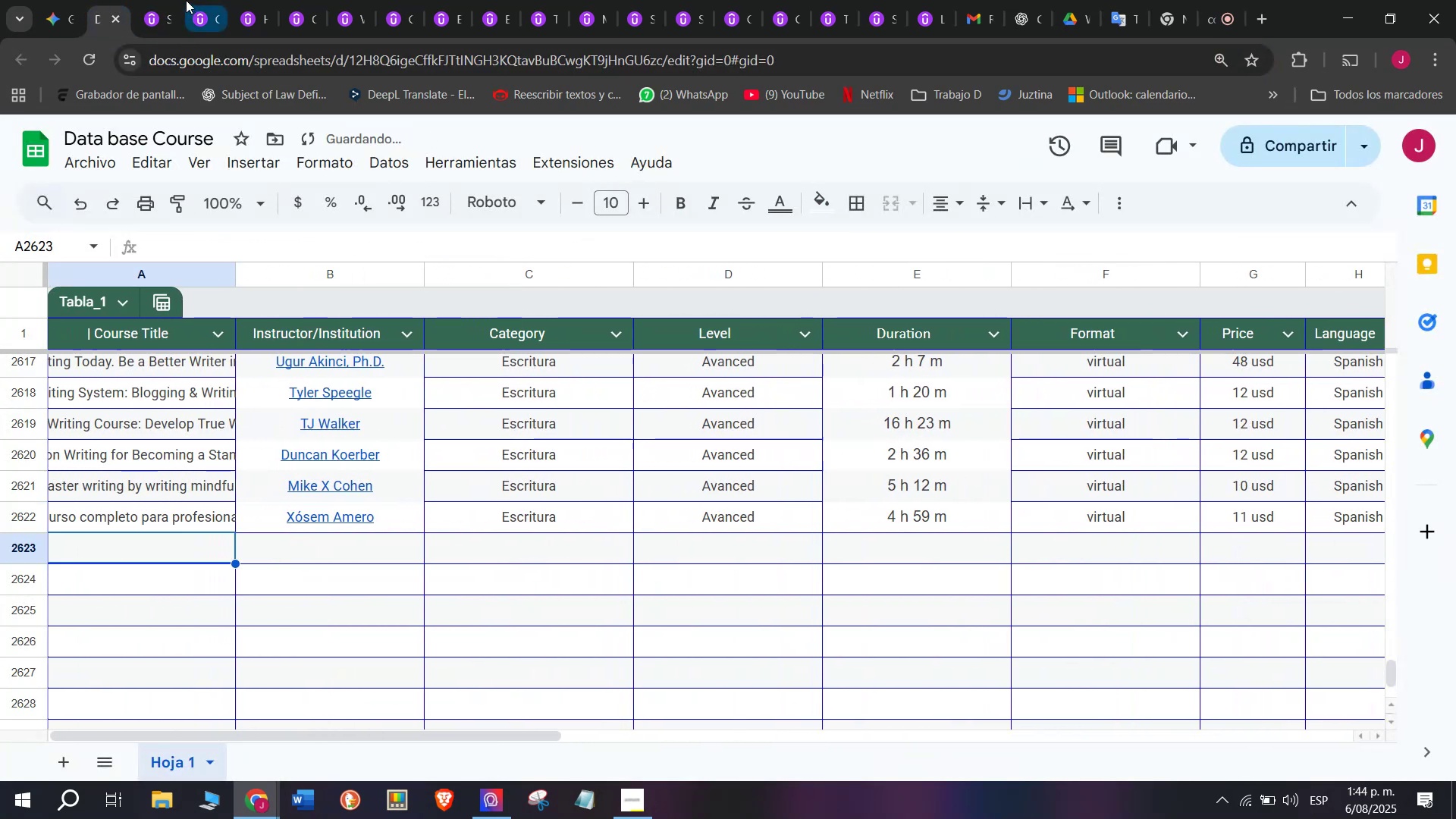 
left_click([180, 0])
 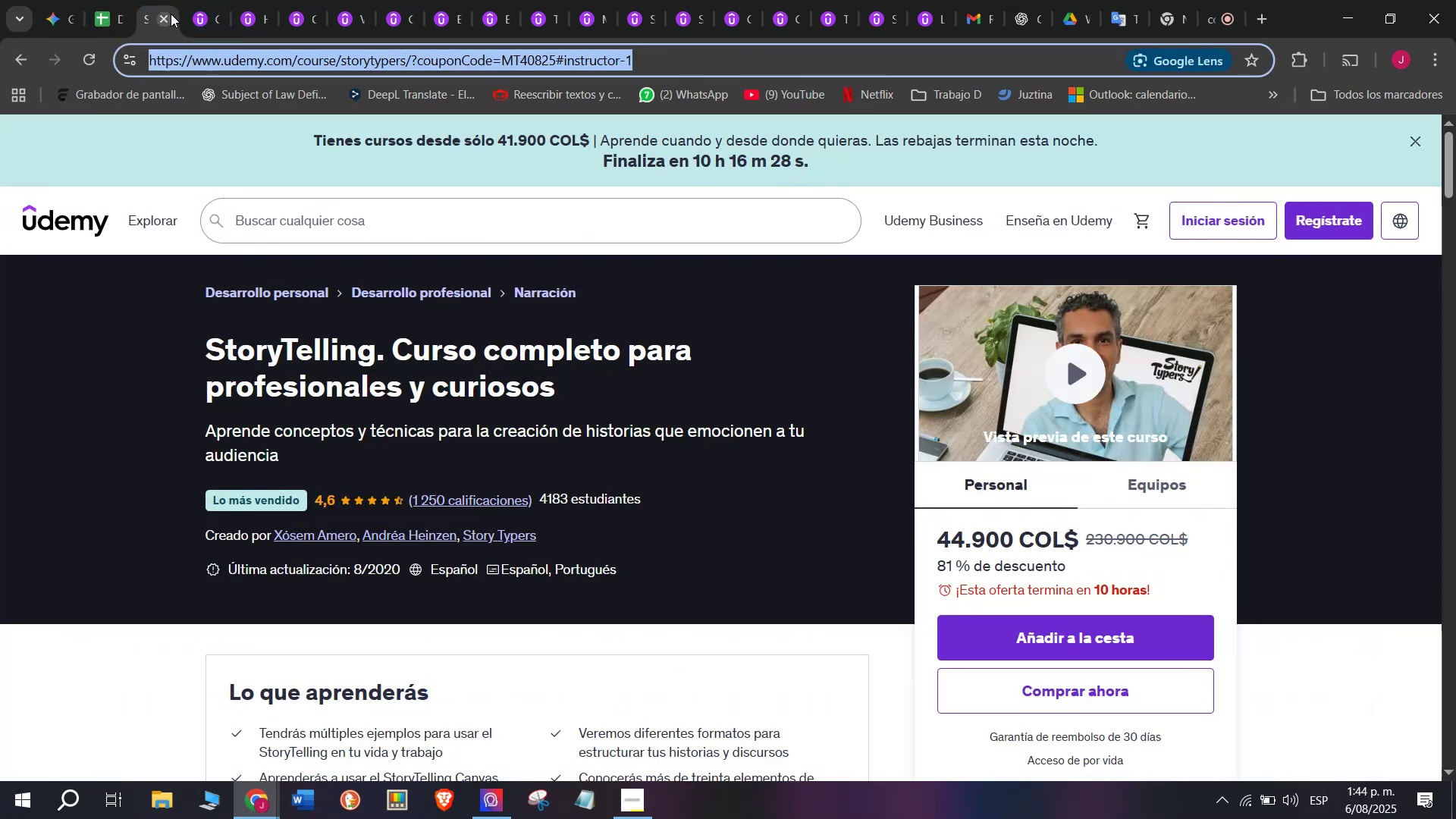 
left_click([166, 16])
 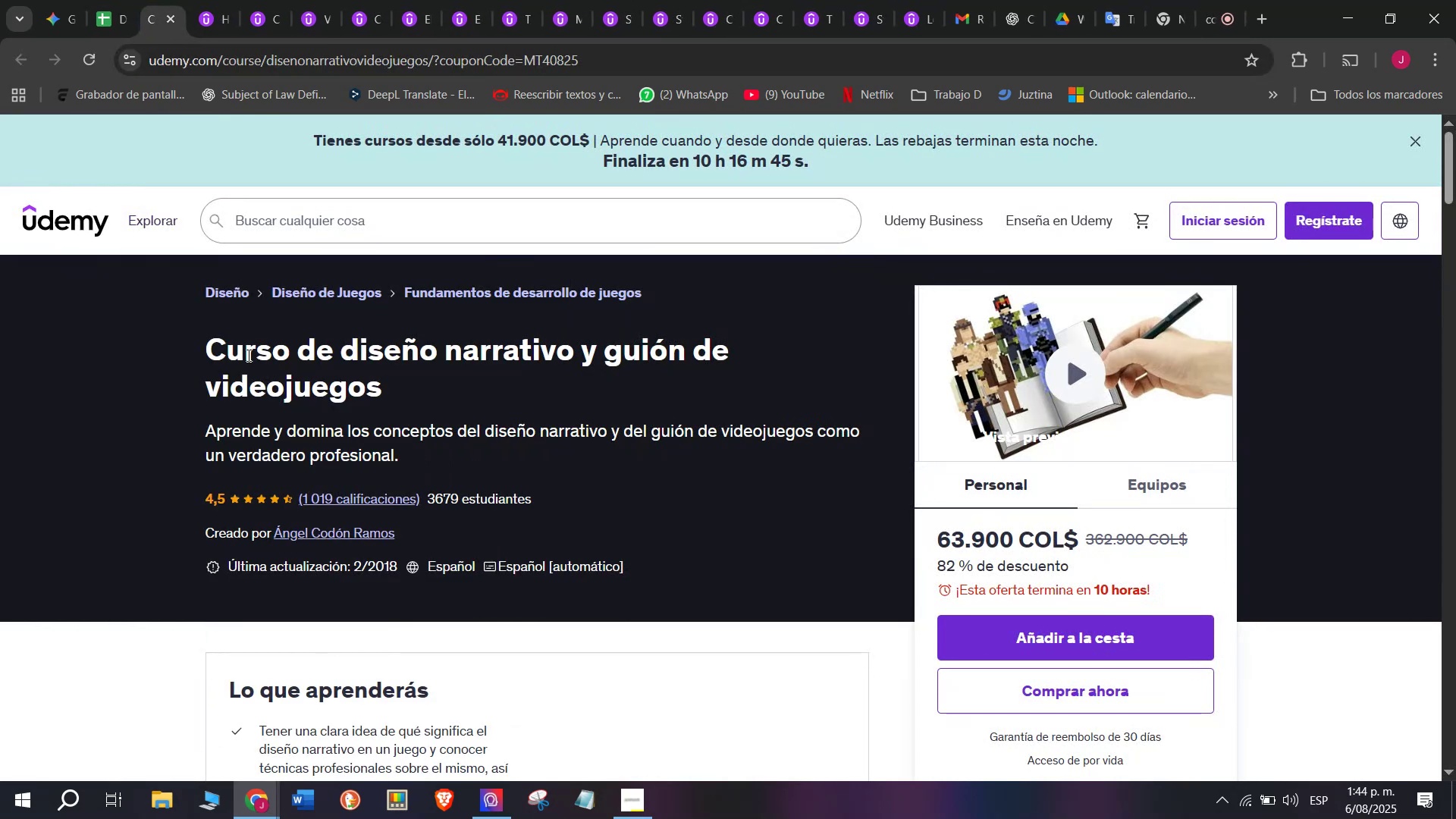 
left_click_drag(start_coordinate=[205, 357], to_coordinate=[431, 389])
 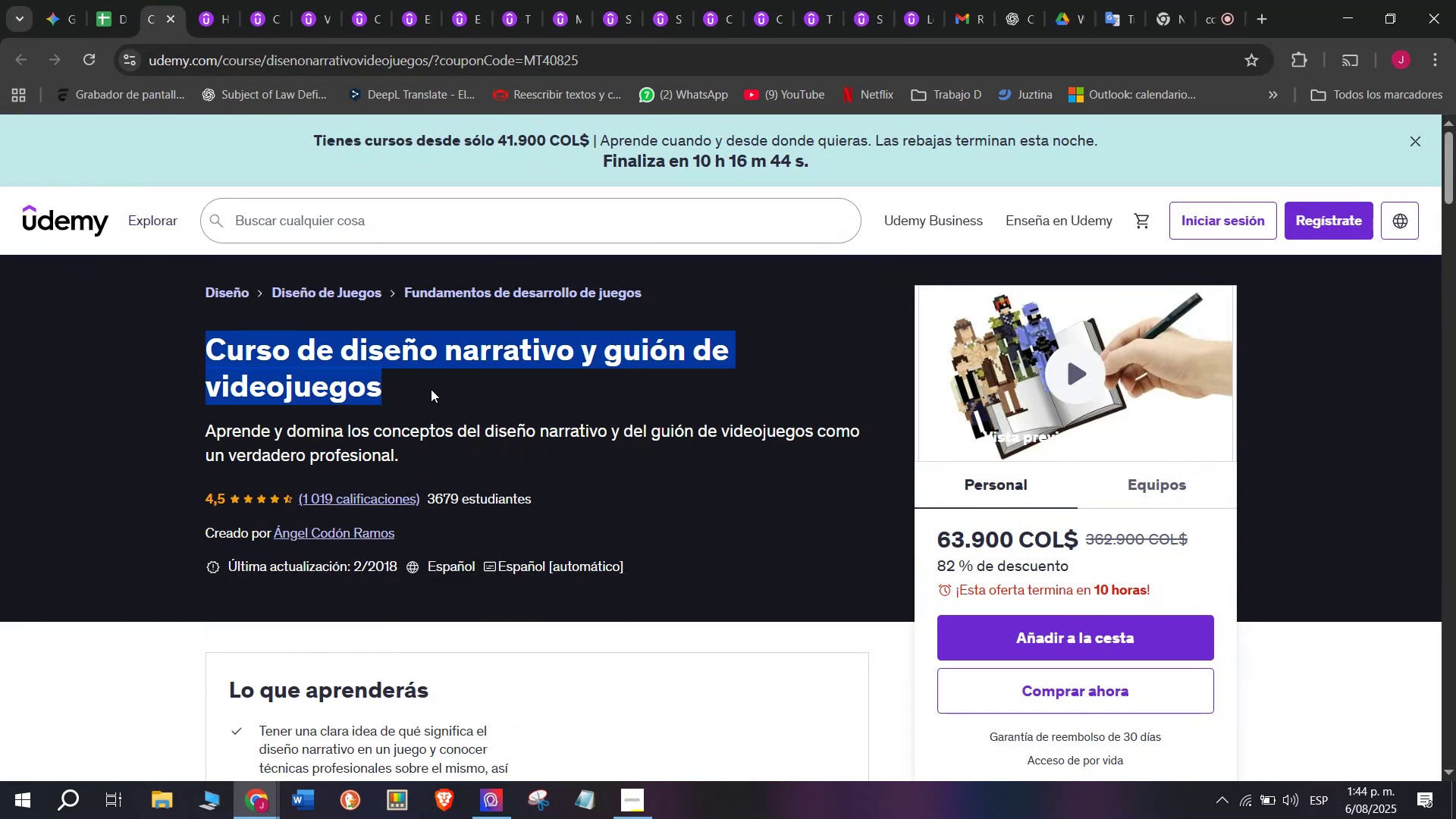 
key(Break)
 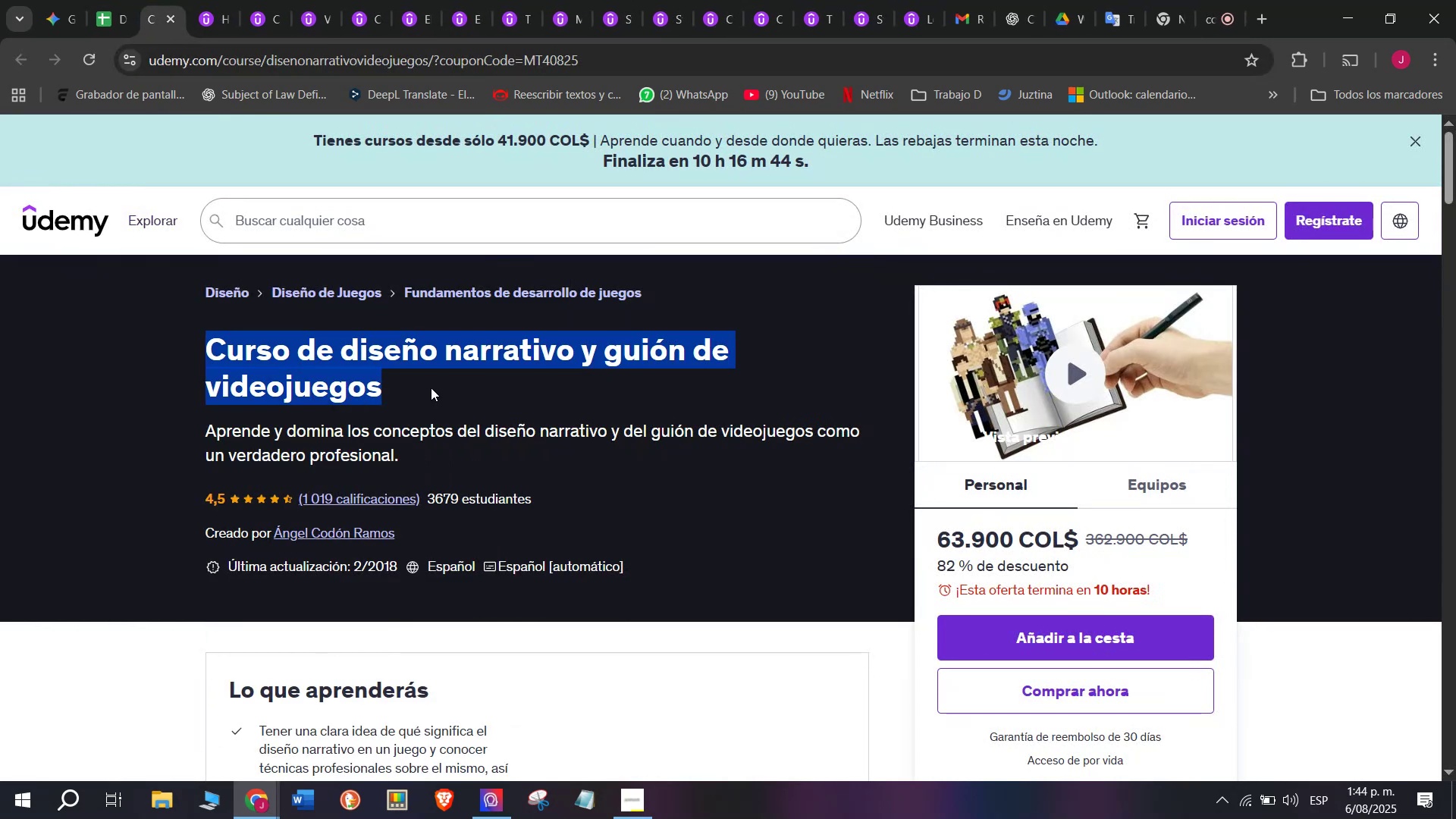 
key(Control+ControlLeft)
 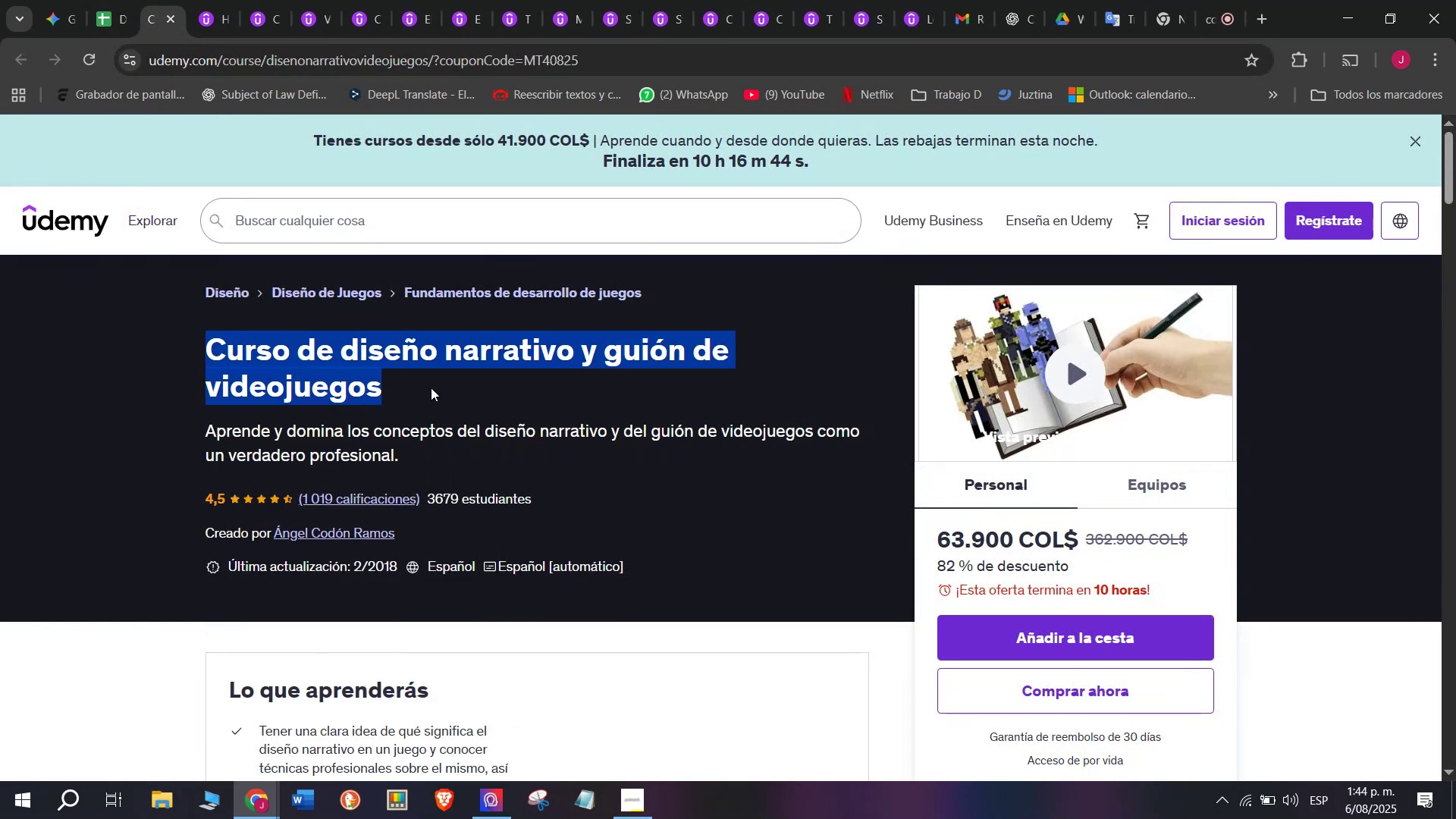 
key(Control+C)
 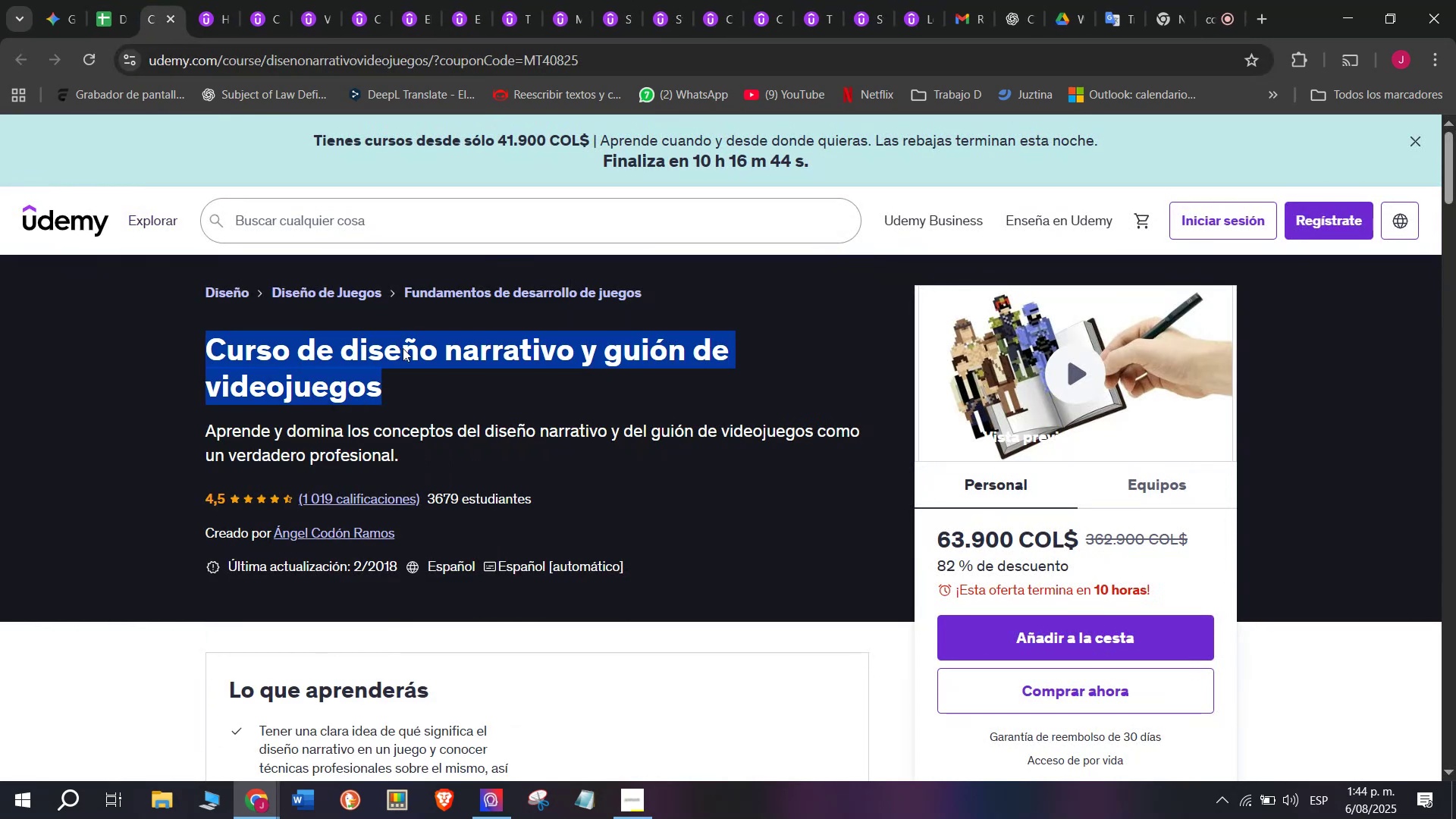 
key(Control+ControlLeft)
 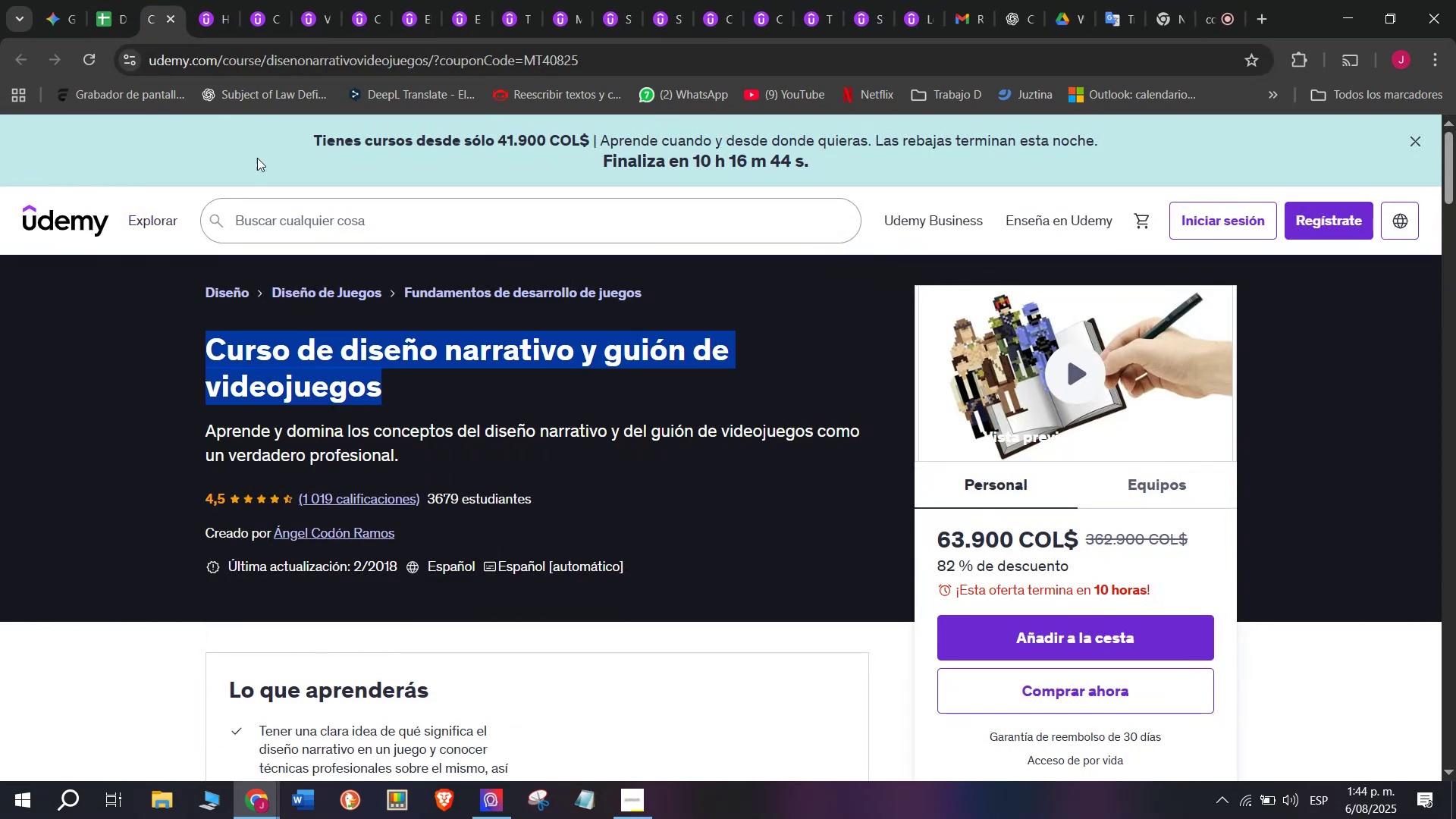 
key(Break)
 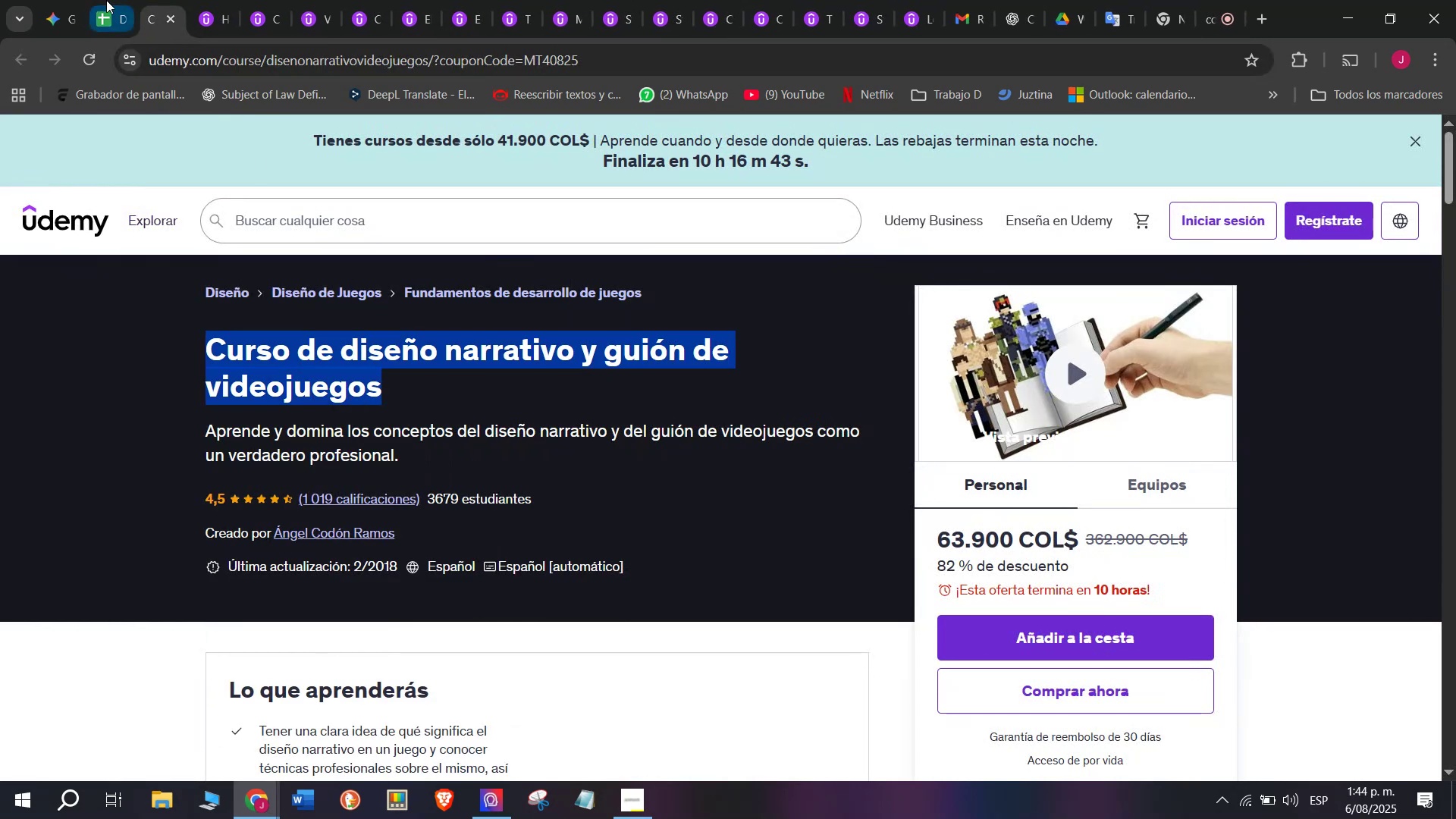 
key(Control+C)
 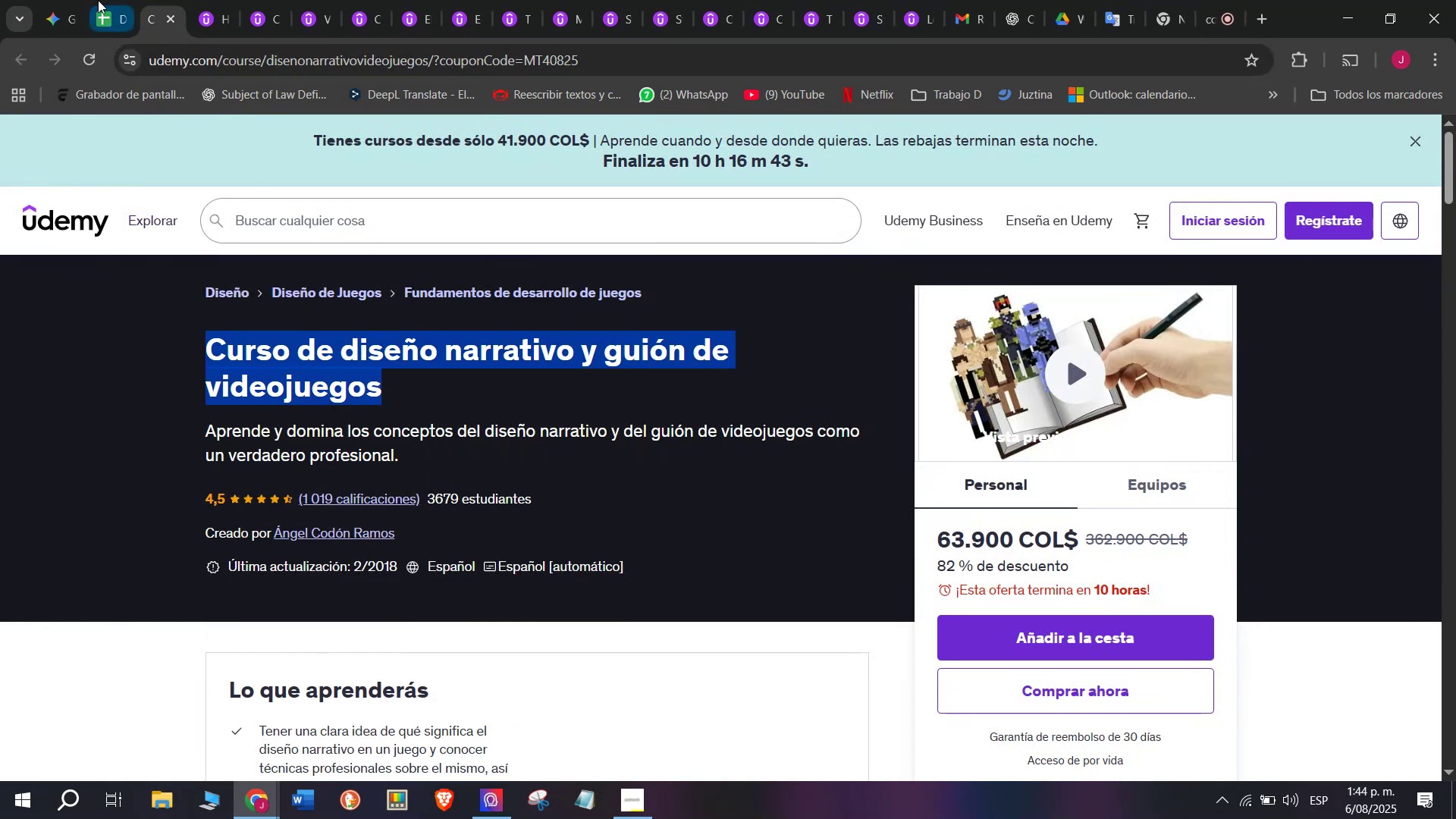 
left_click([107, 0])
 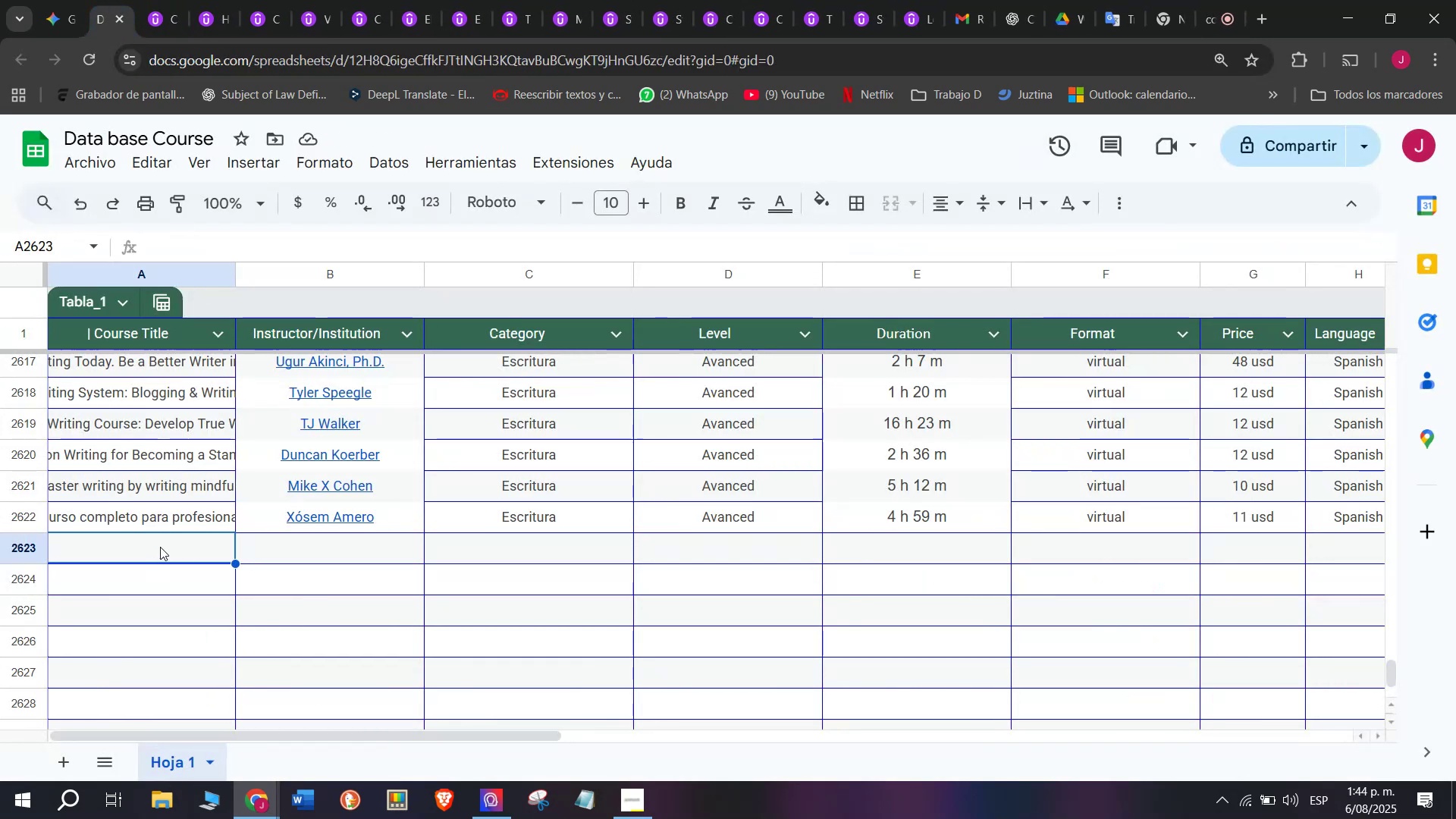 
double_click([160, 547])
 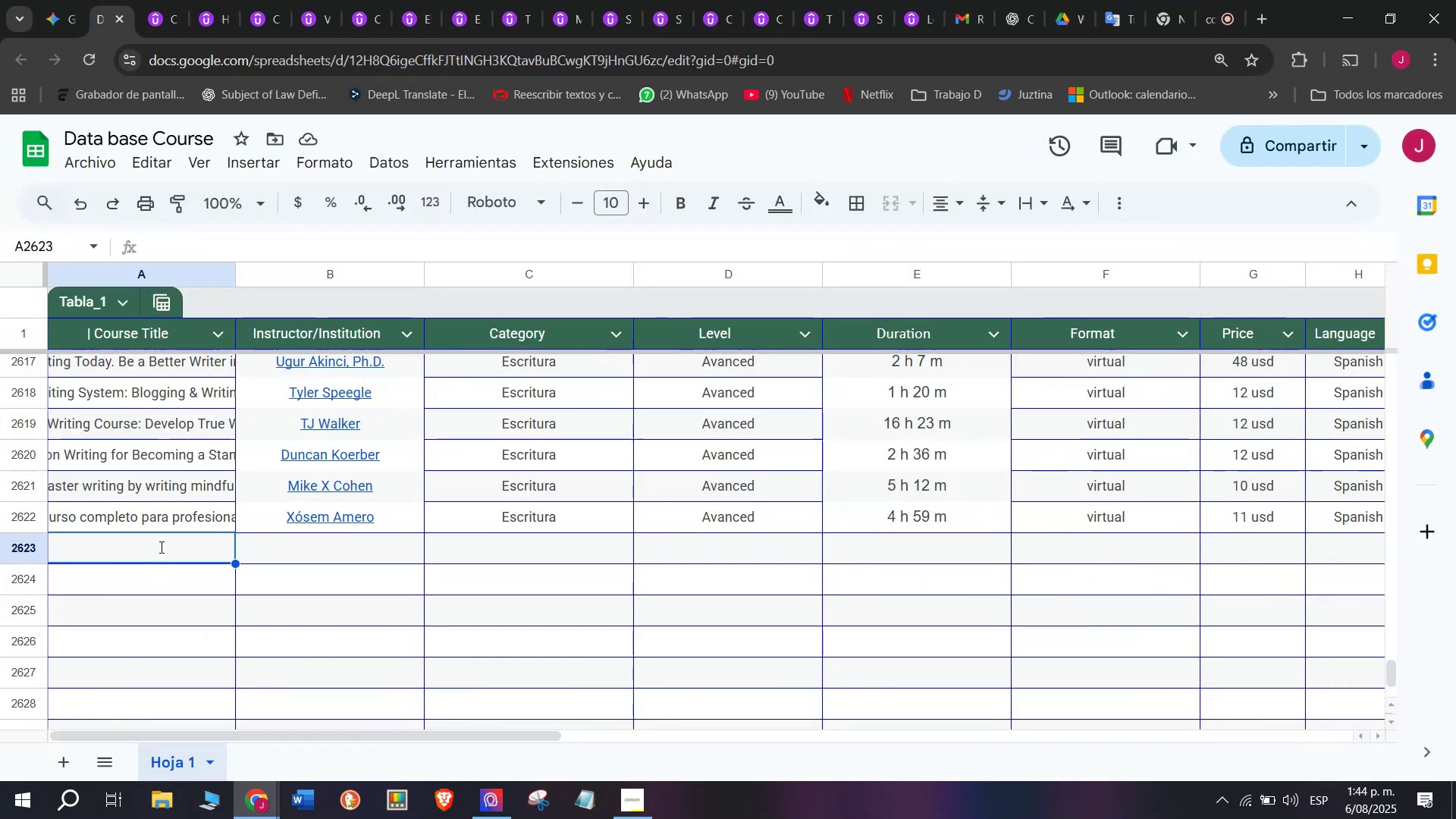 
key(Z)
 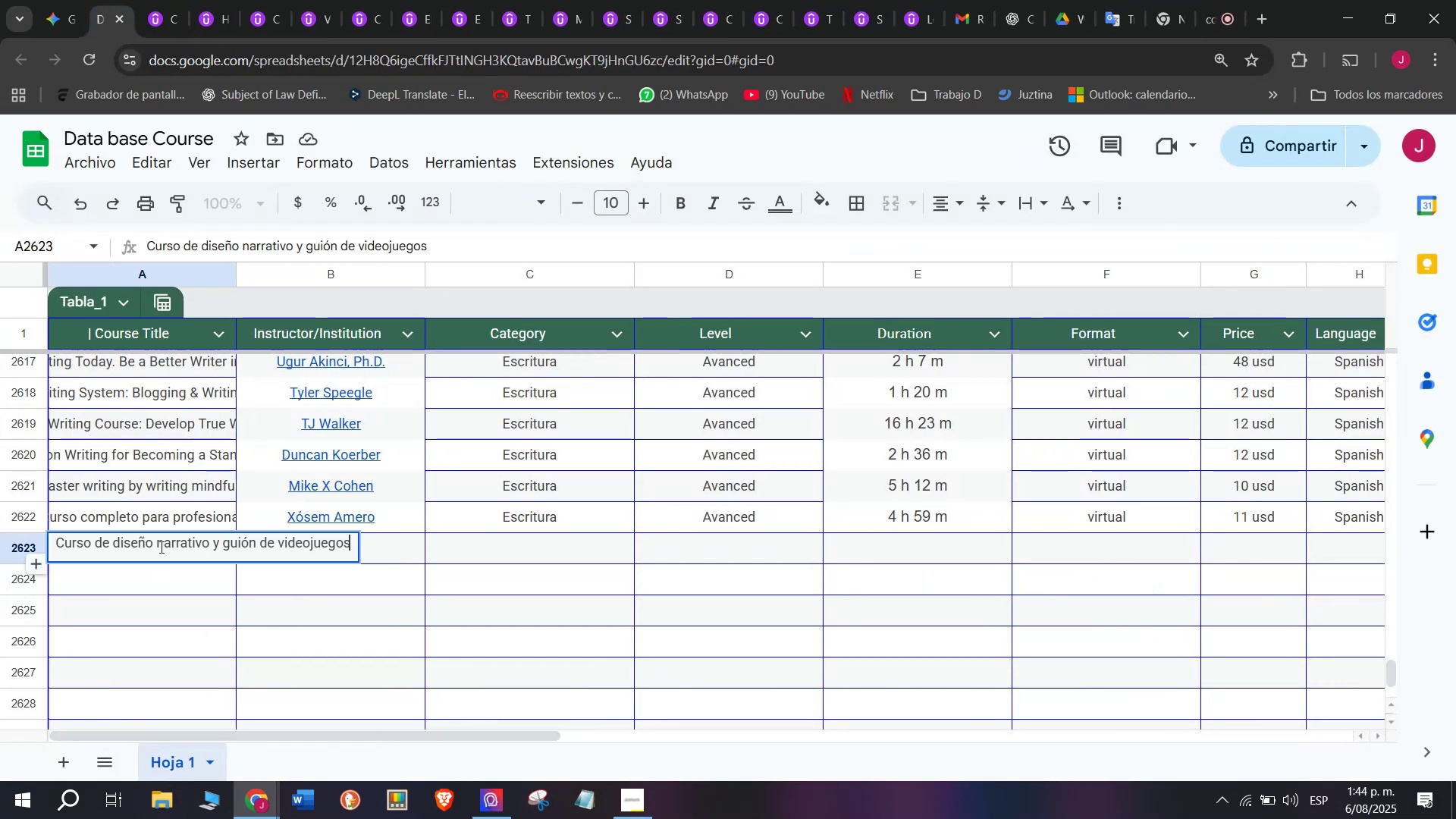 
key(Control+ControlLeft)
 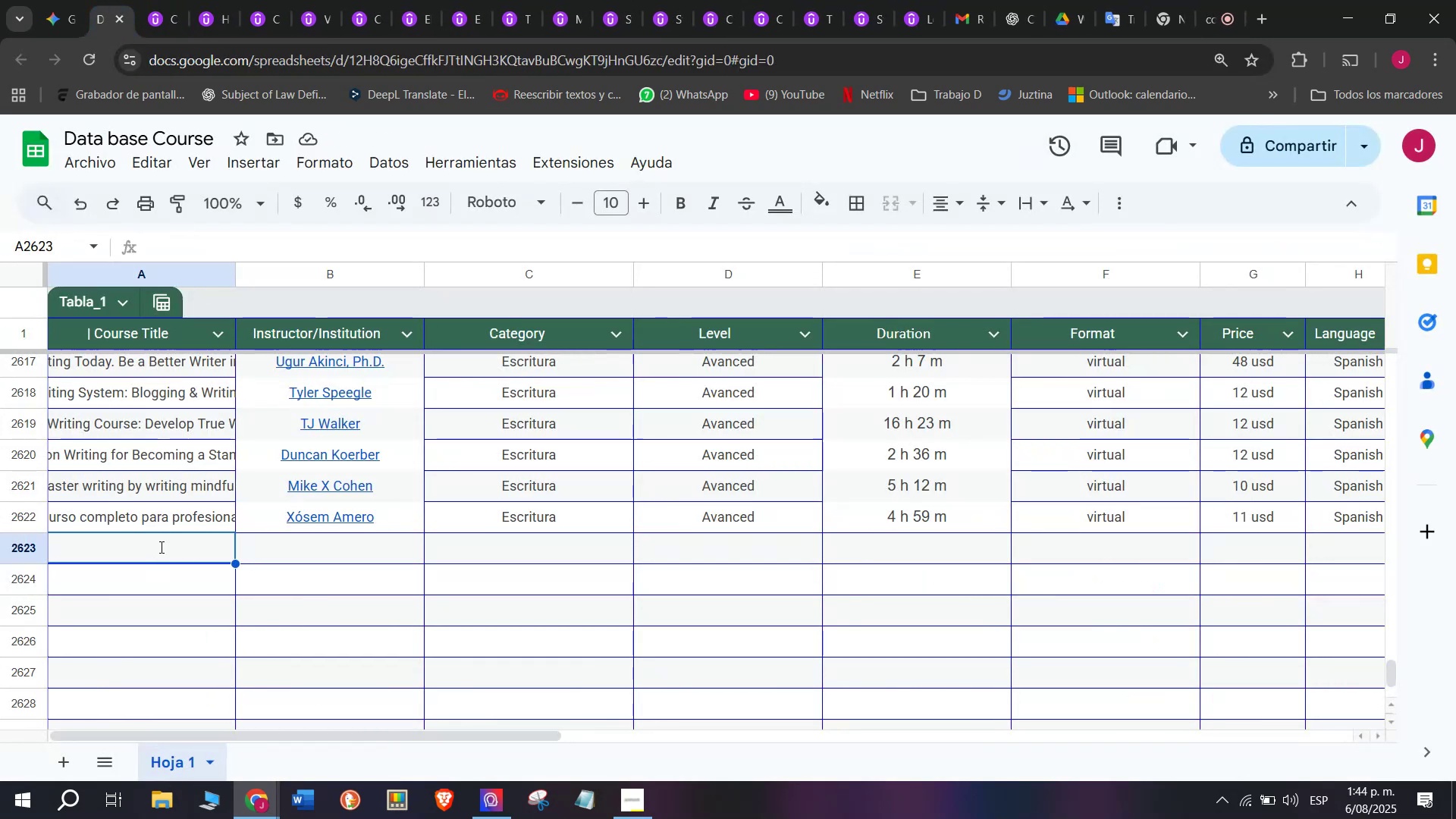 
key(Control+V)
 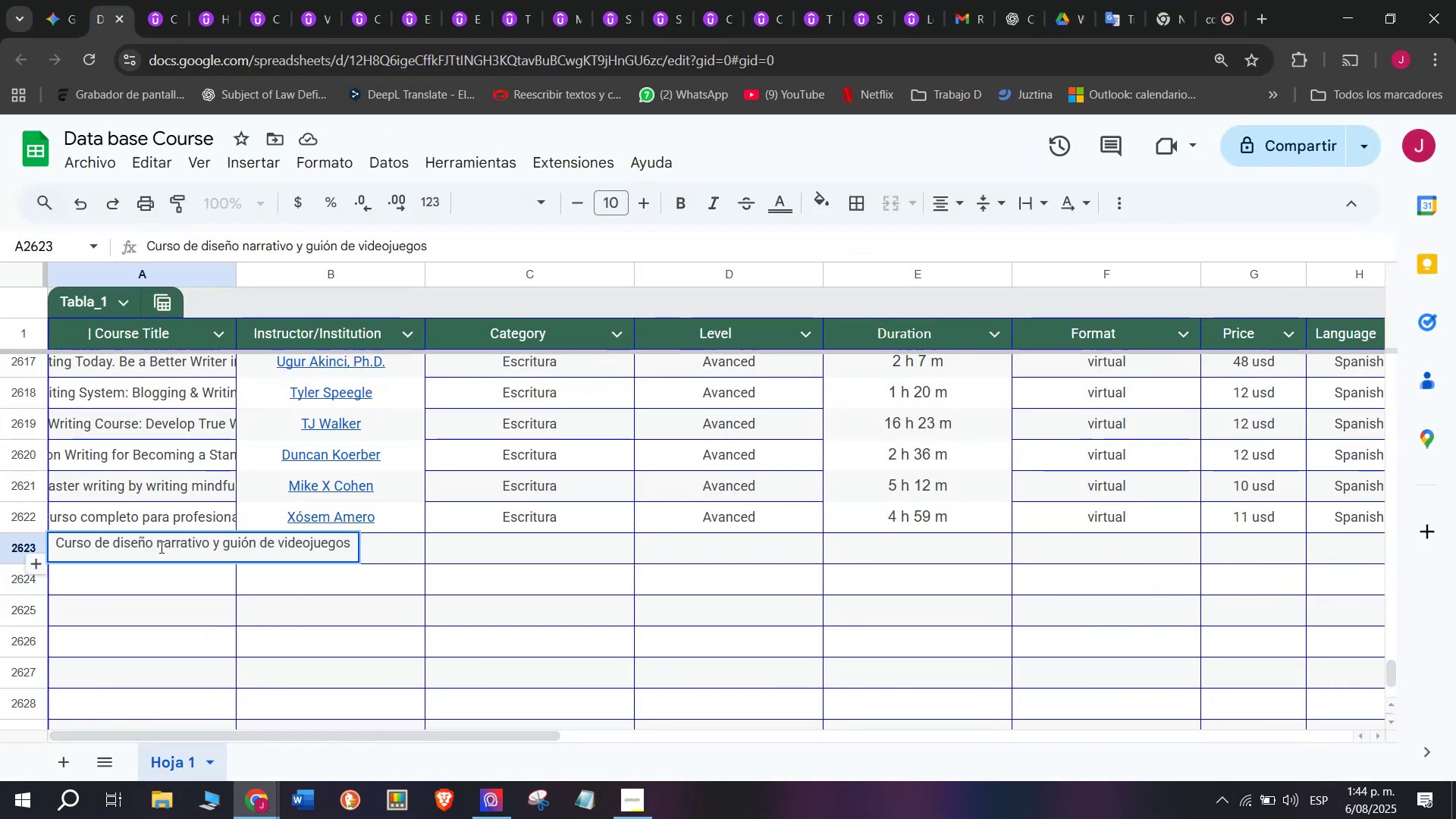 
wait(9.58)
 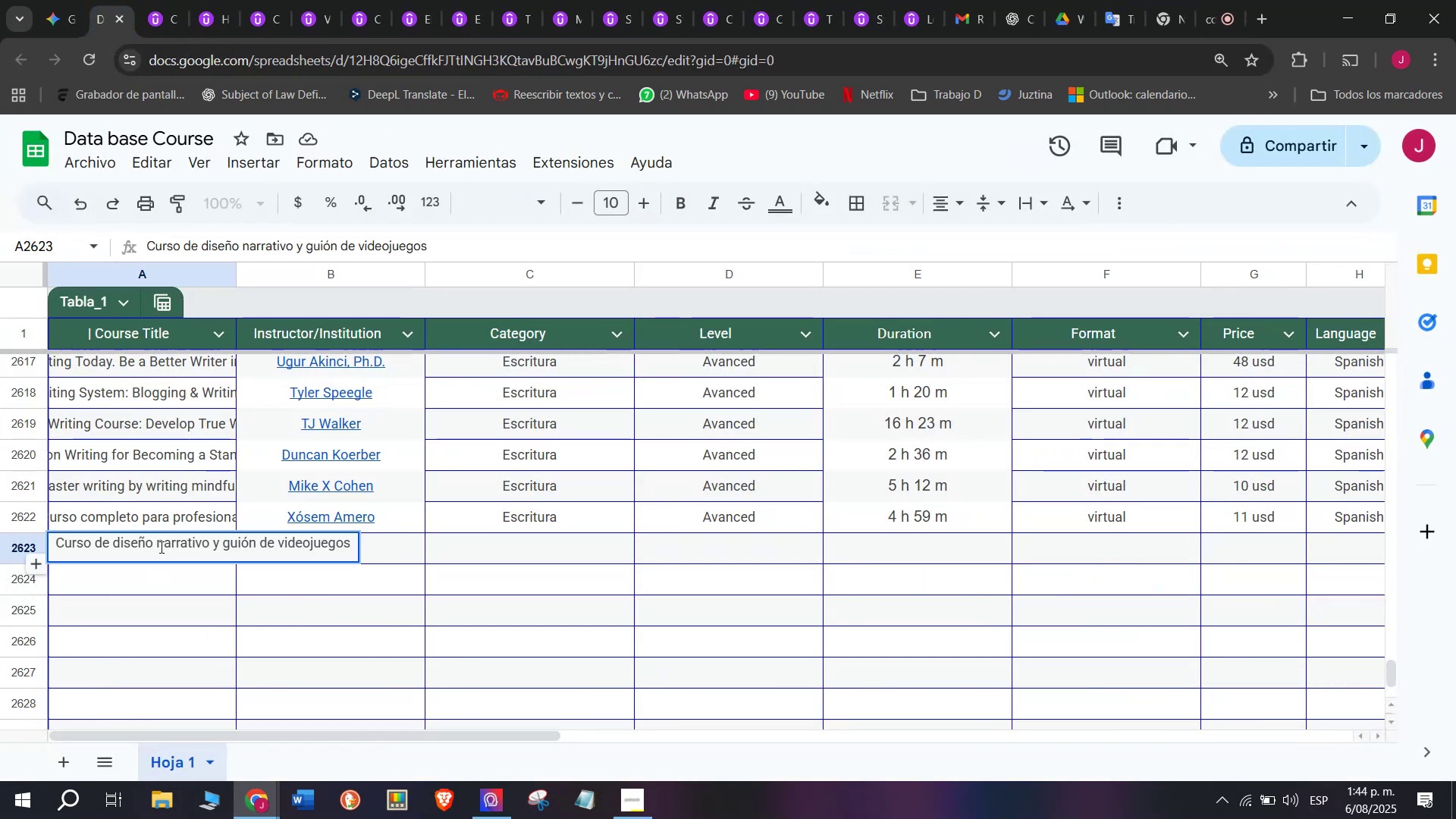 
left_click([372, 554])
 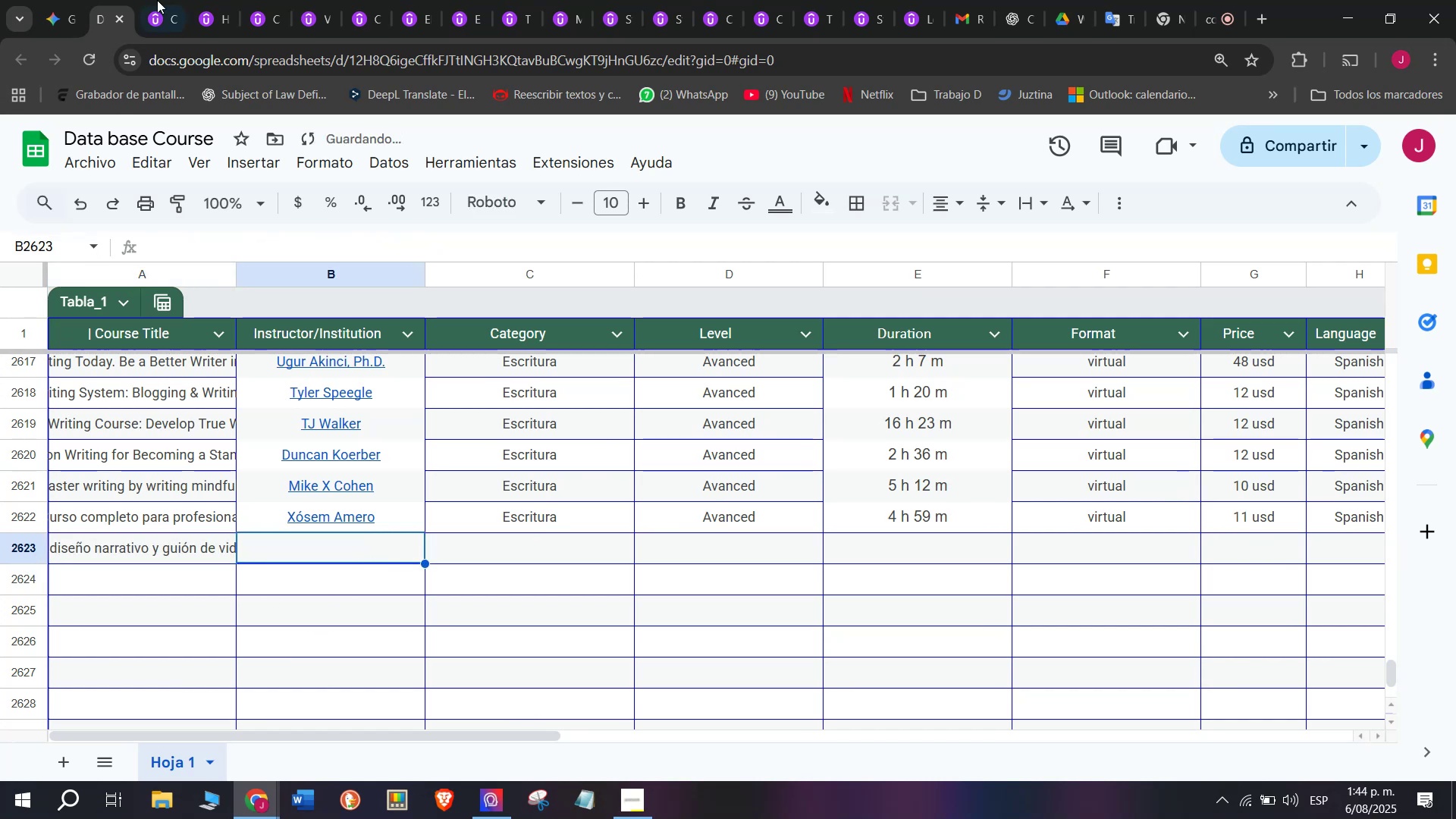 
left_click([145, 0])
 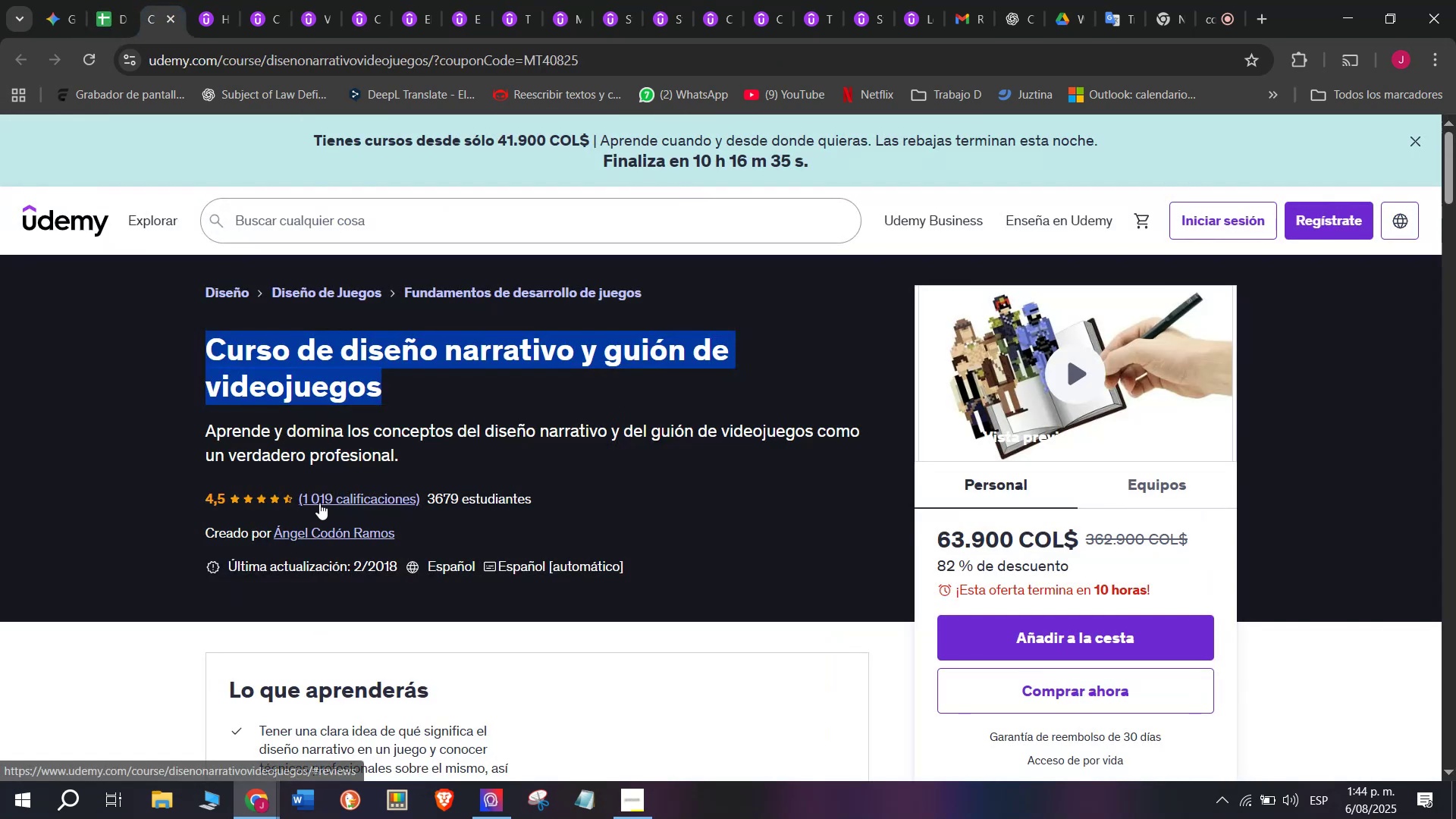 
left_click([319, 529])
 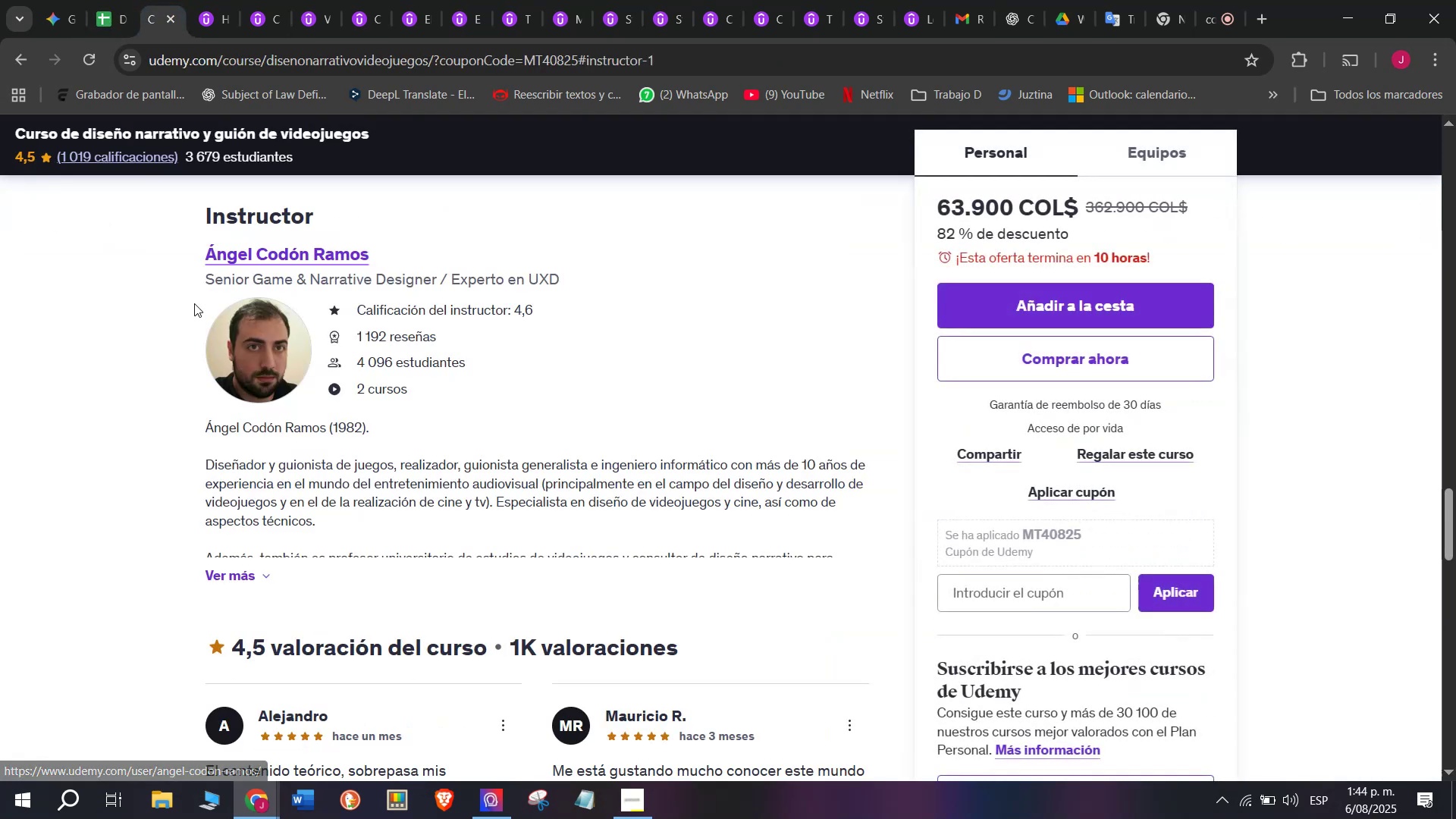 
left_click_drag(start_coordinate=[191, 240], to_coordinate=[519, 257])
 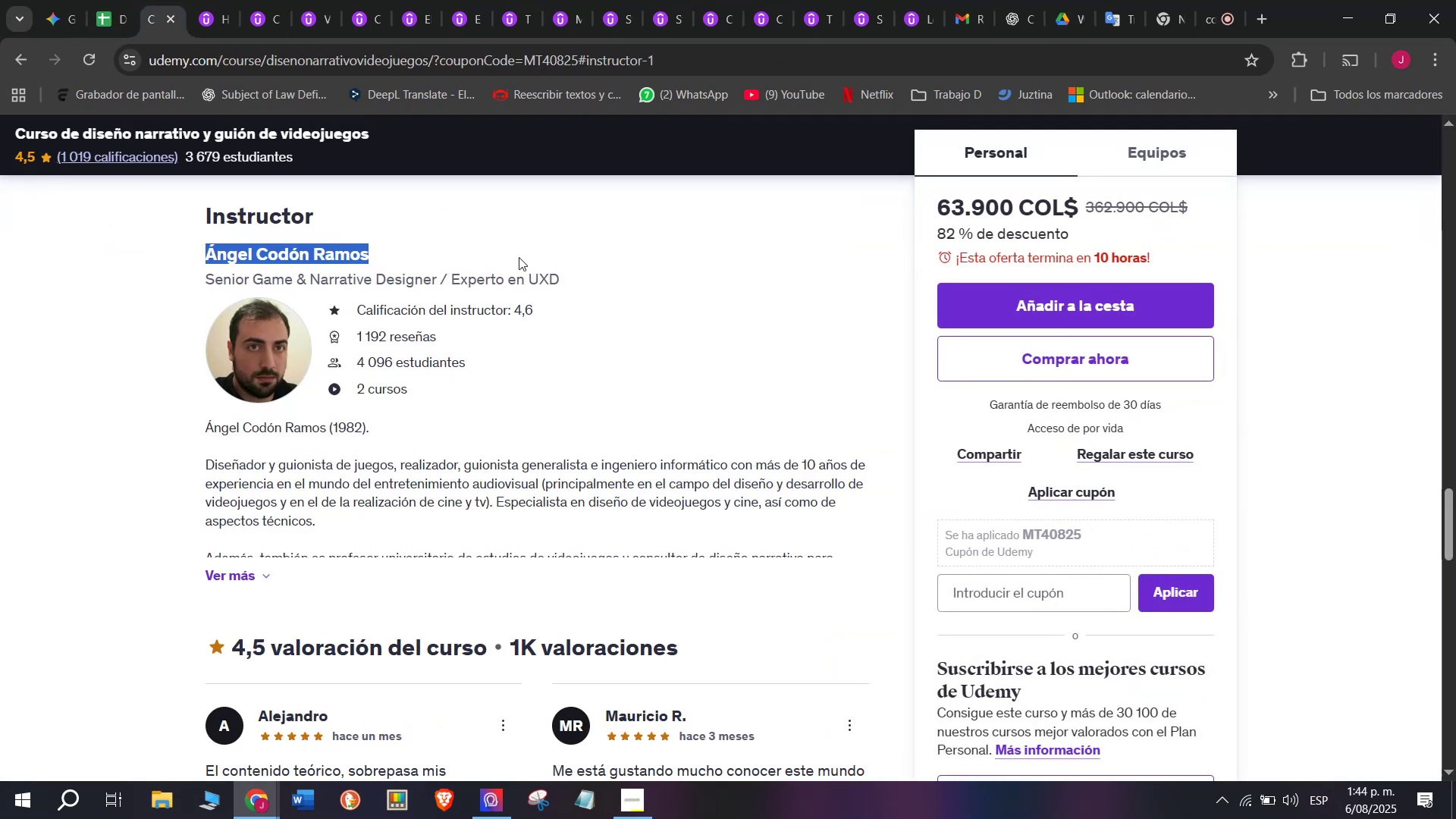 
key(Control+ControlLeft)
 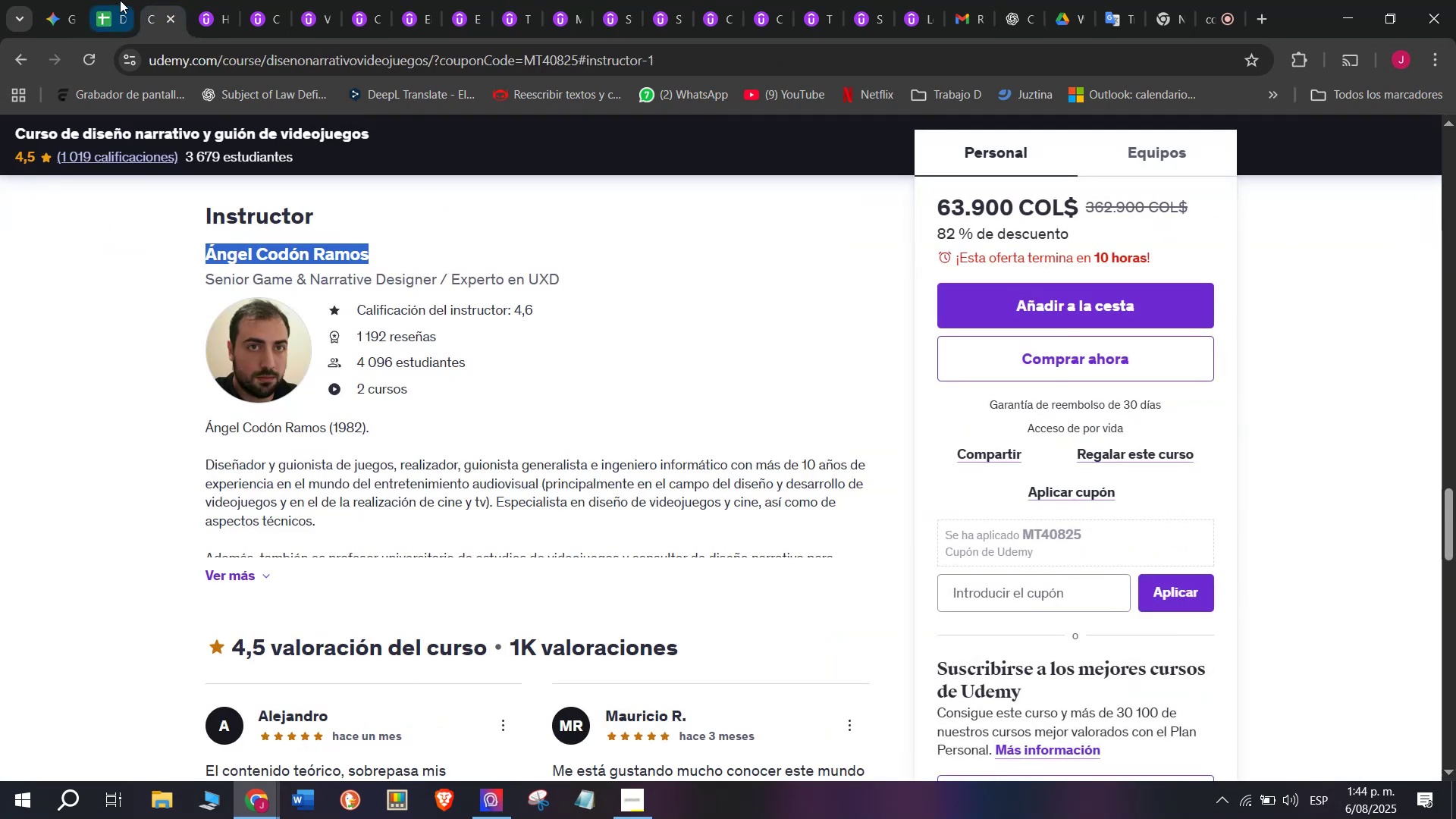 
key(Break)
 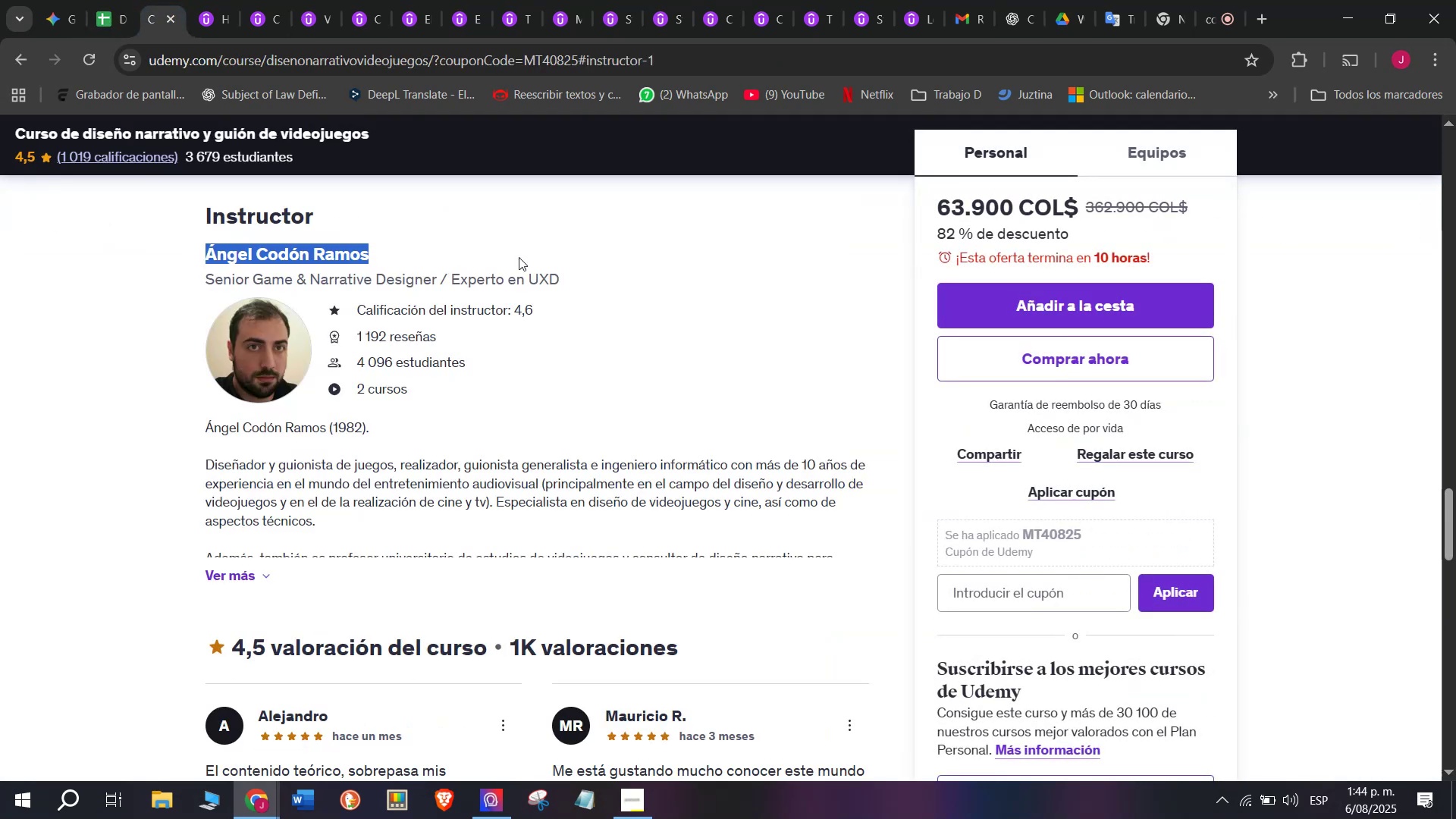 
key(Control+C)
 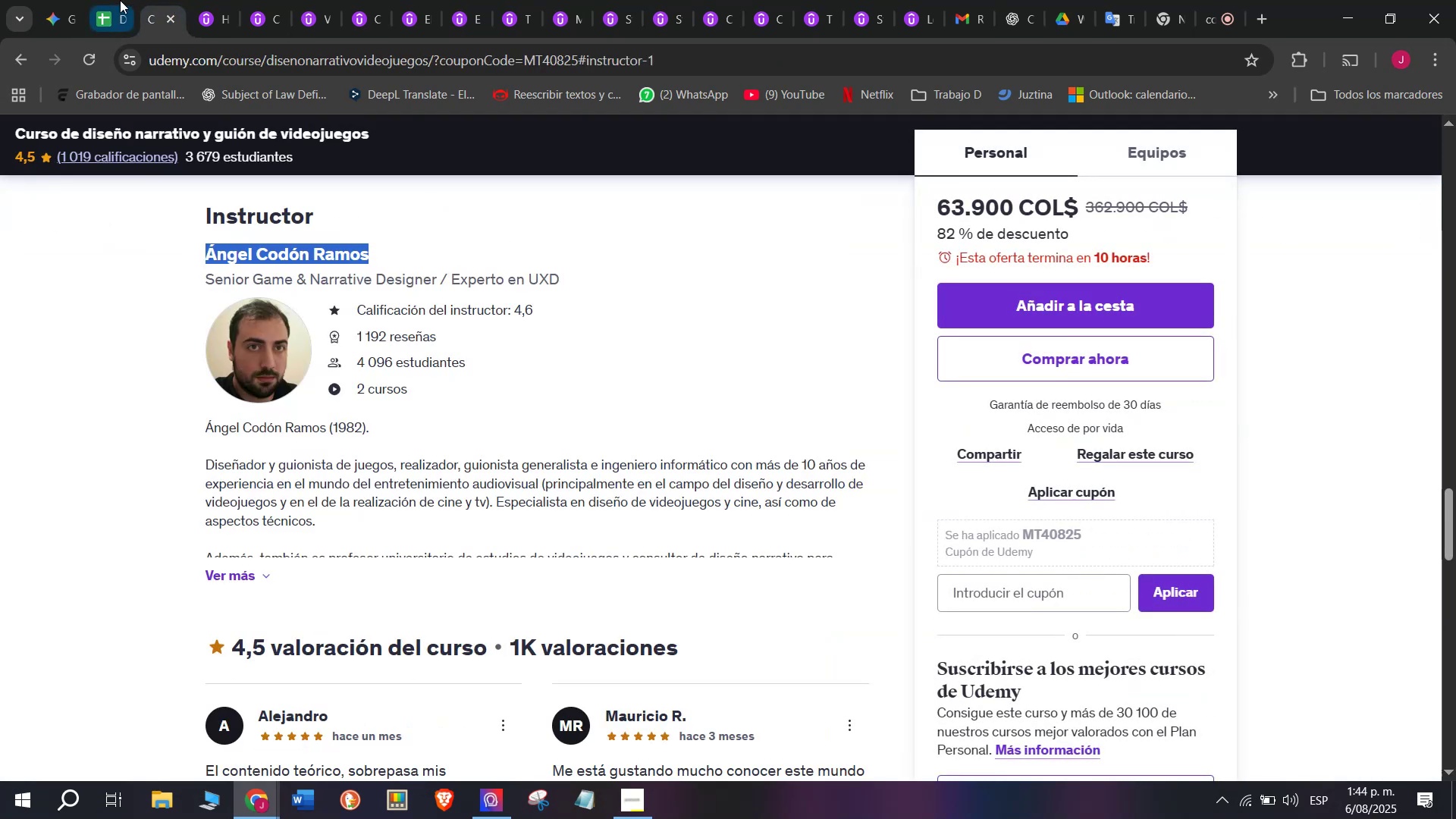 
left_click([120, 0])
 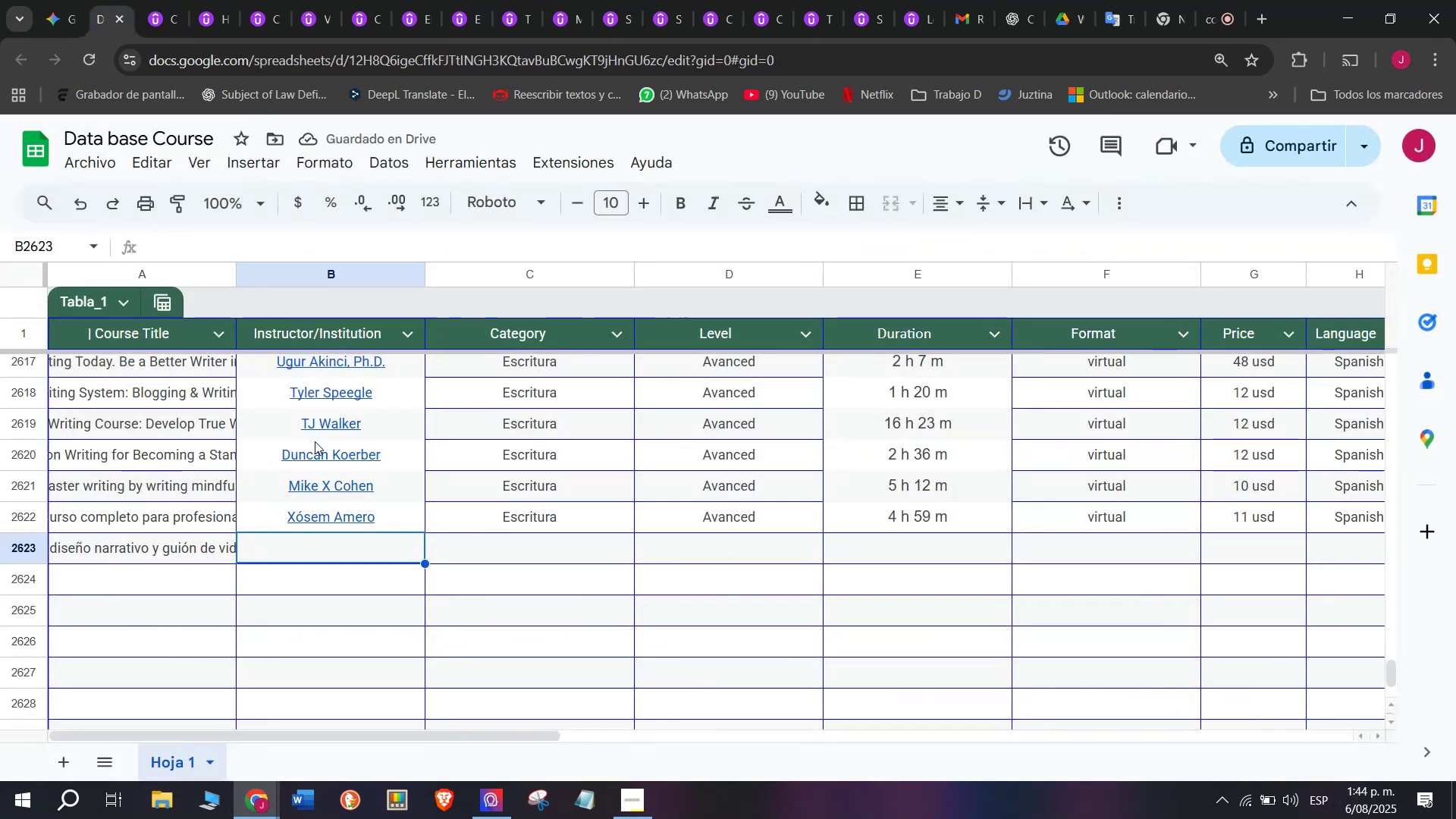 
key(Z)
 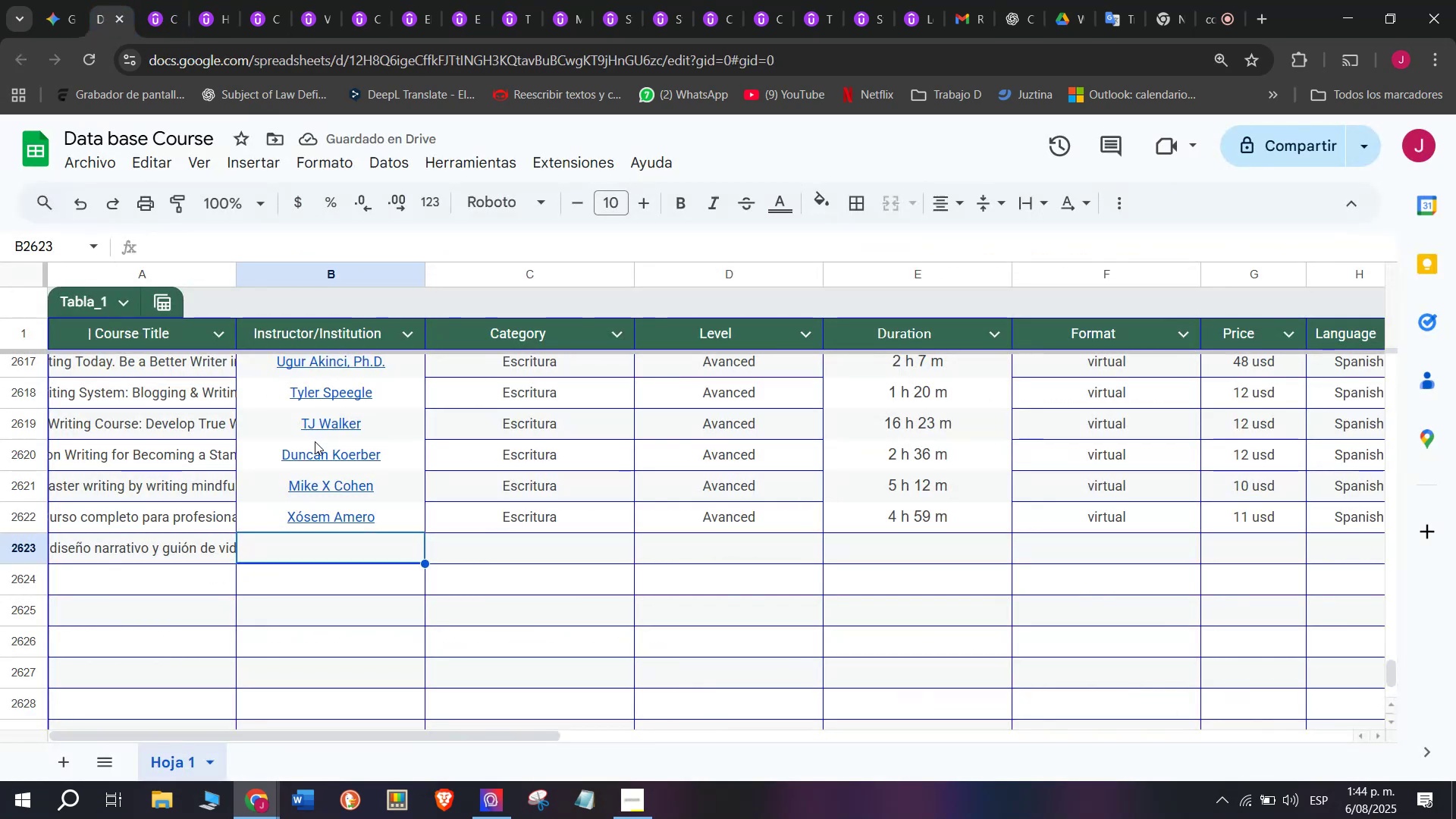 
key(Control+ControlLeft)
 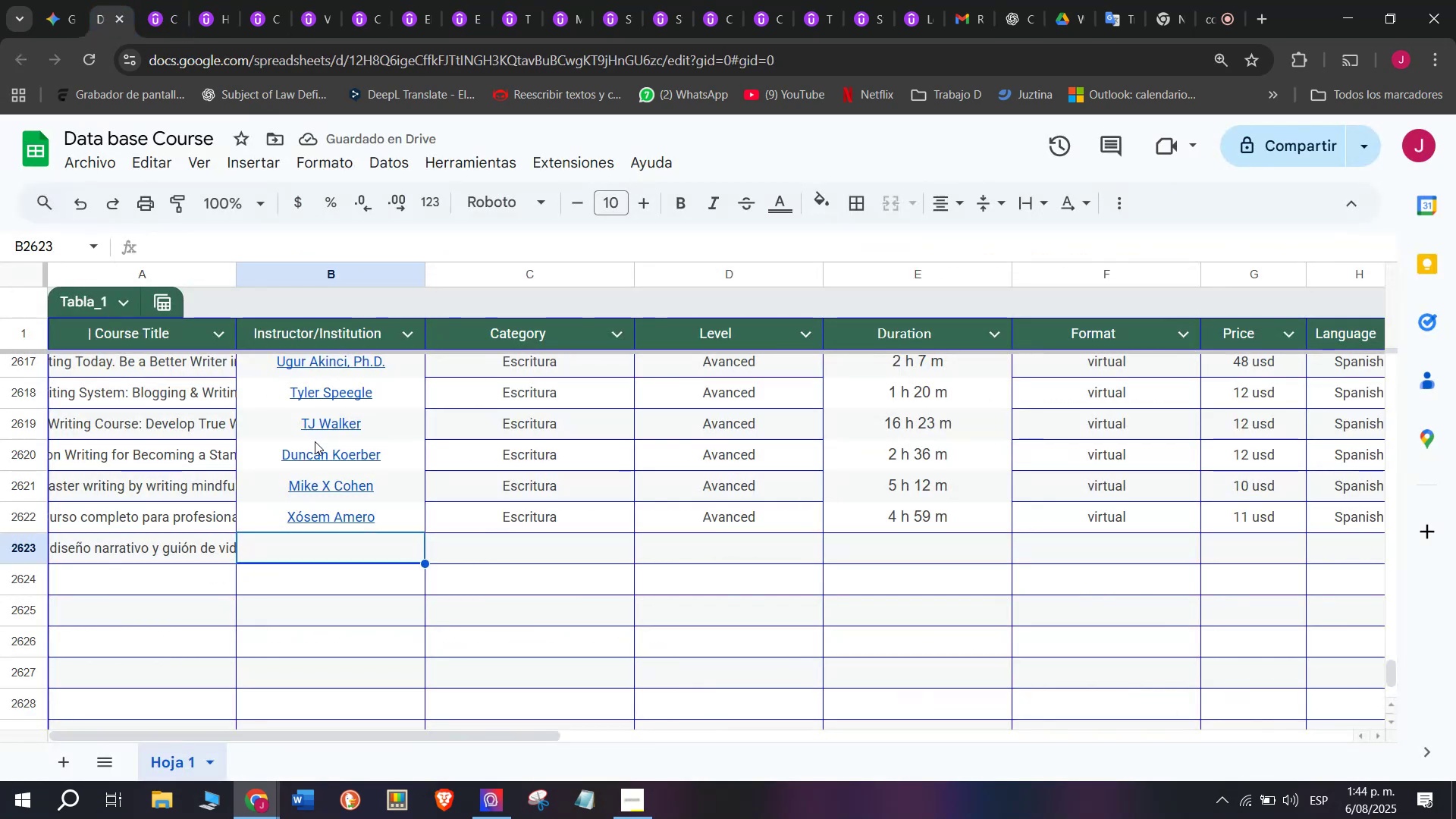 
key(Control+V)
 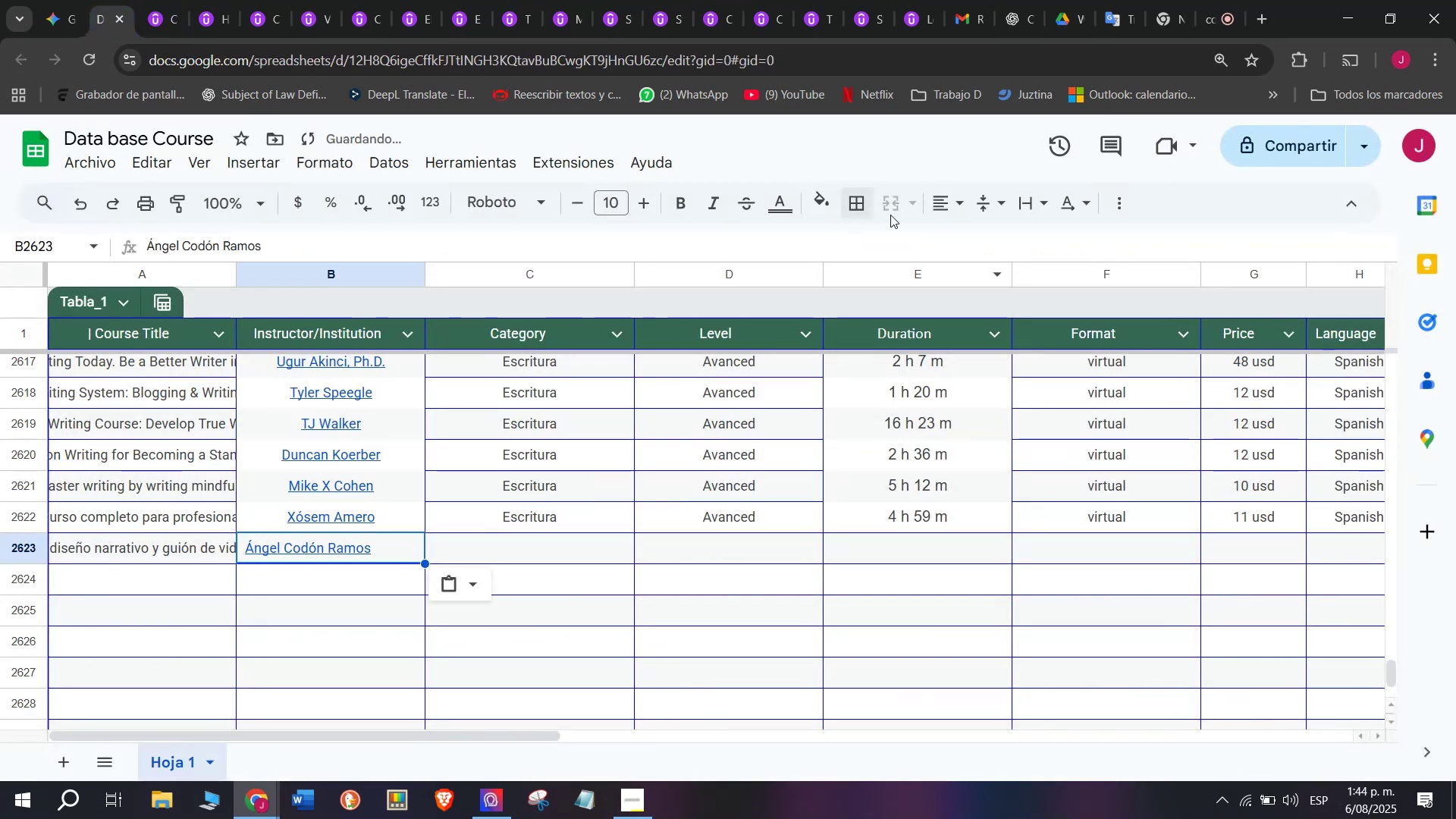 
left_click([933, 208])
 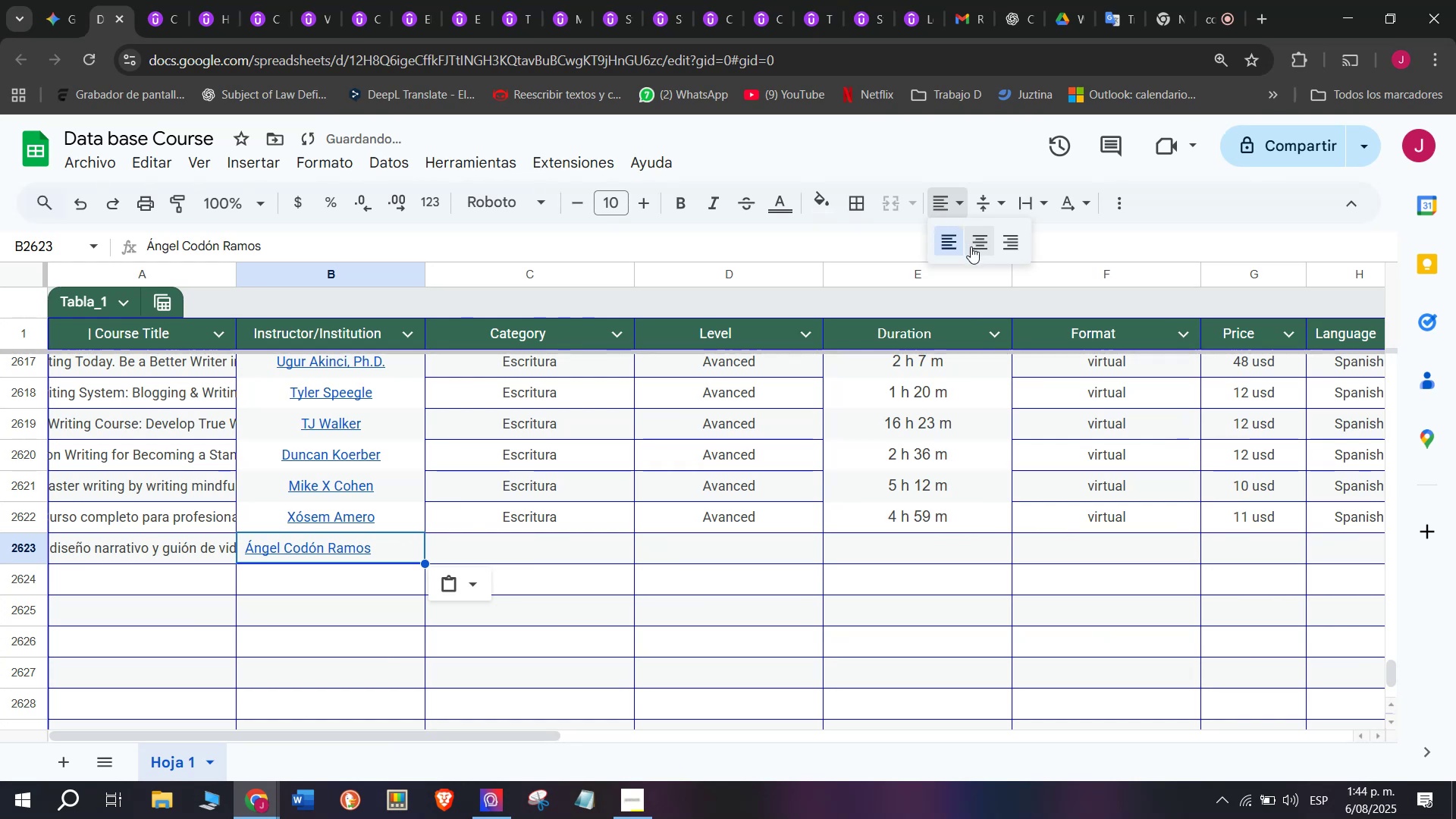 
left_click([971, 246])
 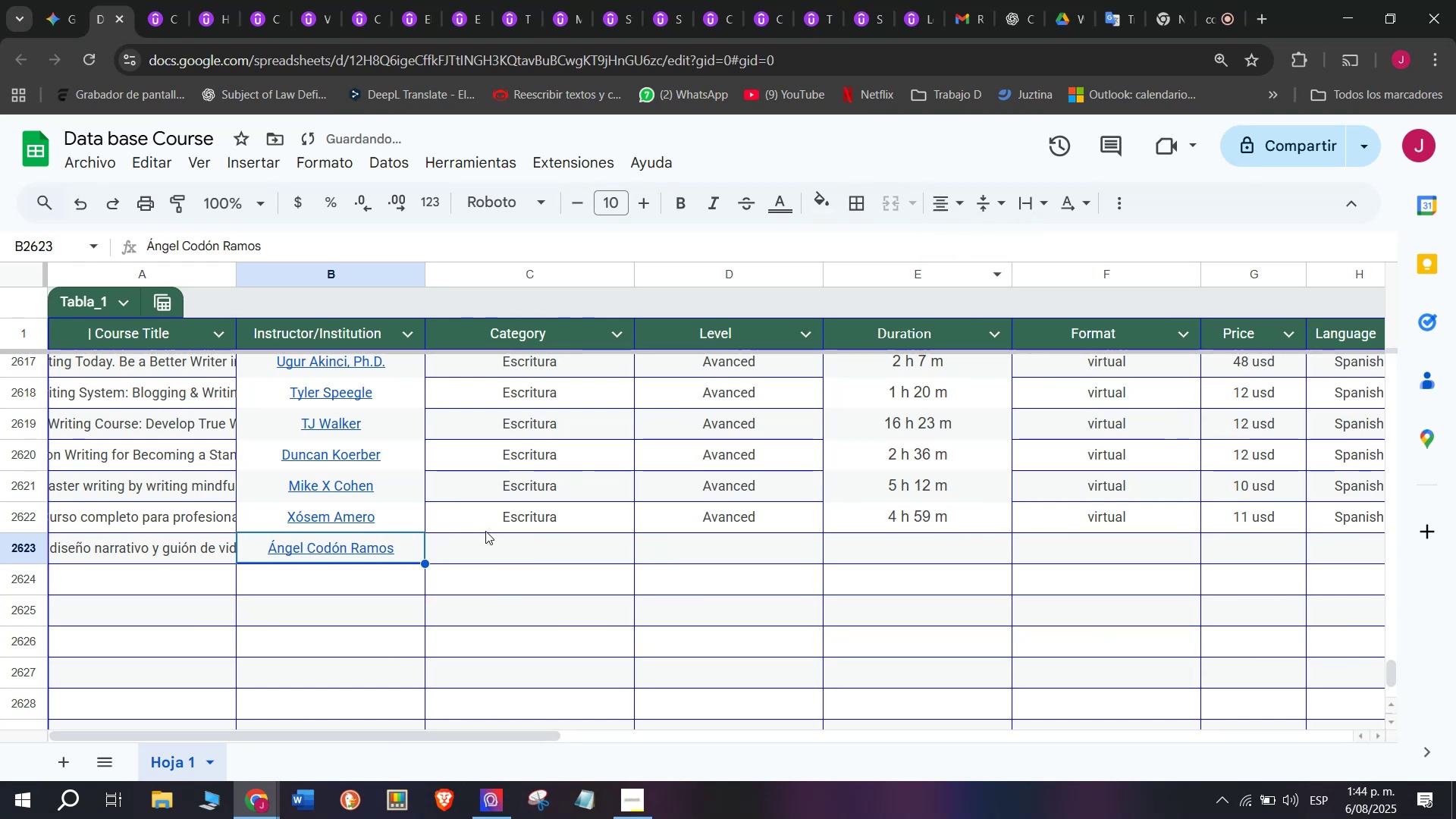 
left_click([490, 532])
 